 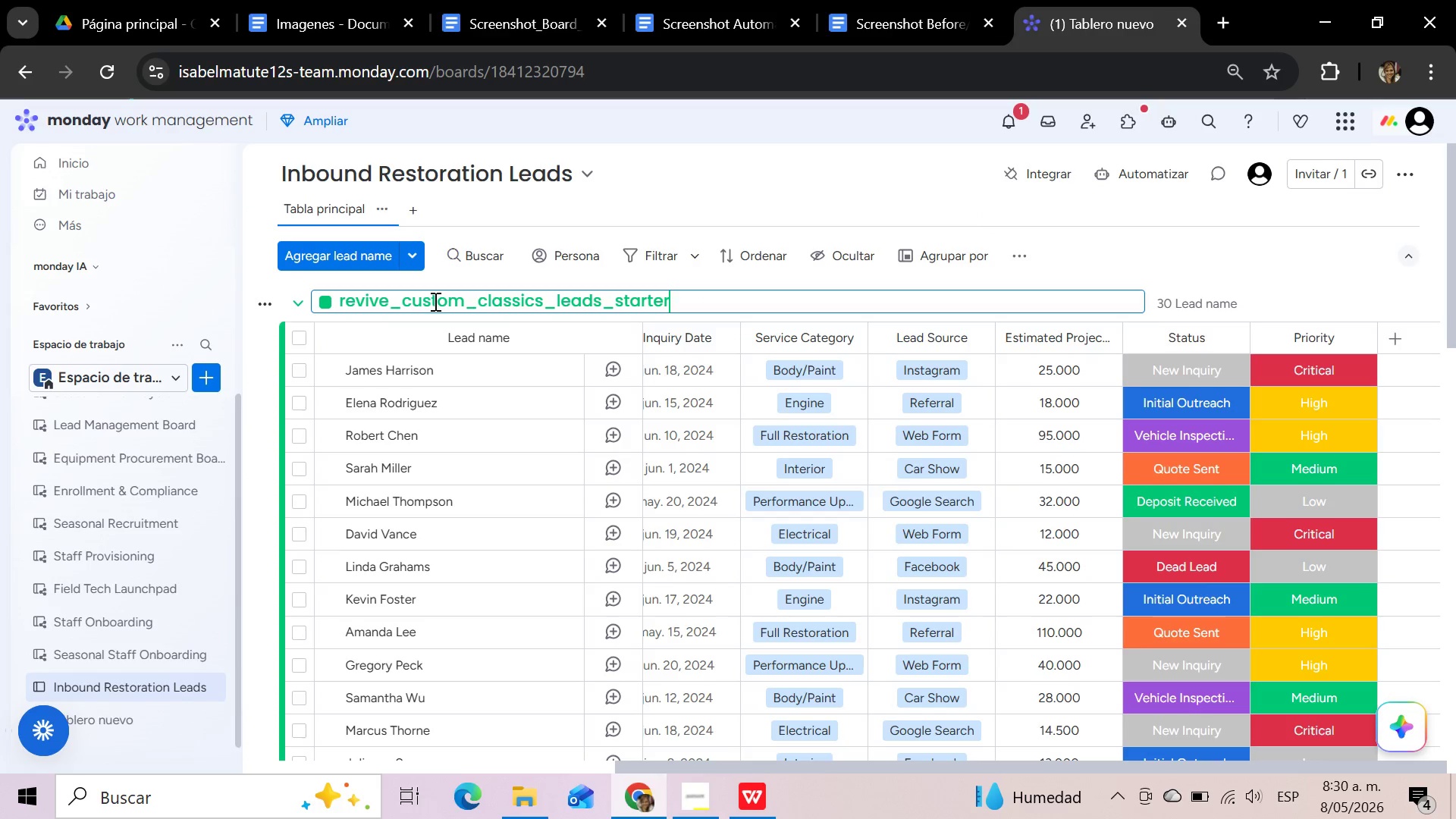 
hold_key(key=Backspace, duration=1.5)
 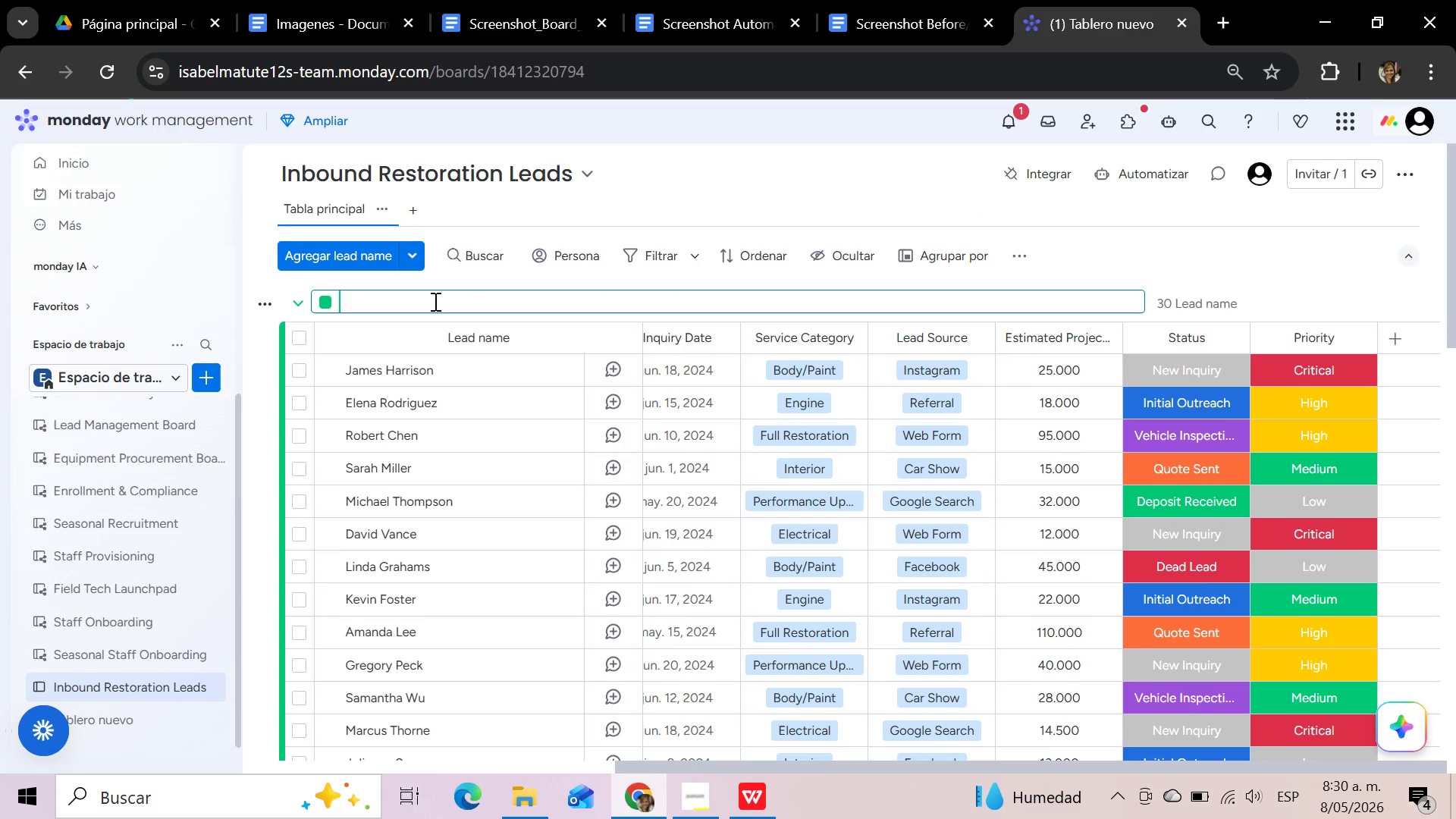 
hold_key(key=Backspace, duration=0.56)
 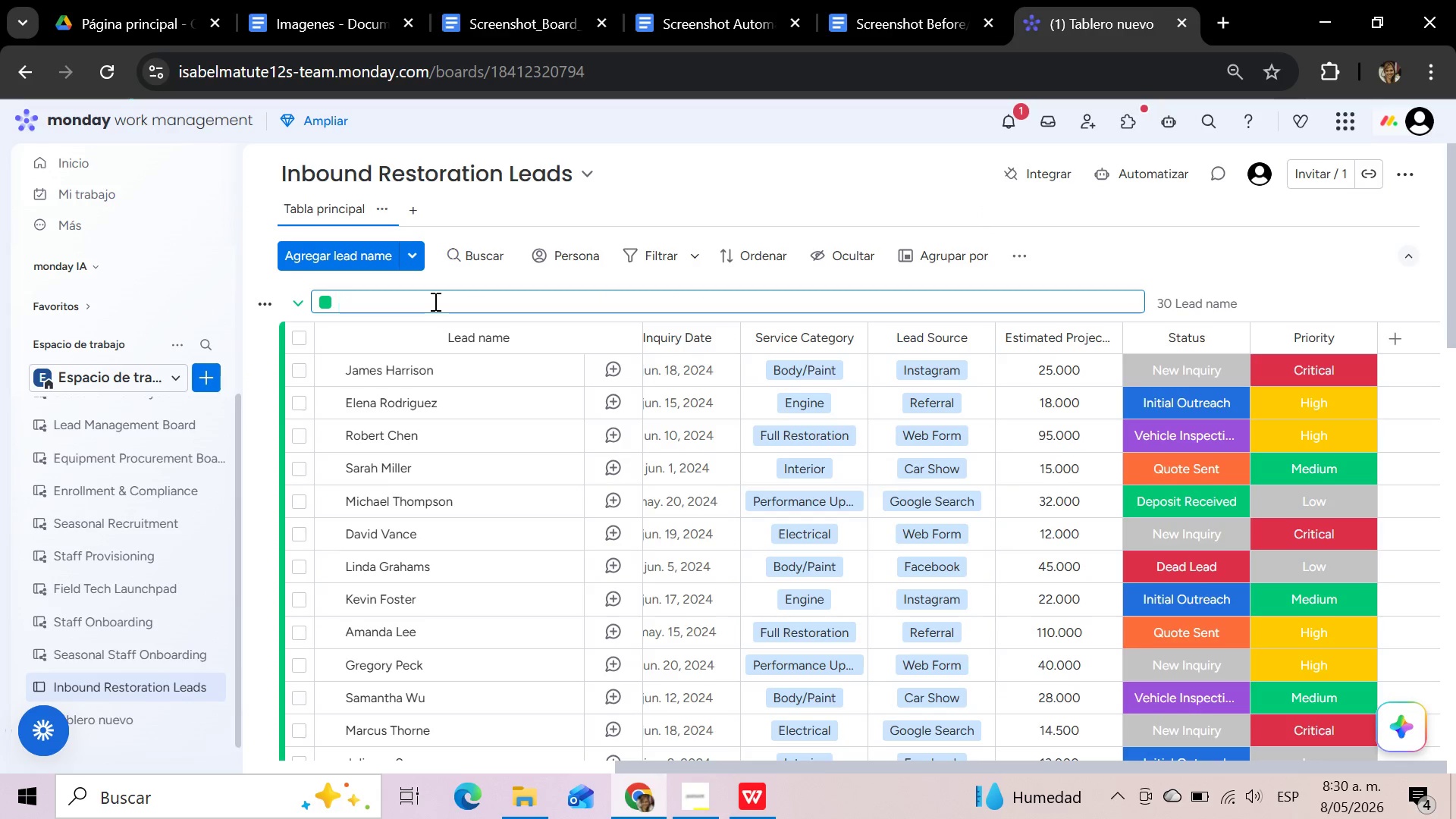 
type(Active Restoration Leads)
 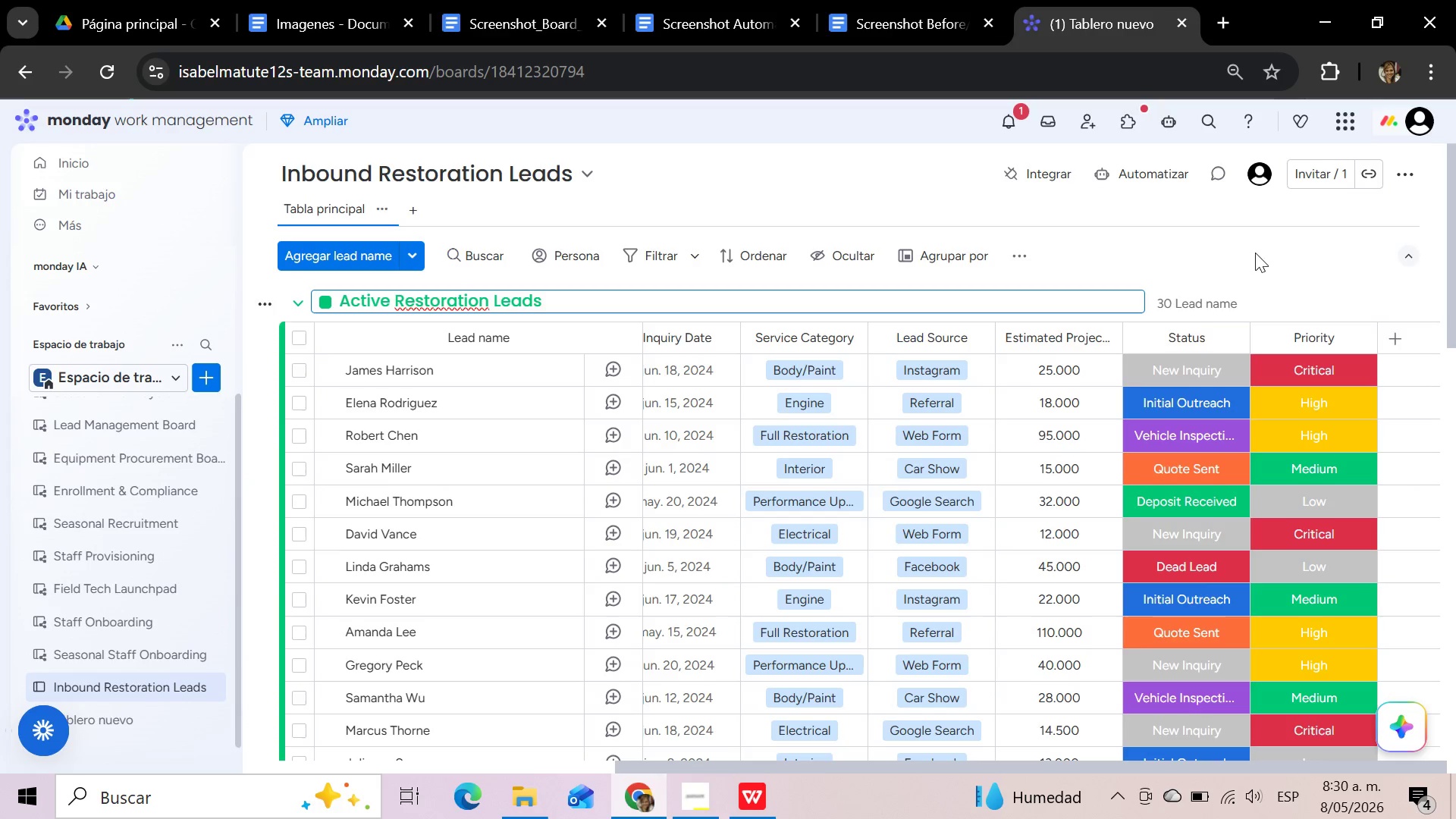 
left_click([1260, 239])
 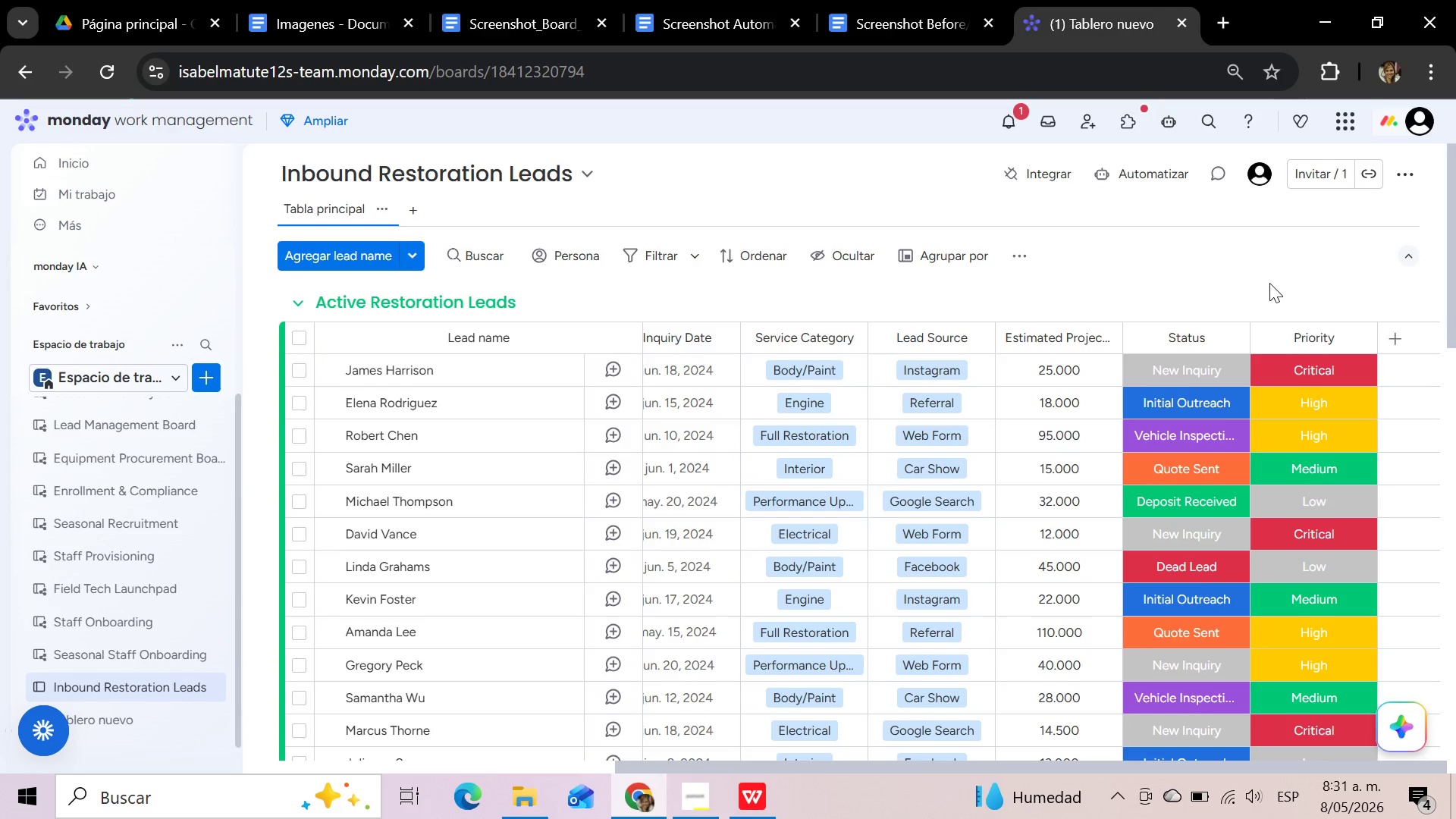 
wait(71.76)
 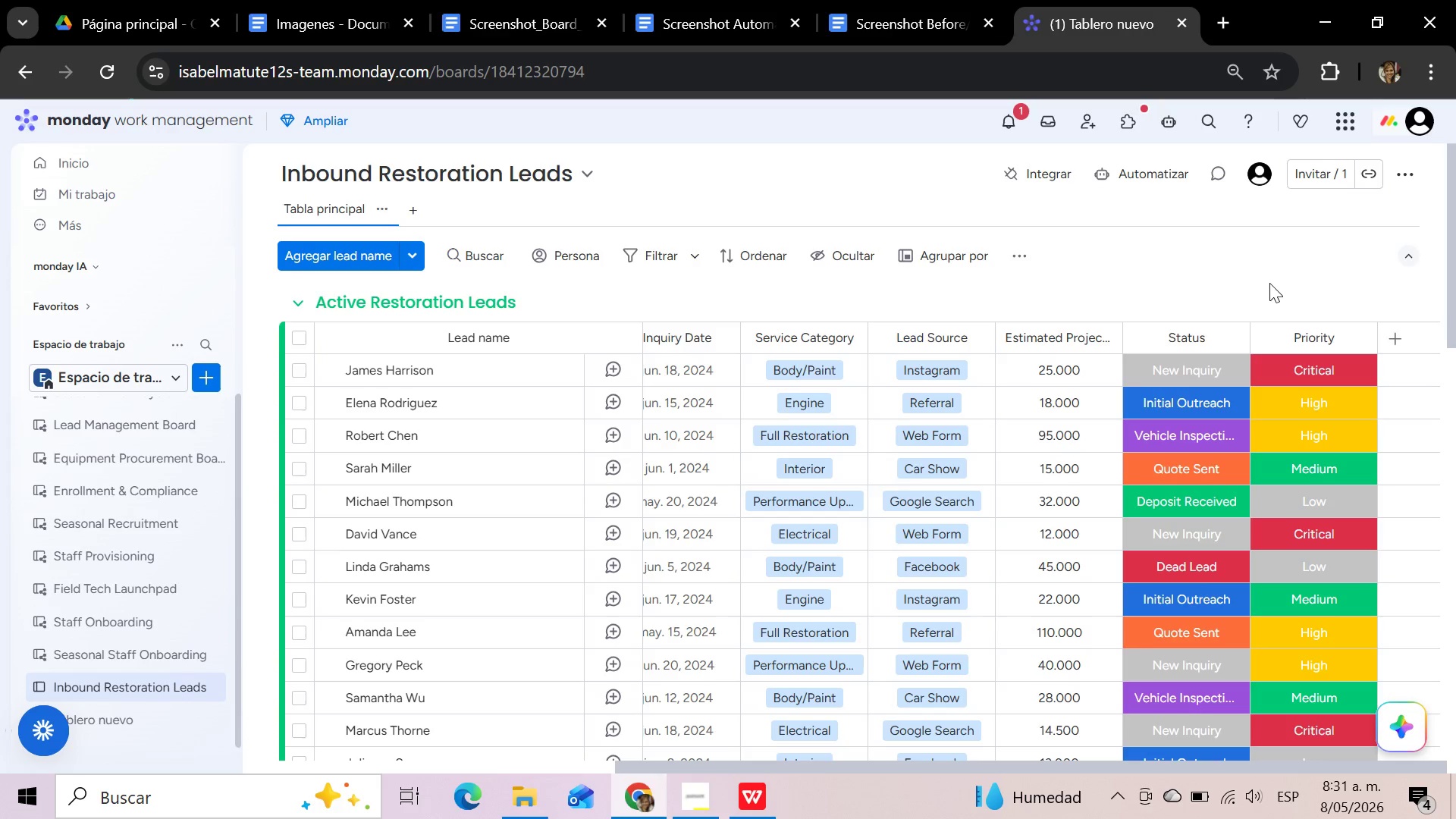 
left_click_drag(start_coordinate=[1194, 348], to_coordinate=[735, 351])
 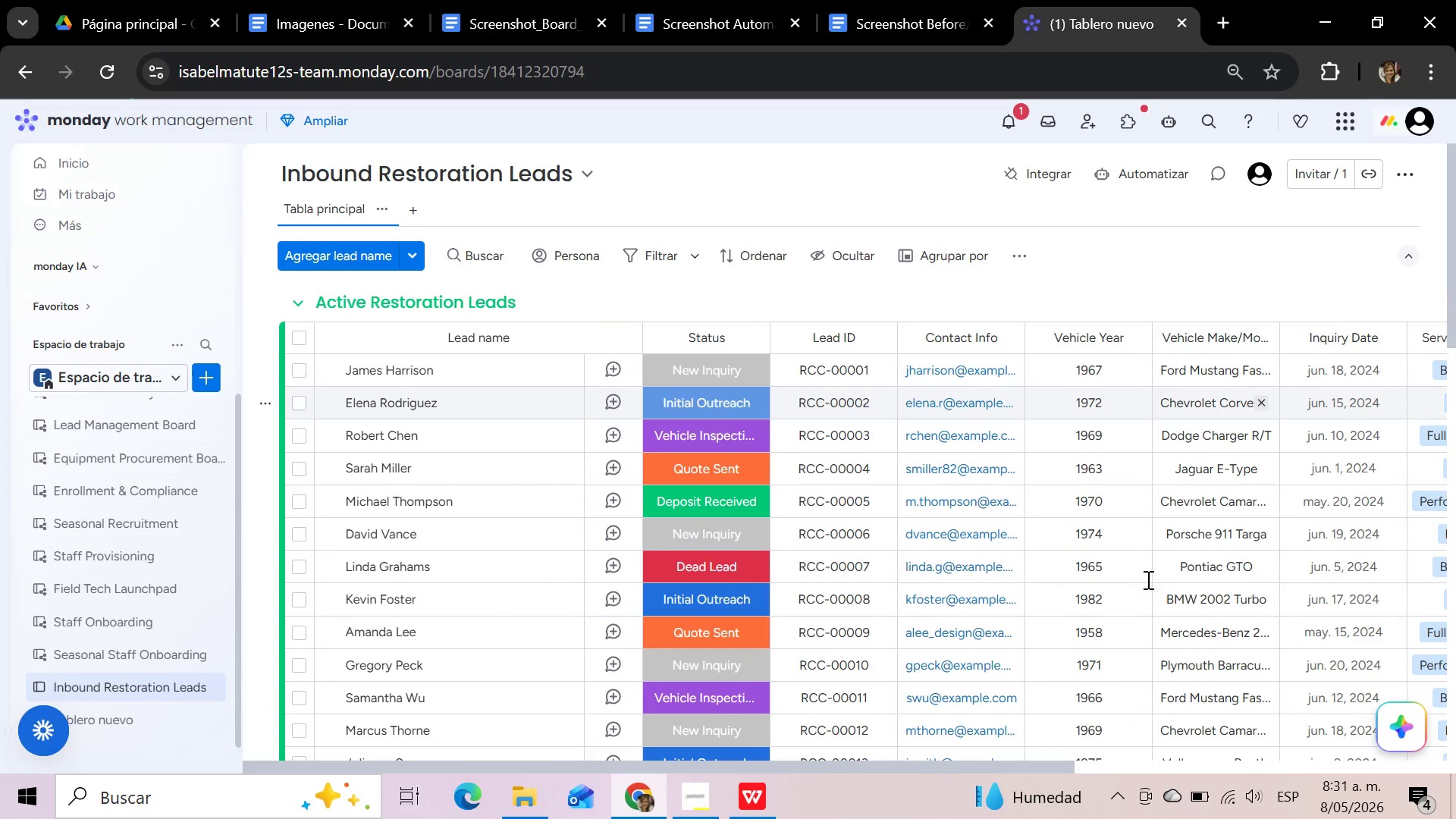 
left_click_drag(start_coordinate=[876, 764], to_coordinate=[1341, 793])
 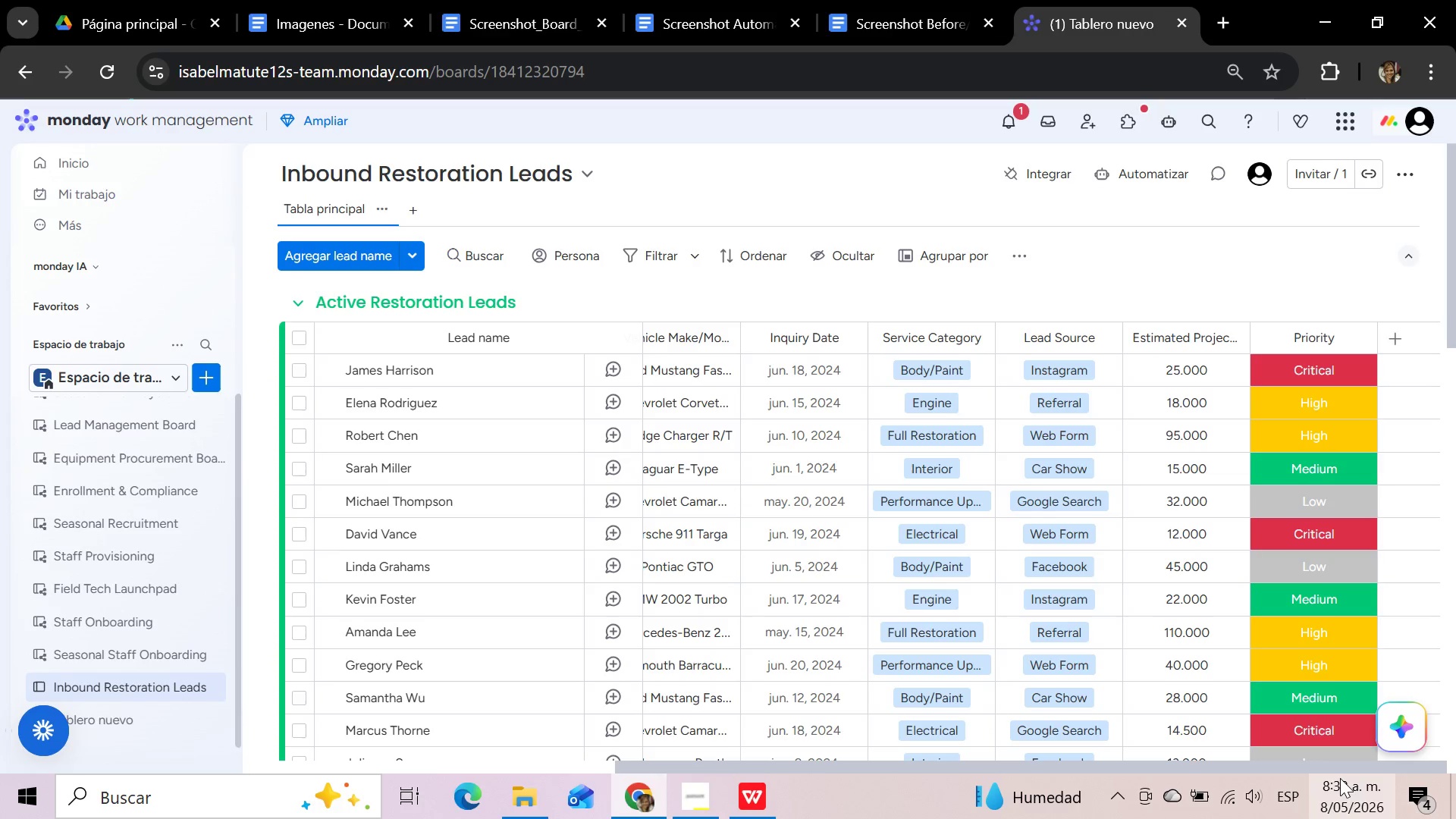 
wait(68.12)
 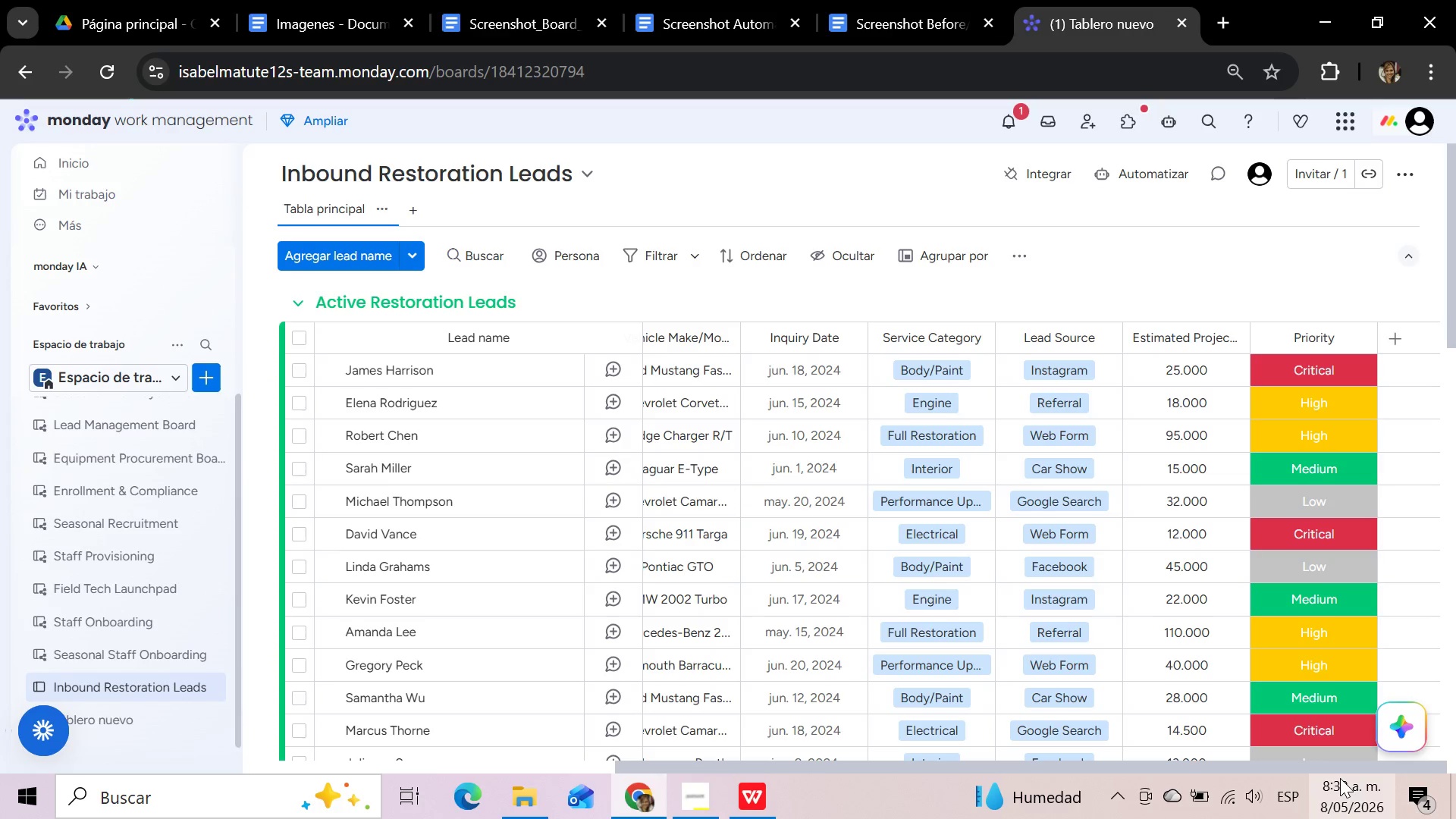 
left_click_drag(start_coordinate=[1326, 350], to_coordinate=[866, 366])
 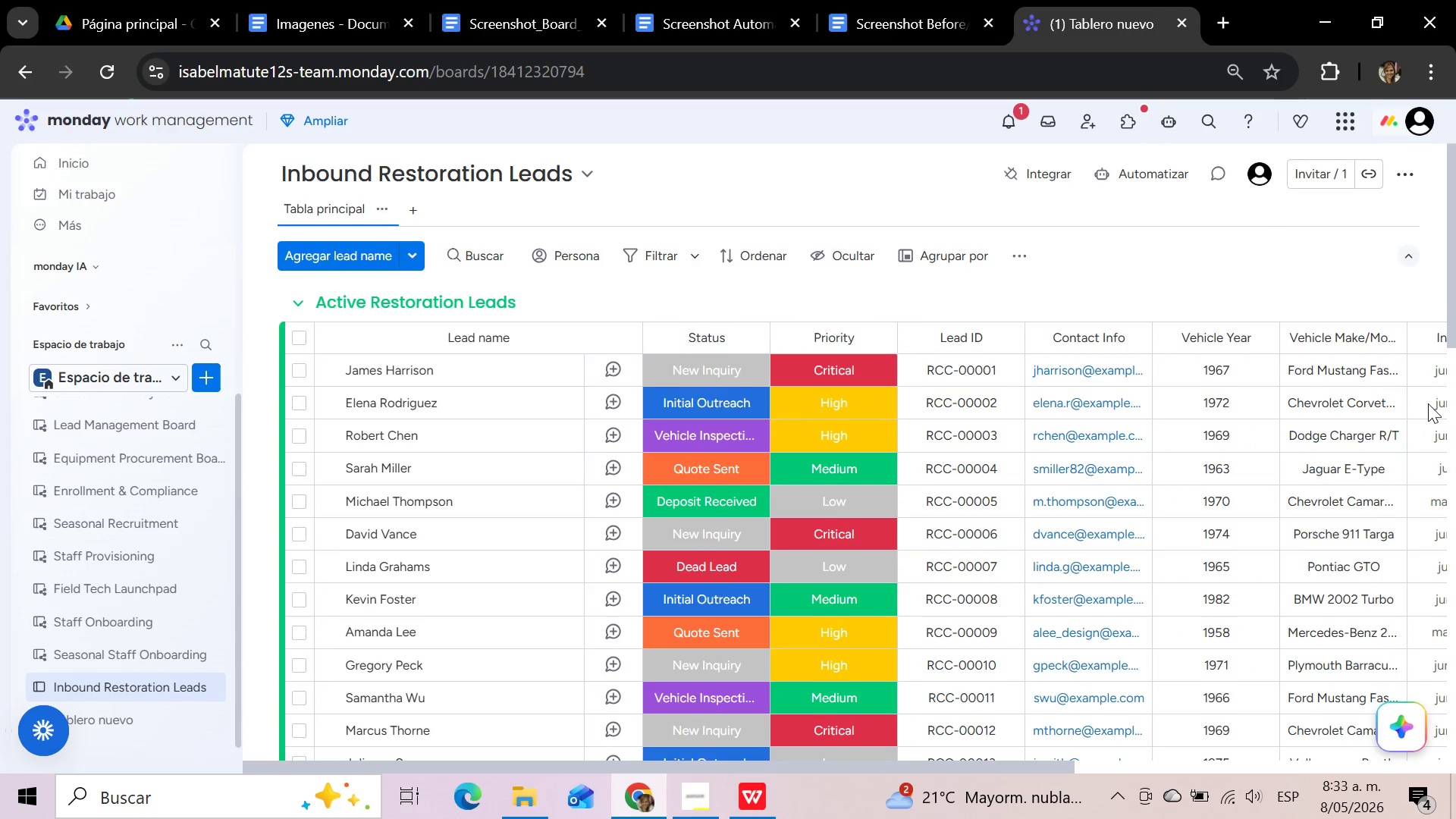 
left_click_drag(start_coordinate=[930, 765], to_coordinate=[1181, 769])
 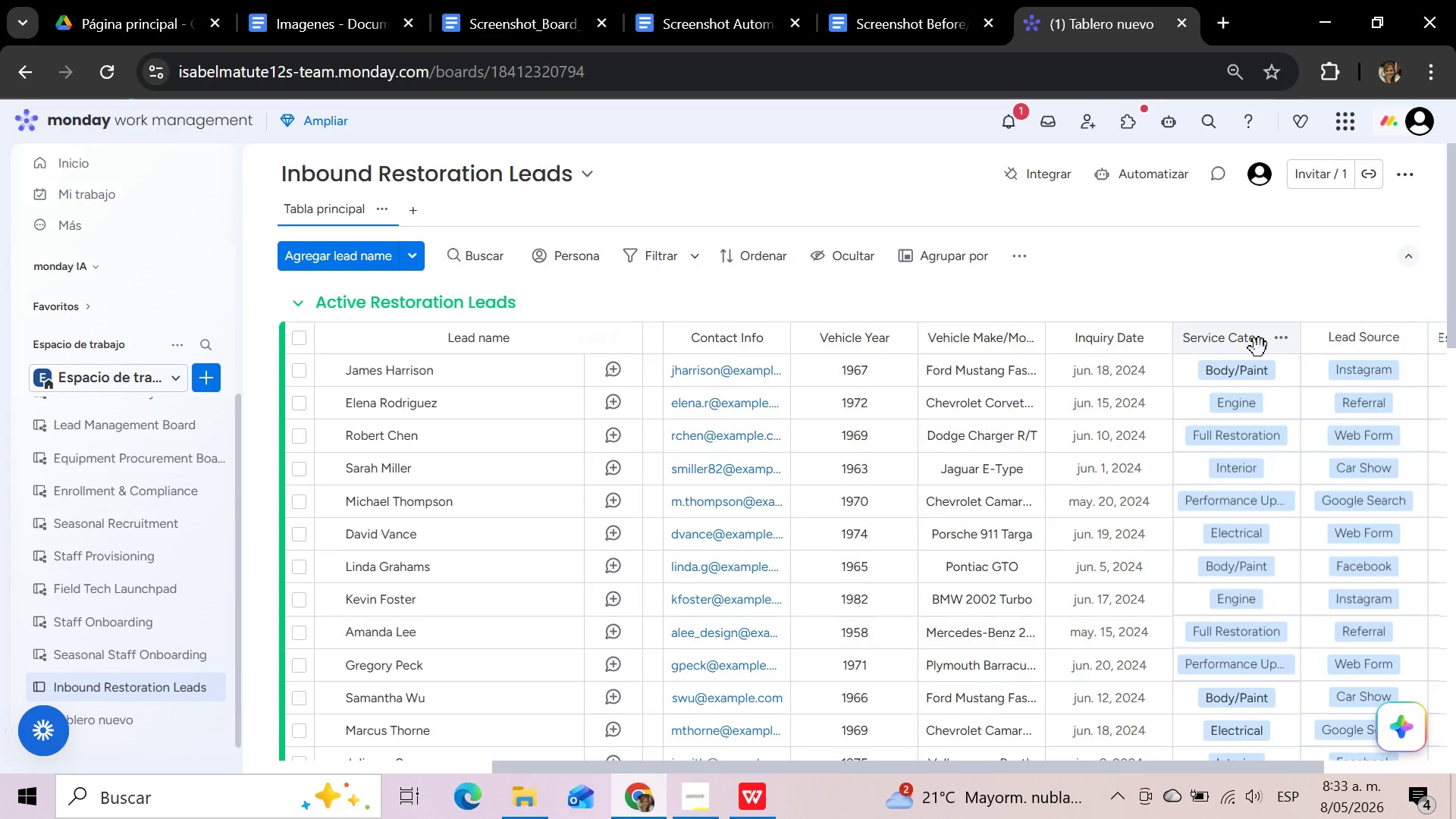 
left_click_drag(start_coordinate=[1263, 353], to_coordinate=[921, 369])
 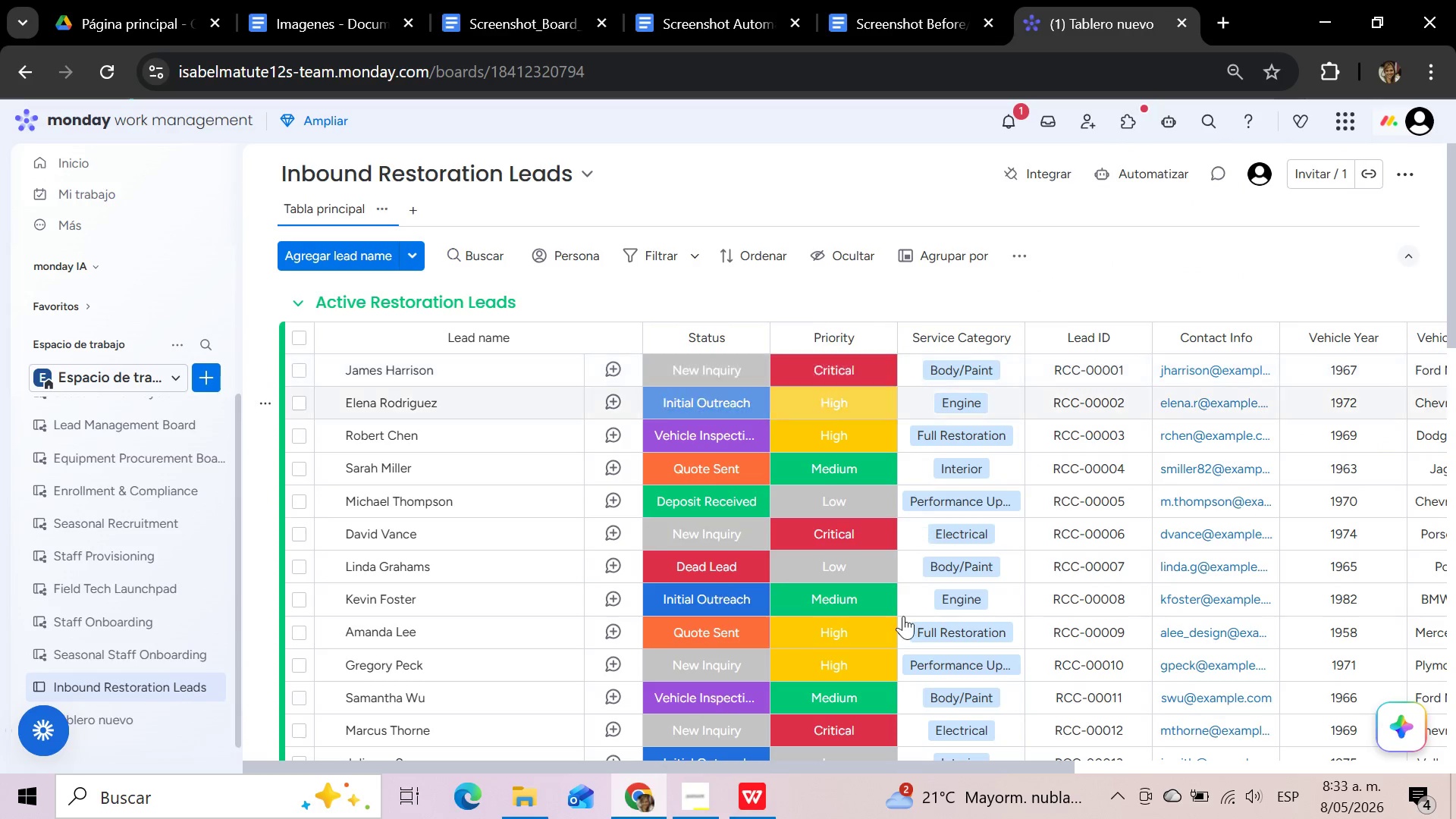 
wait(5.22)
 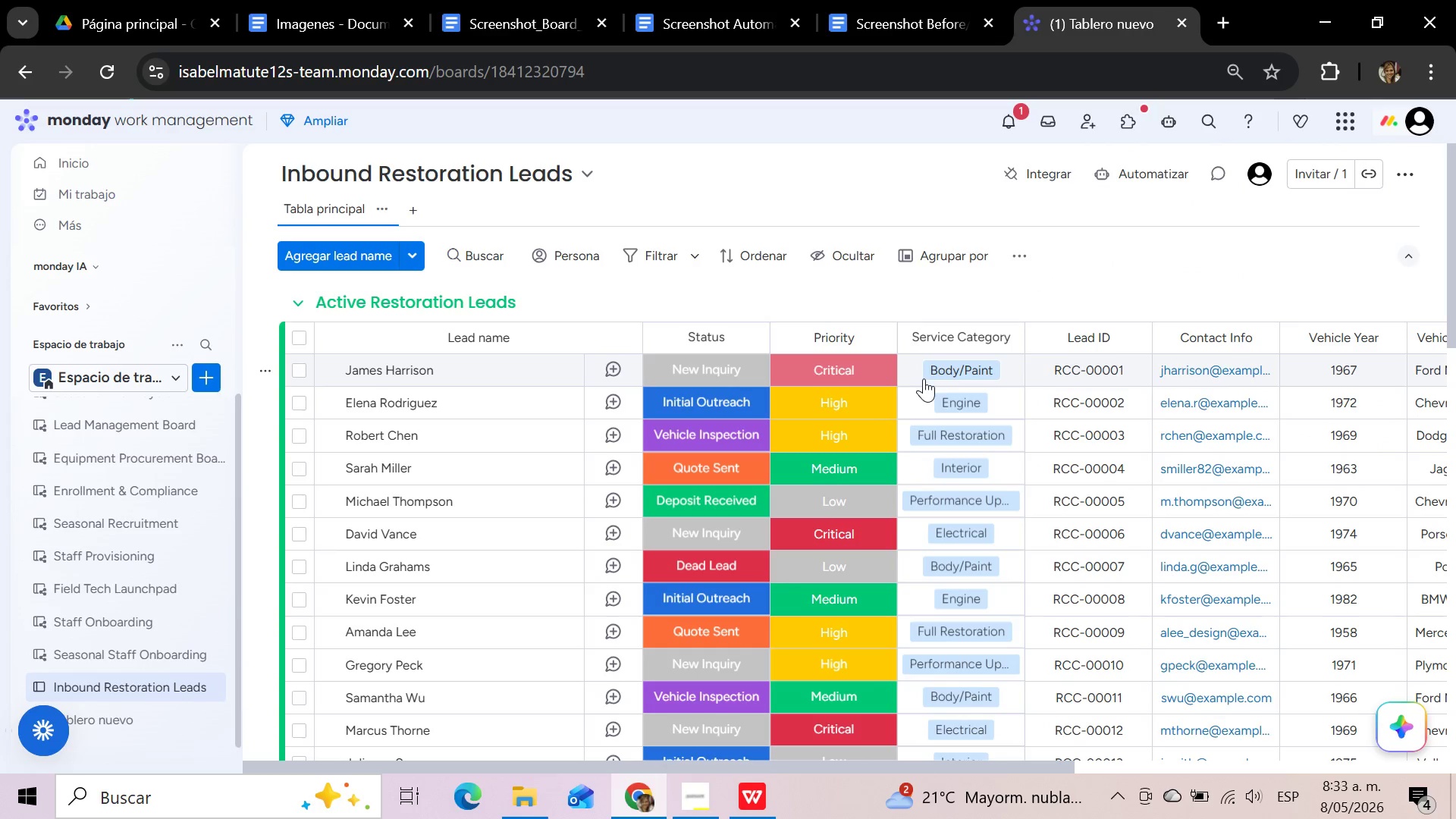 
left_click_drag(start_coordinate=[841, 766], to_coordinate=[783, 751])
 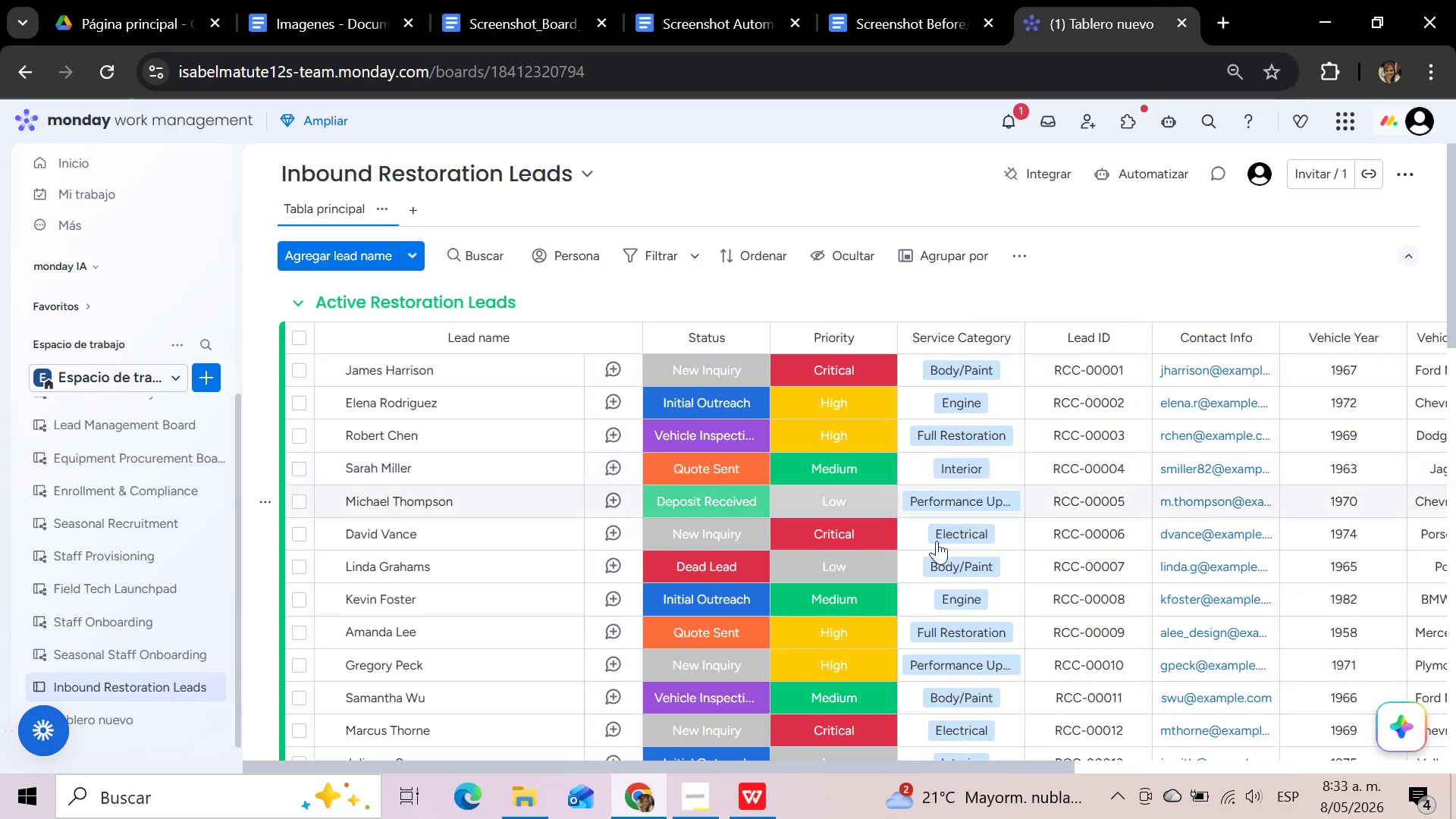 
wait(5.42)
 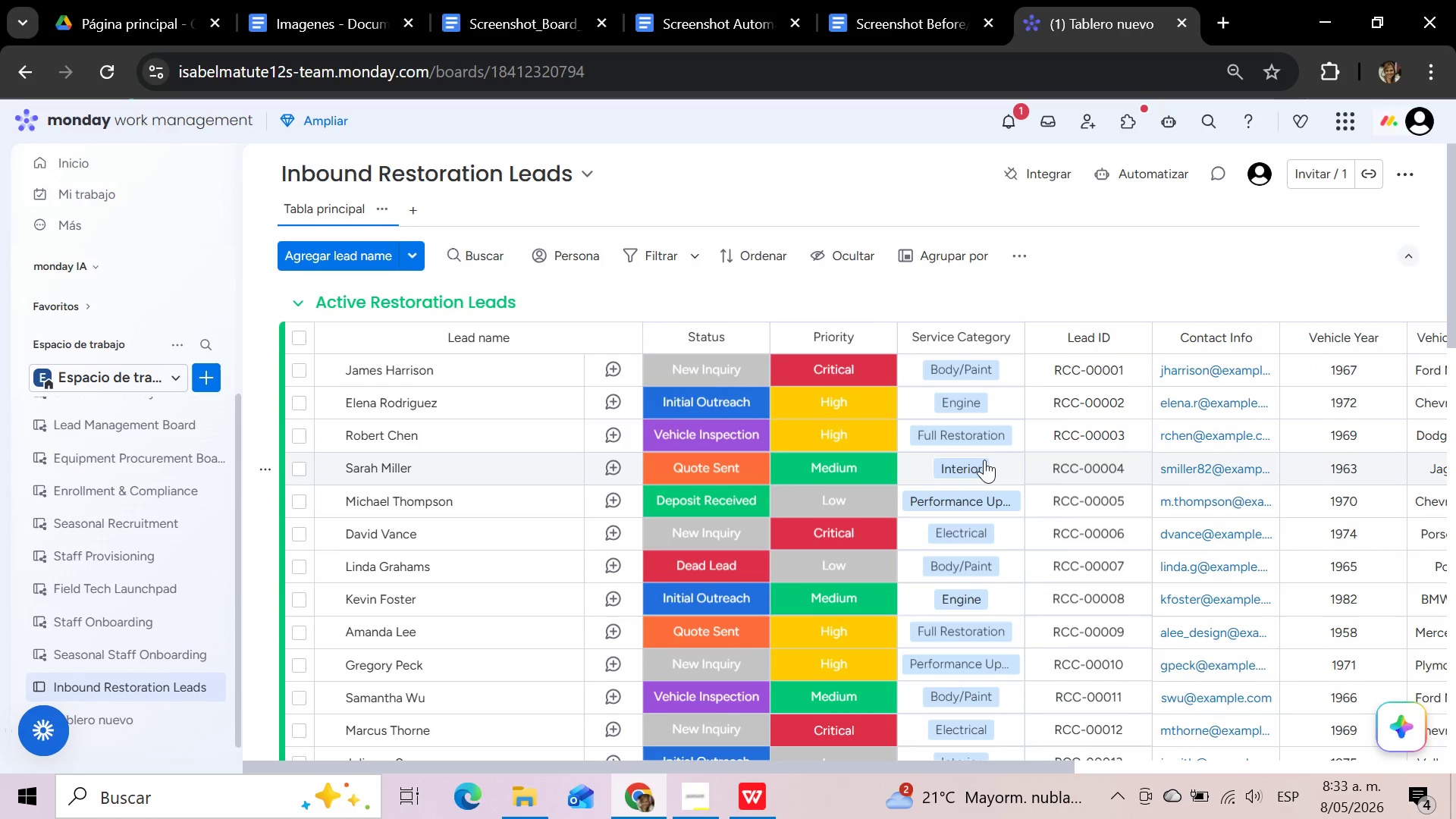 
left_click_drag(start_coordinate=[862, 767], to_coordinate=[1009, 769])
 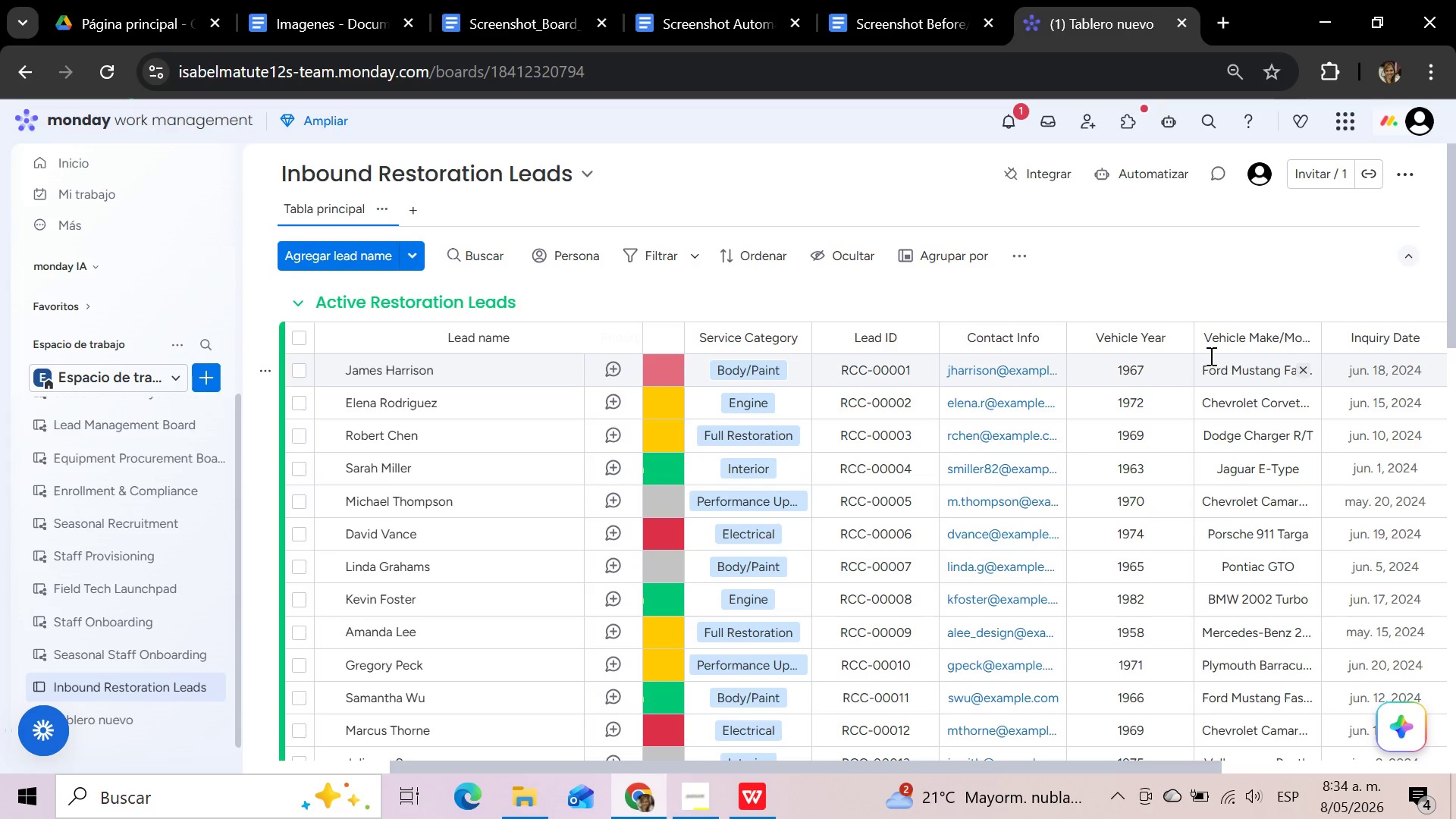 
wait(56.8)
 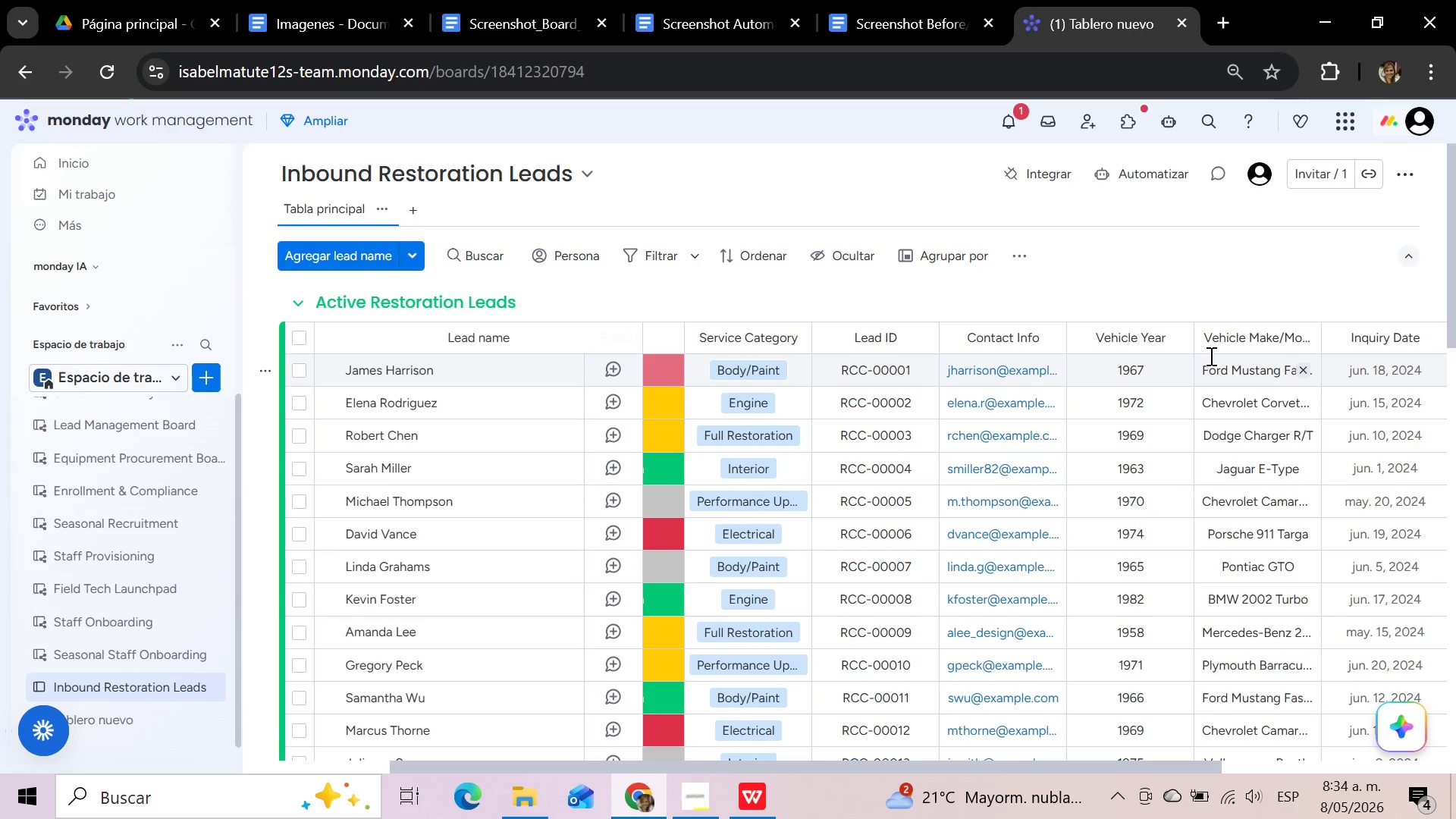 
left_click([792, 337])
 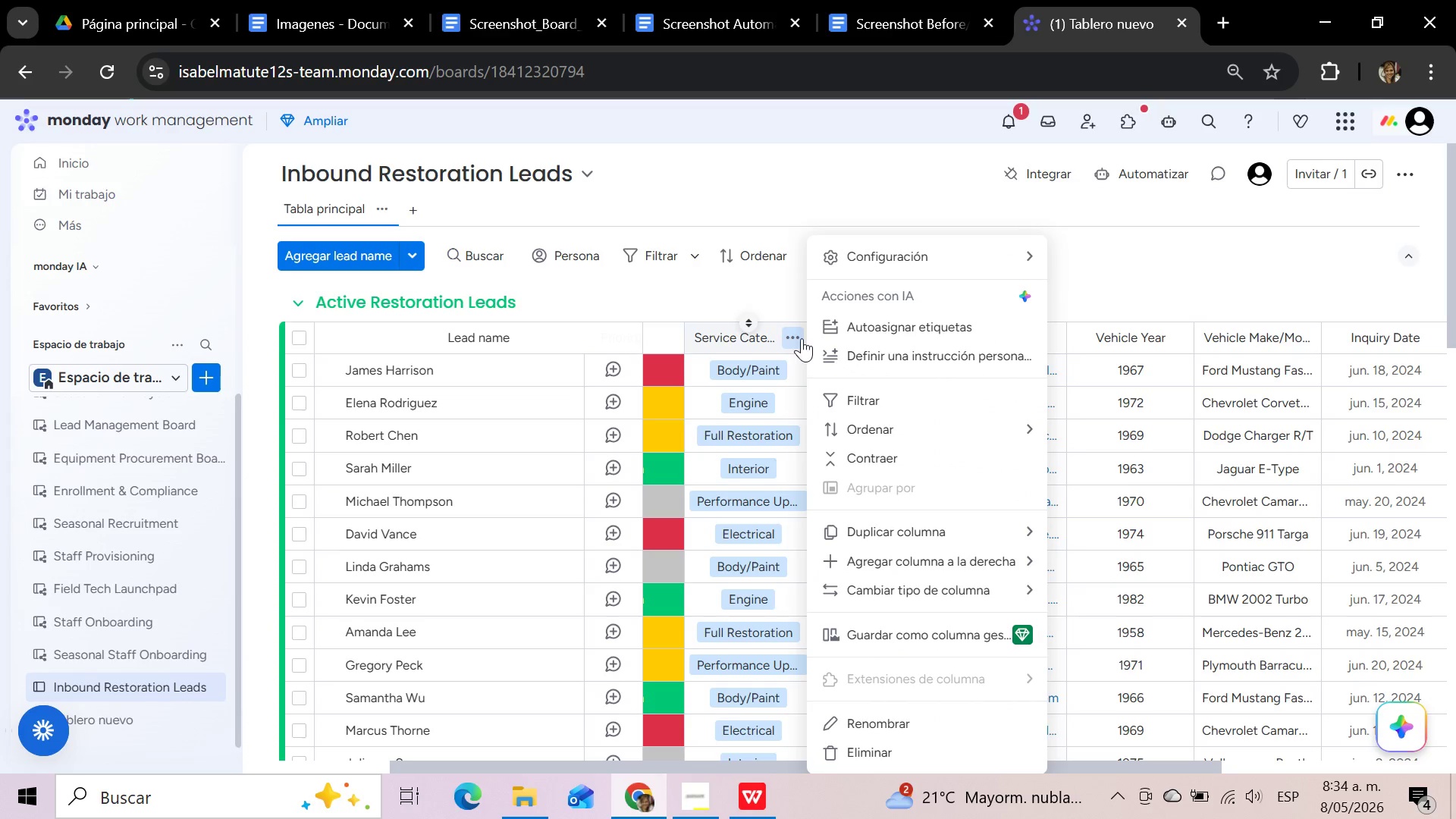 
wait(9.62)
 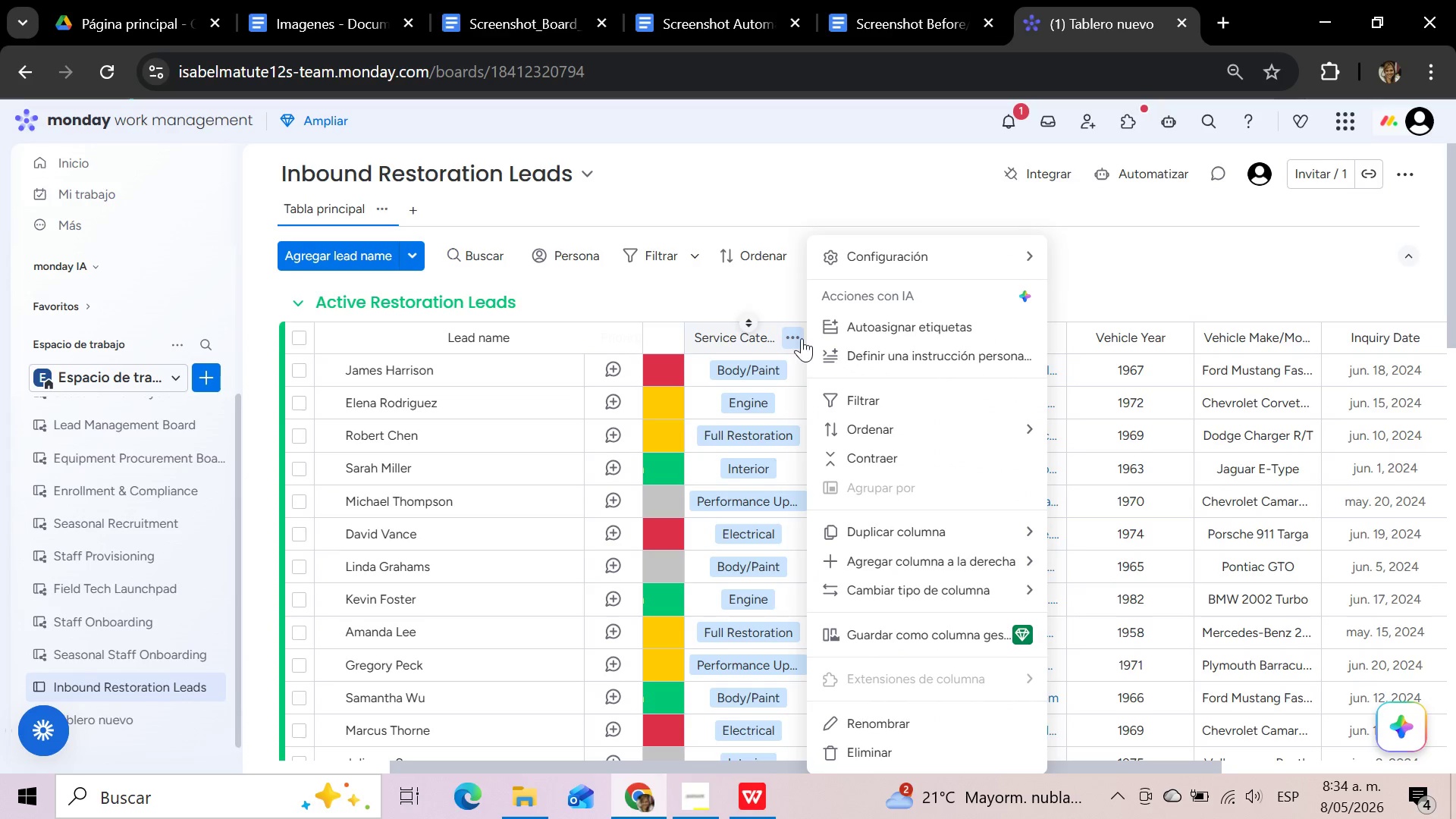 
left_click([1134, 388])
 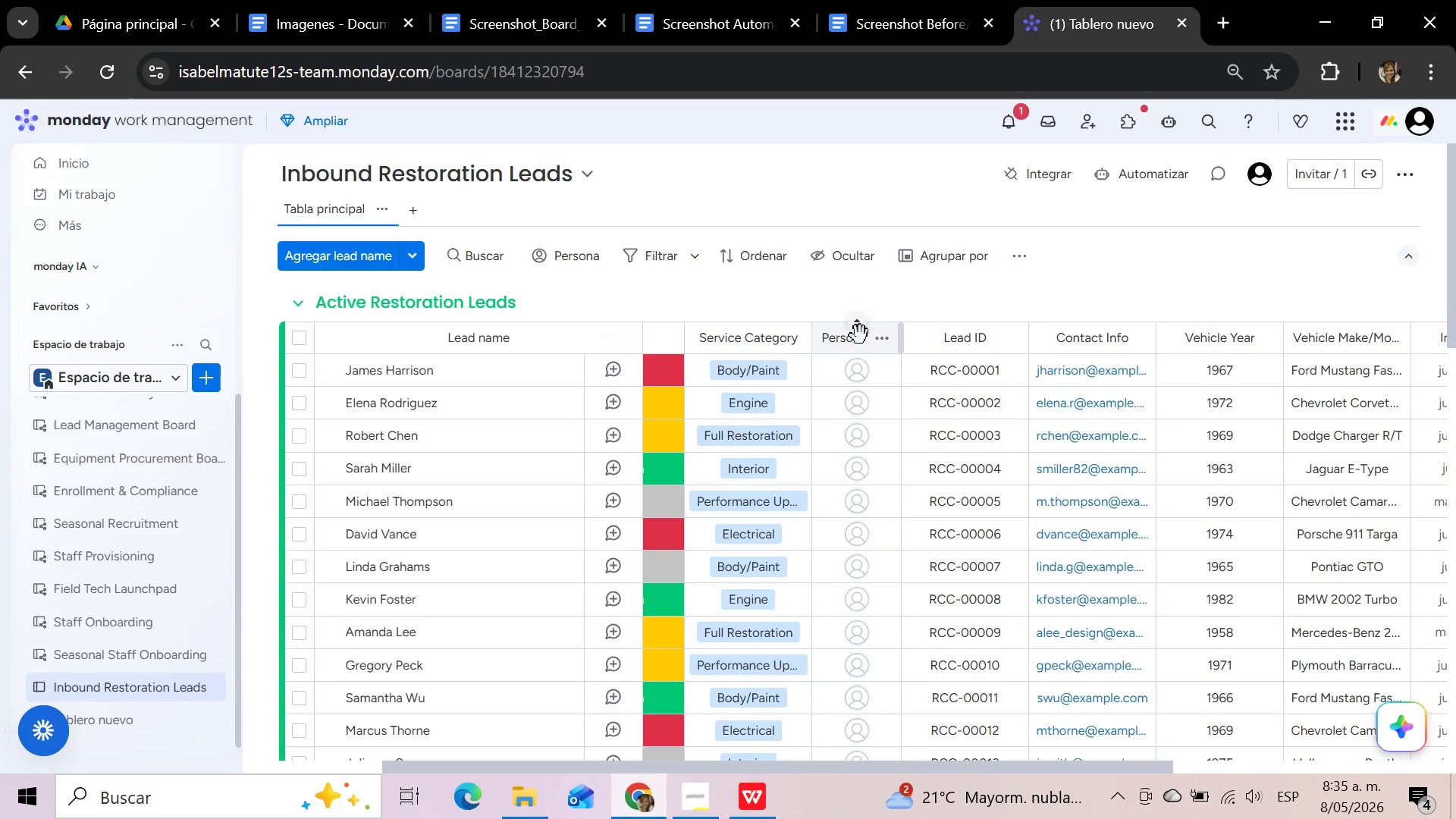 
left_click([867, 340])
 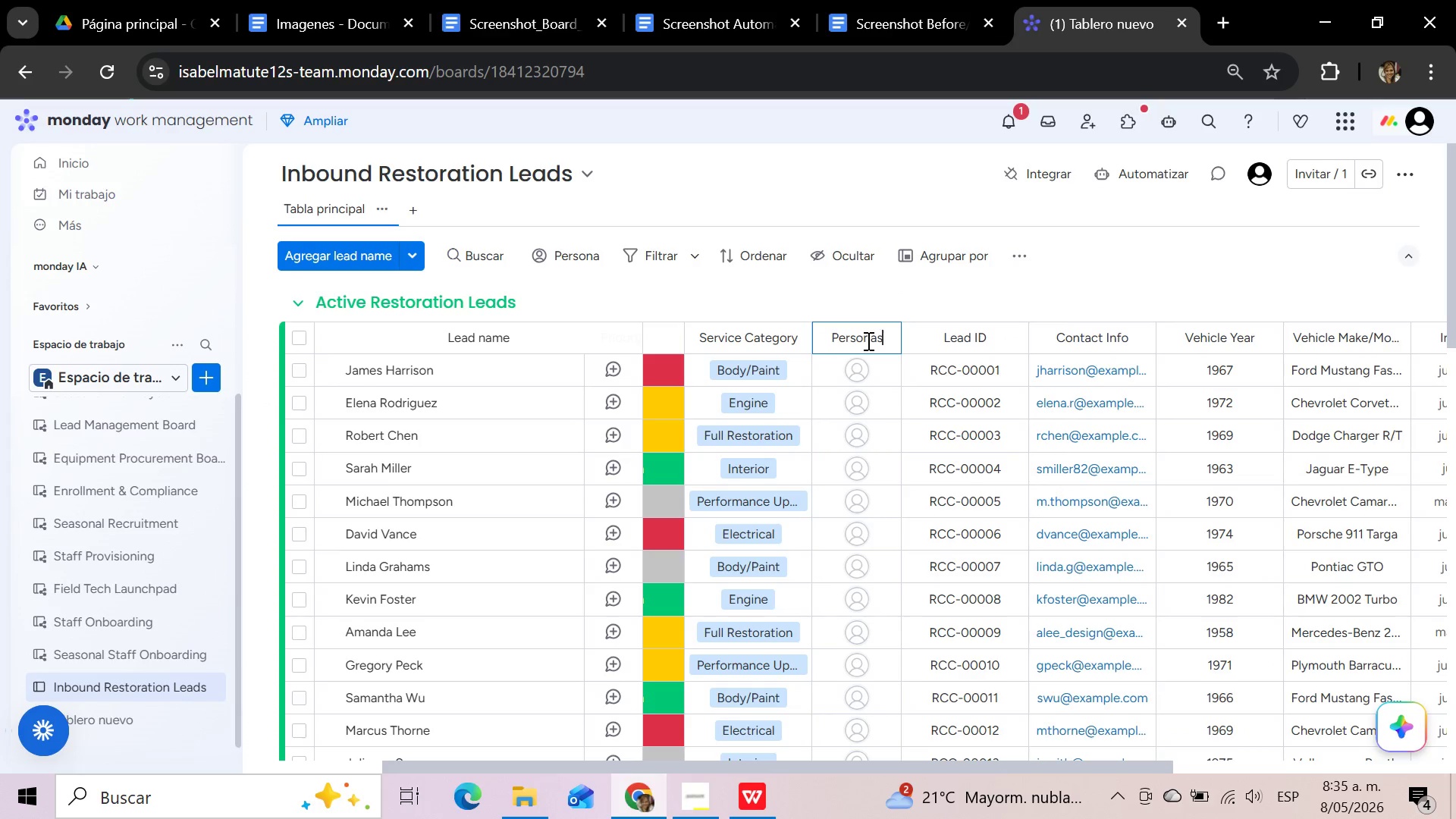 
hold_key(key=Backspace, duration=1.45)
 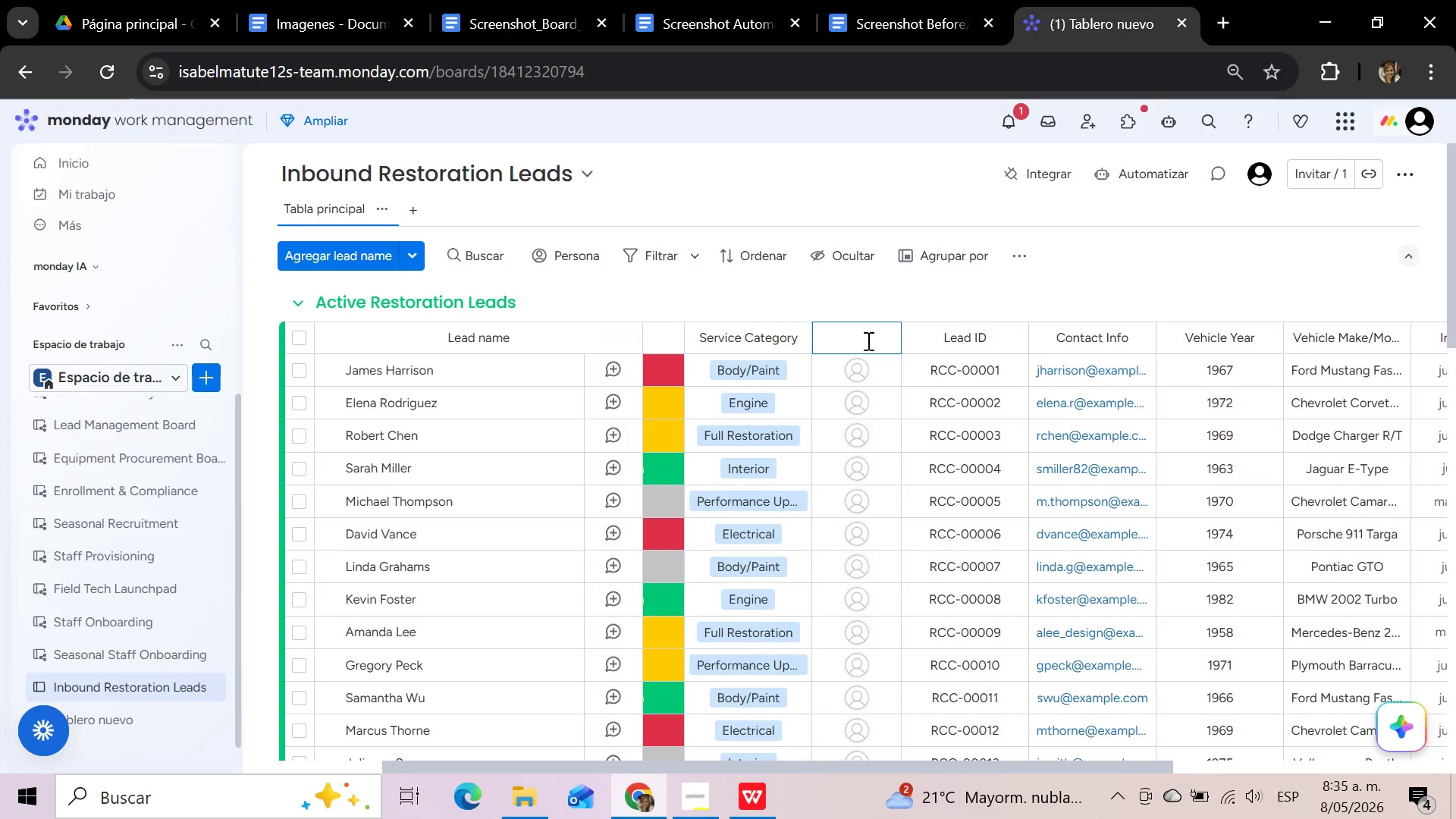 
type(Assigned Specialist)
 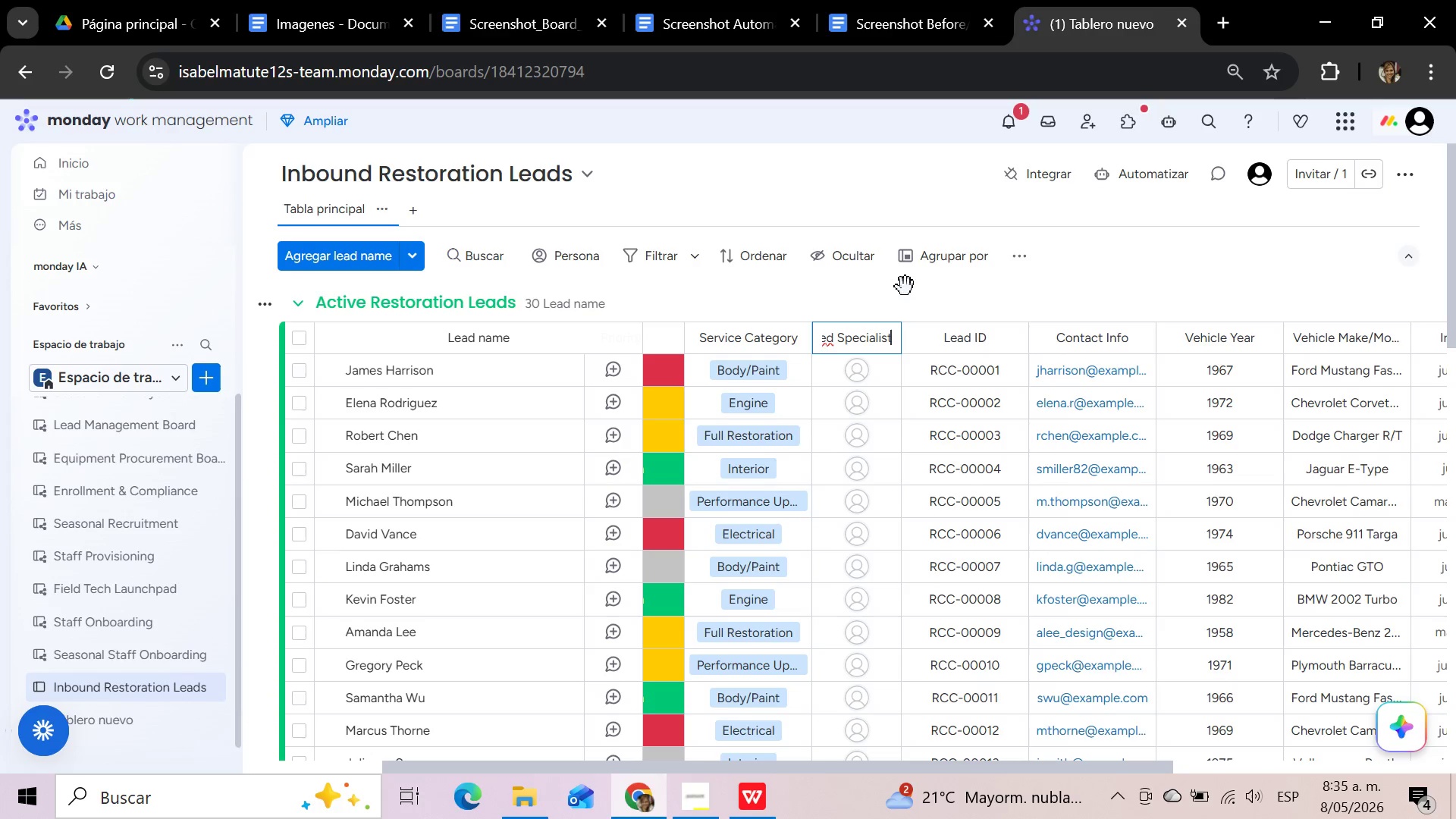 
left_click([913, 300])
 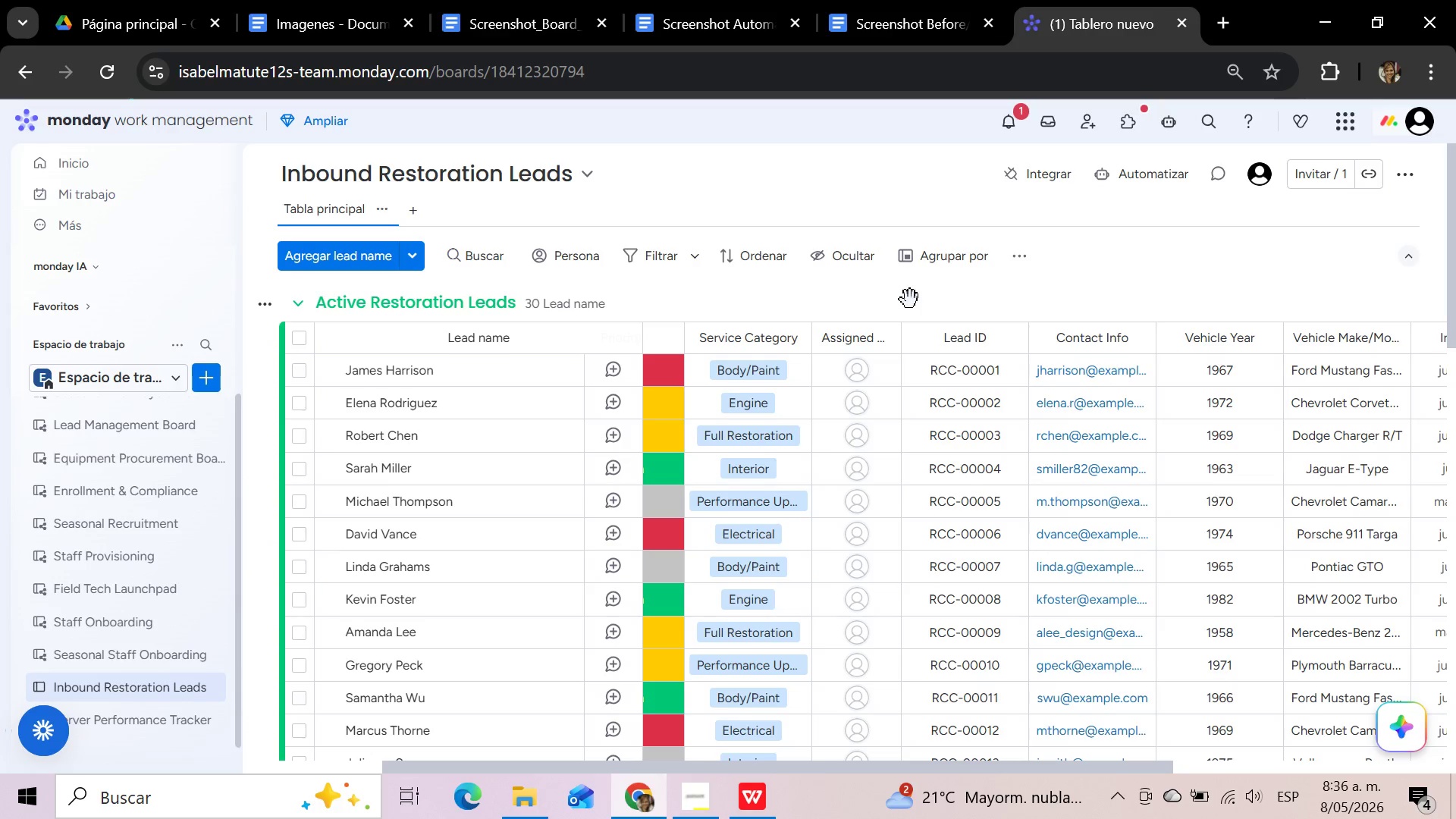 
wait(54.34)
 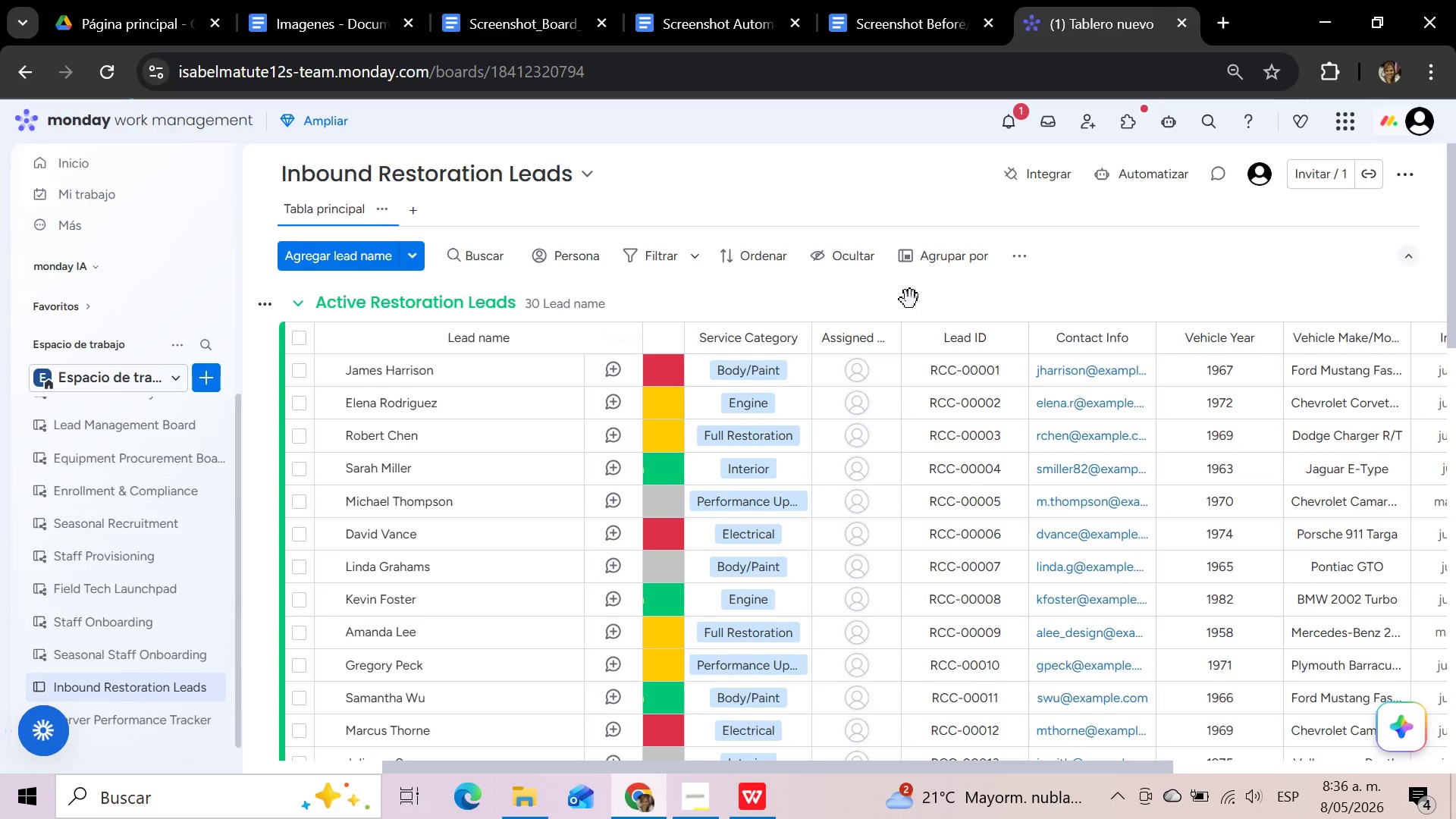 
left_click([981, 291])
 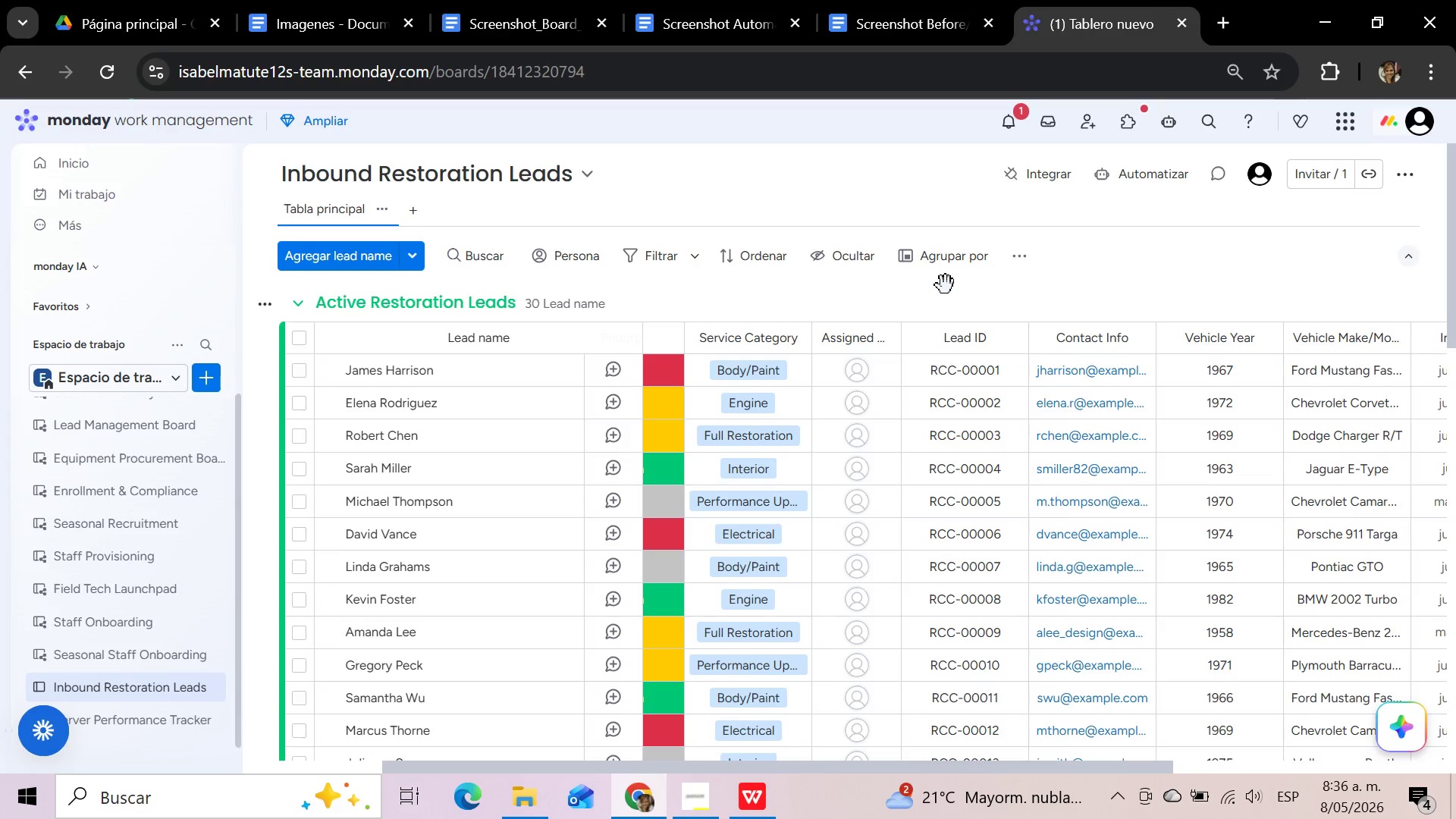 
wait(30.39)
 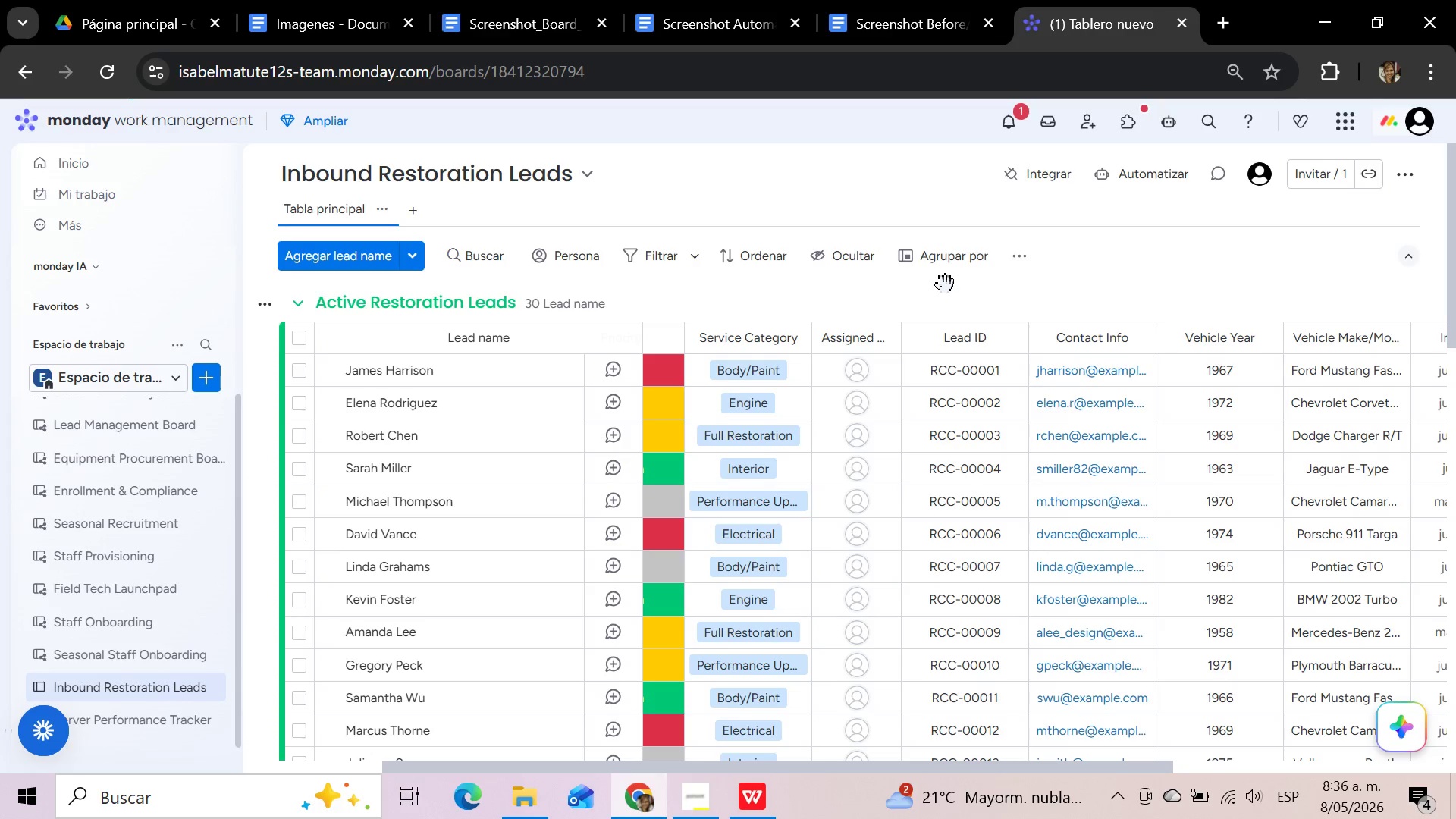 
left_click([1126, 278])
 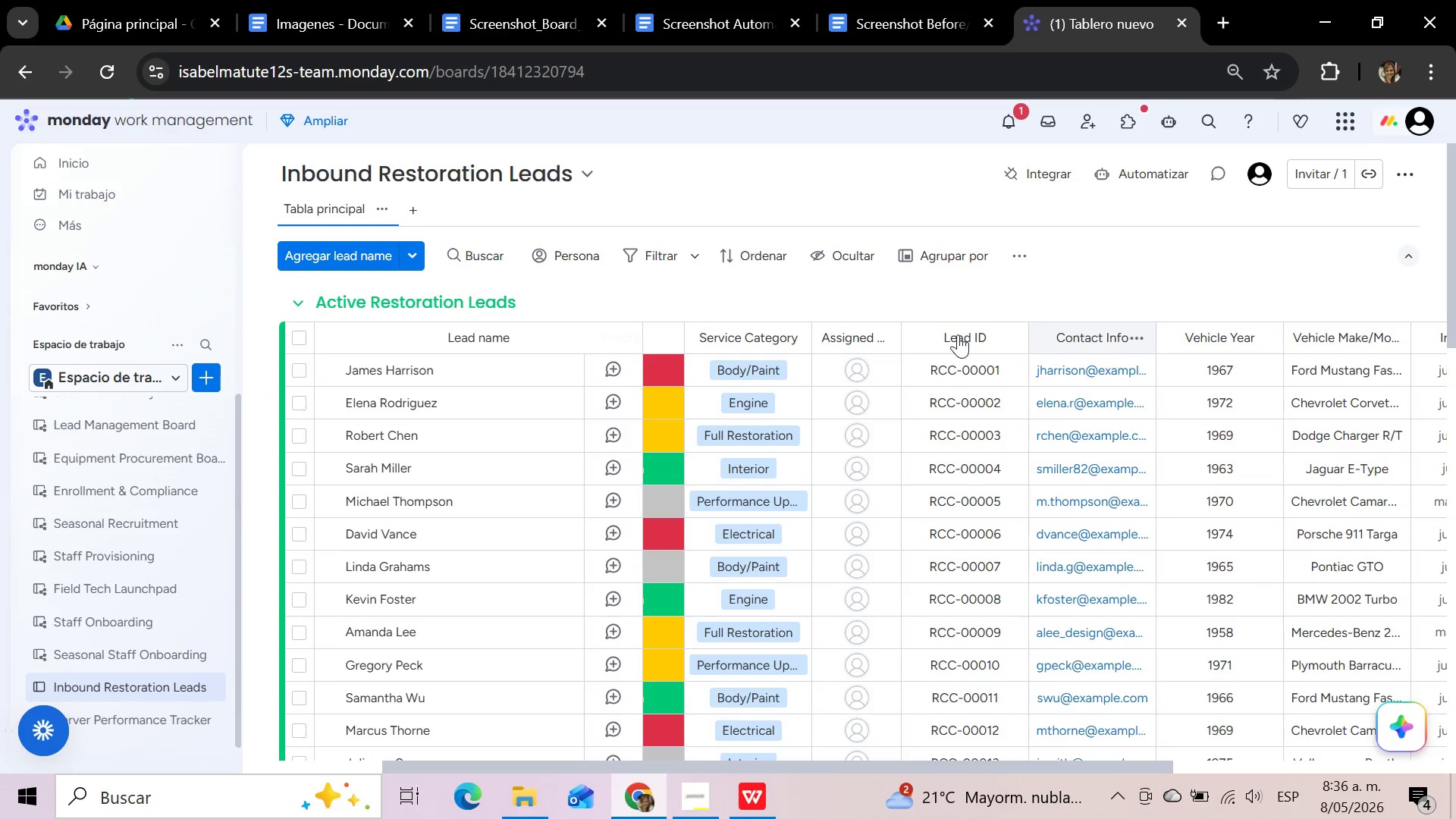 
wait(5.33)
 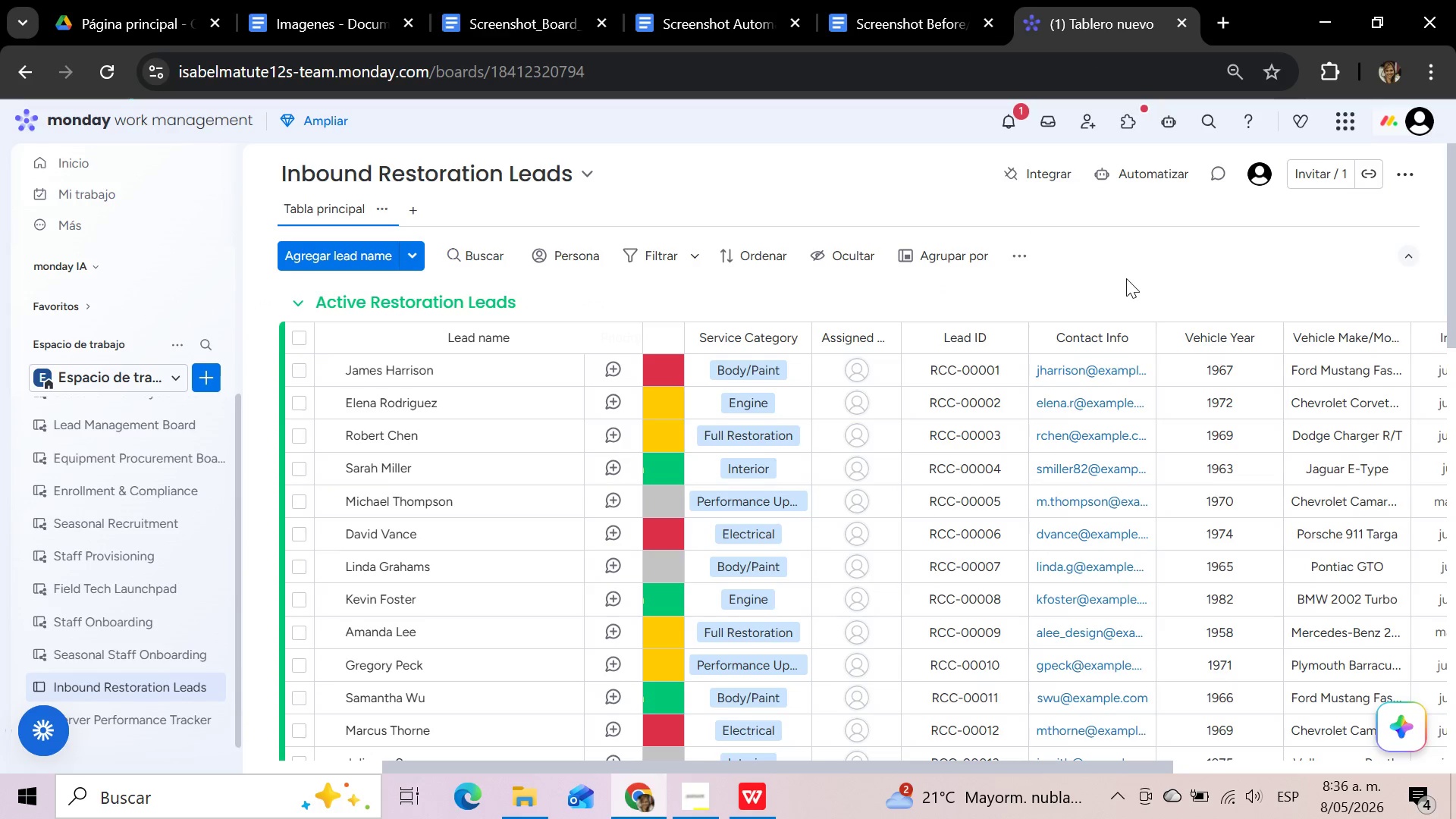 
left_click([882, 344])
 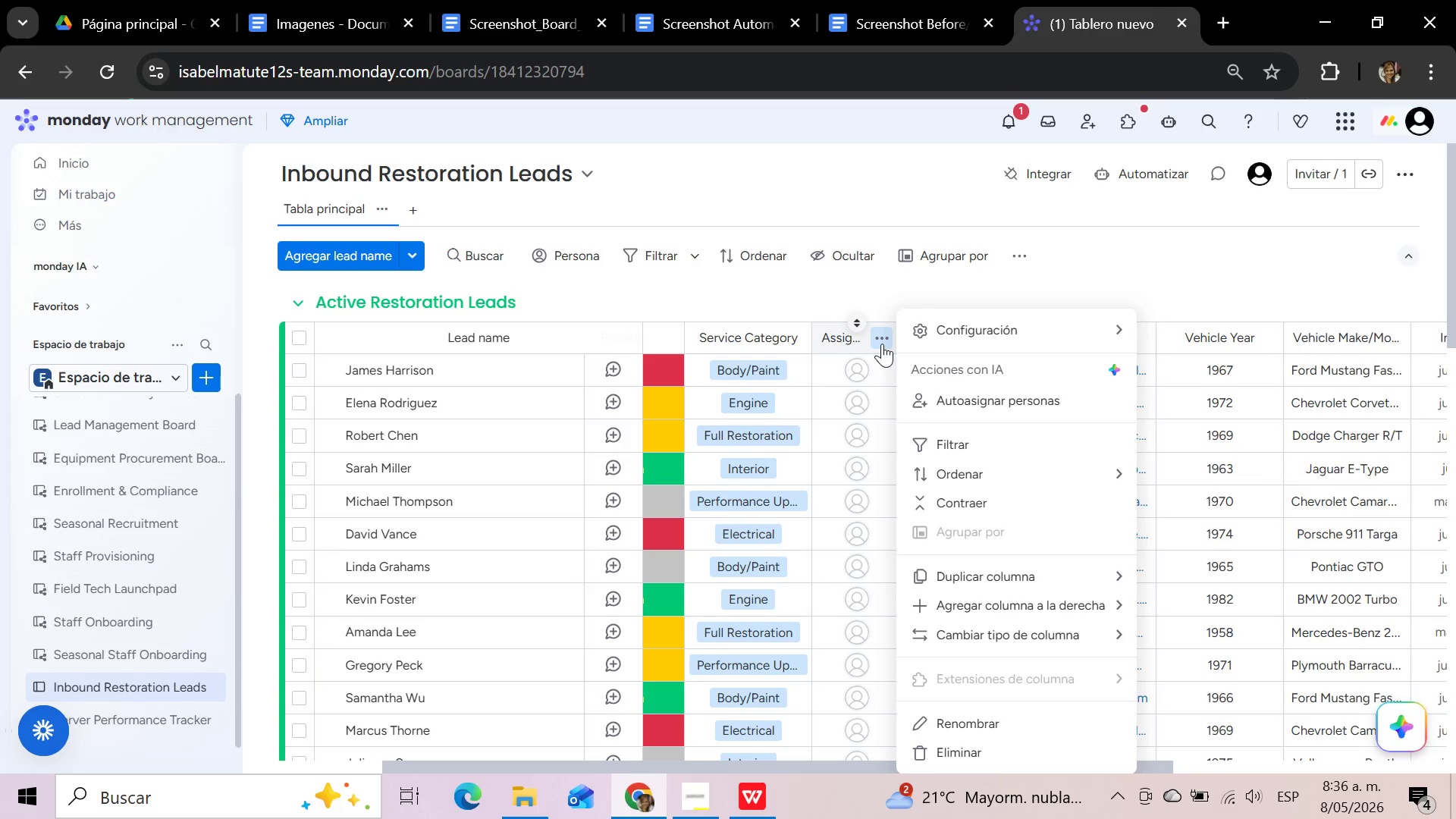 
wait(8.62)
 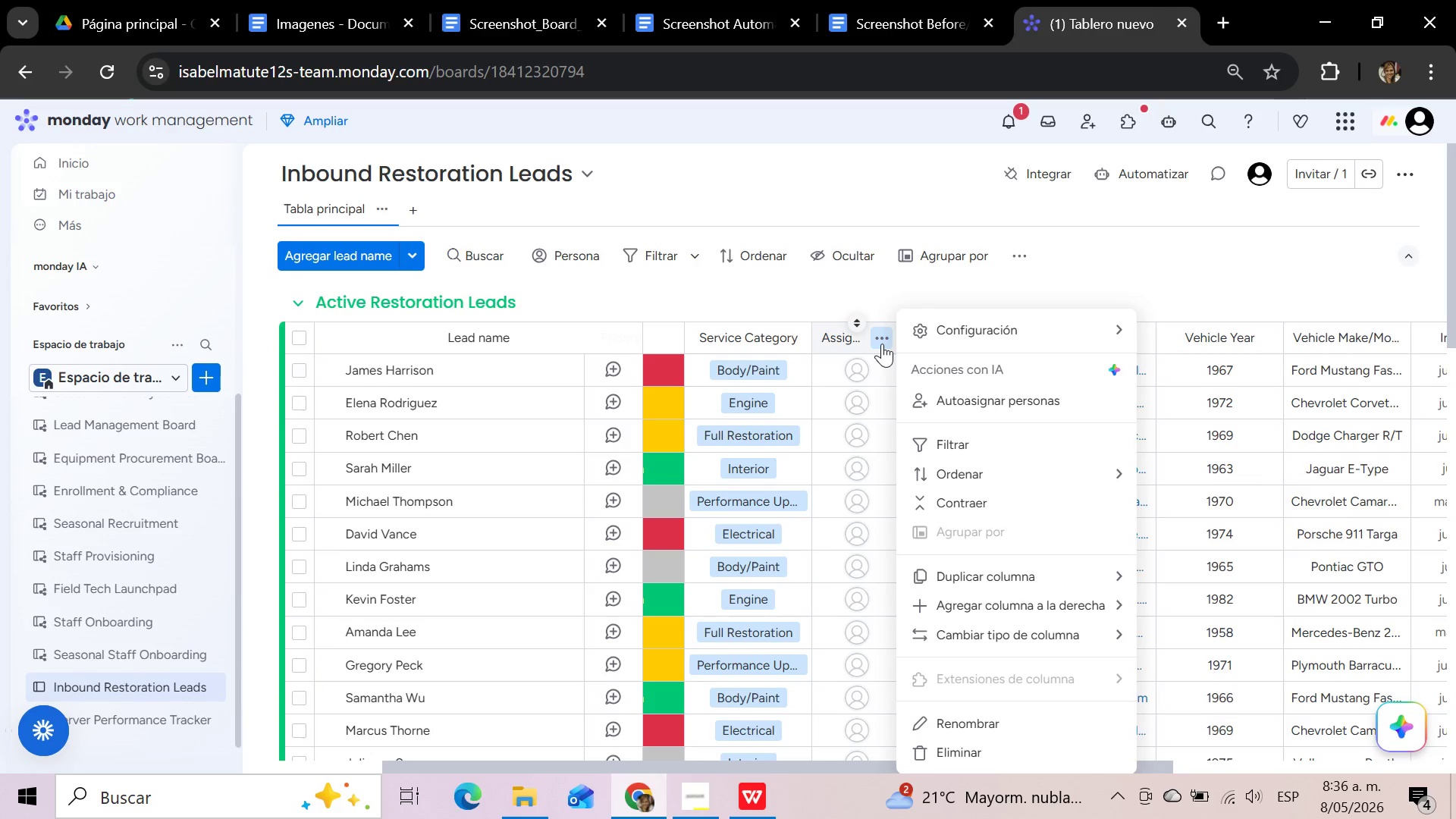 
left_click([1207, 495])
 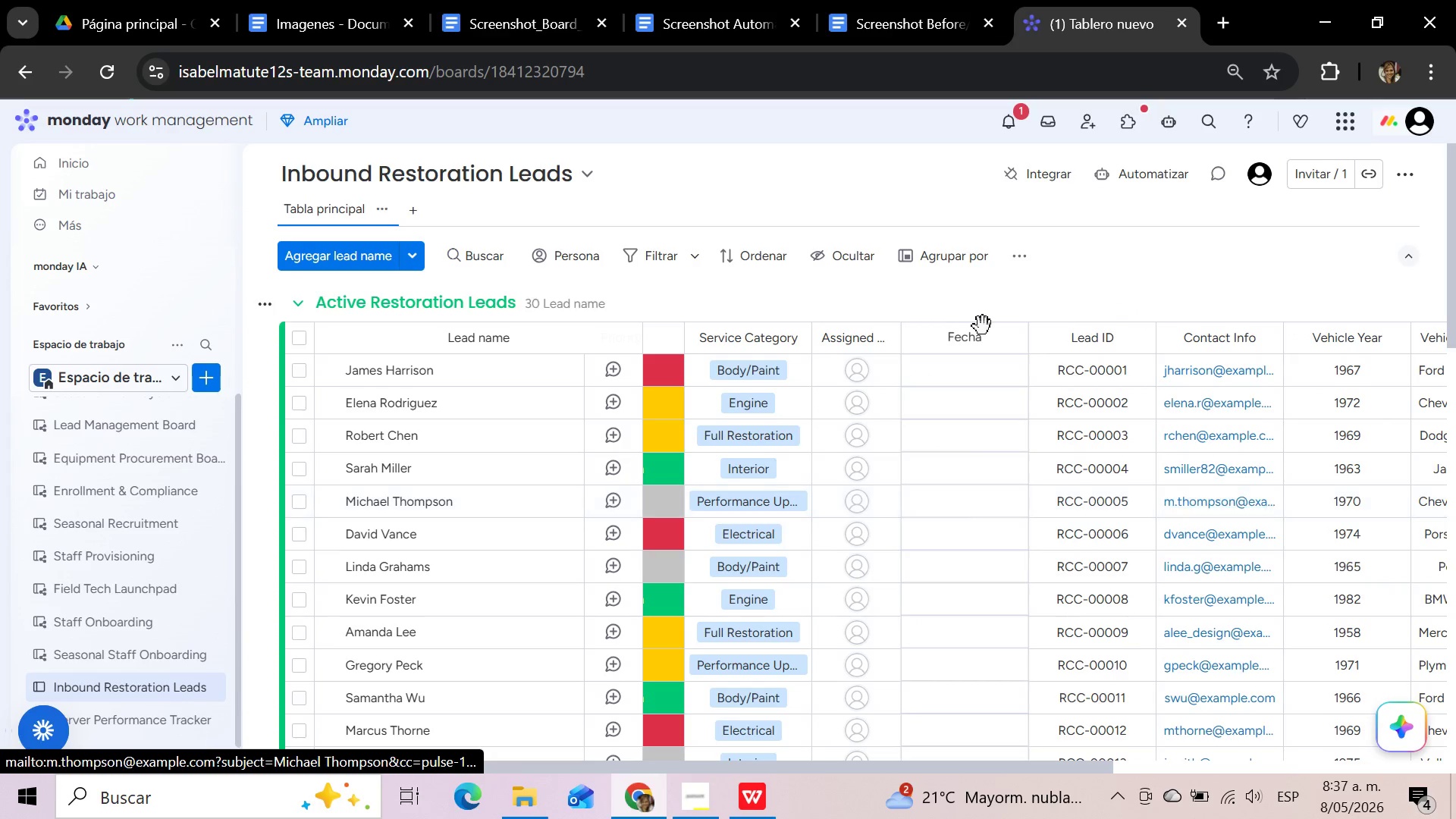 
left_click([981, 335])
 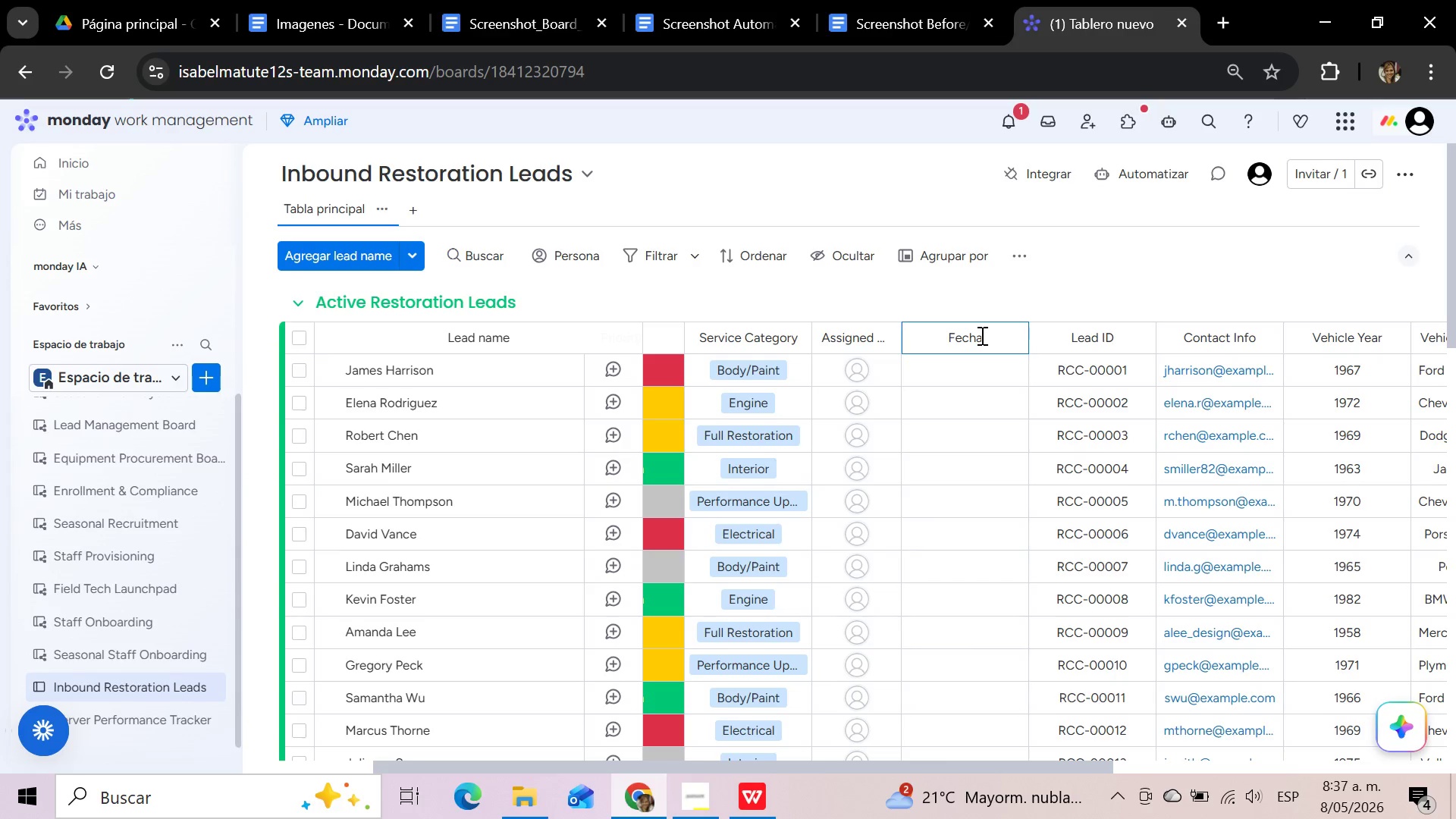 
hold_key(key=Backspace, duration=1.5)
 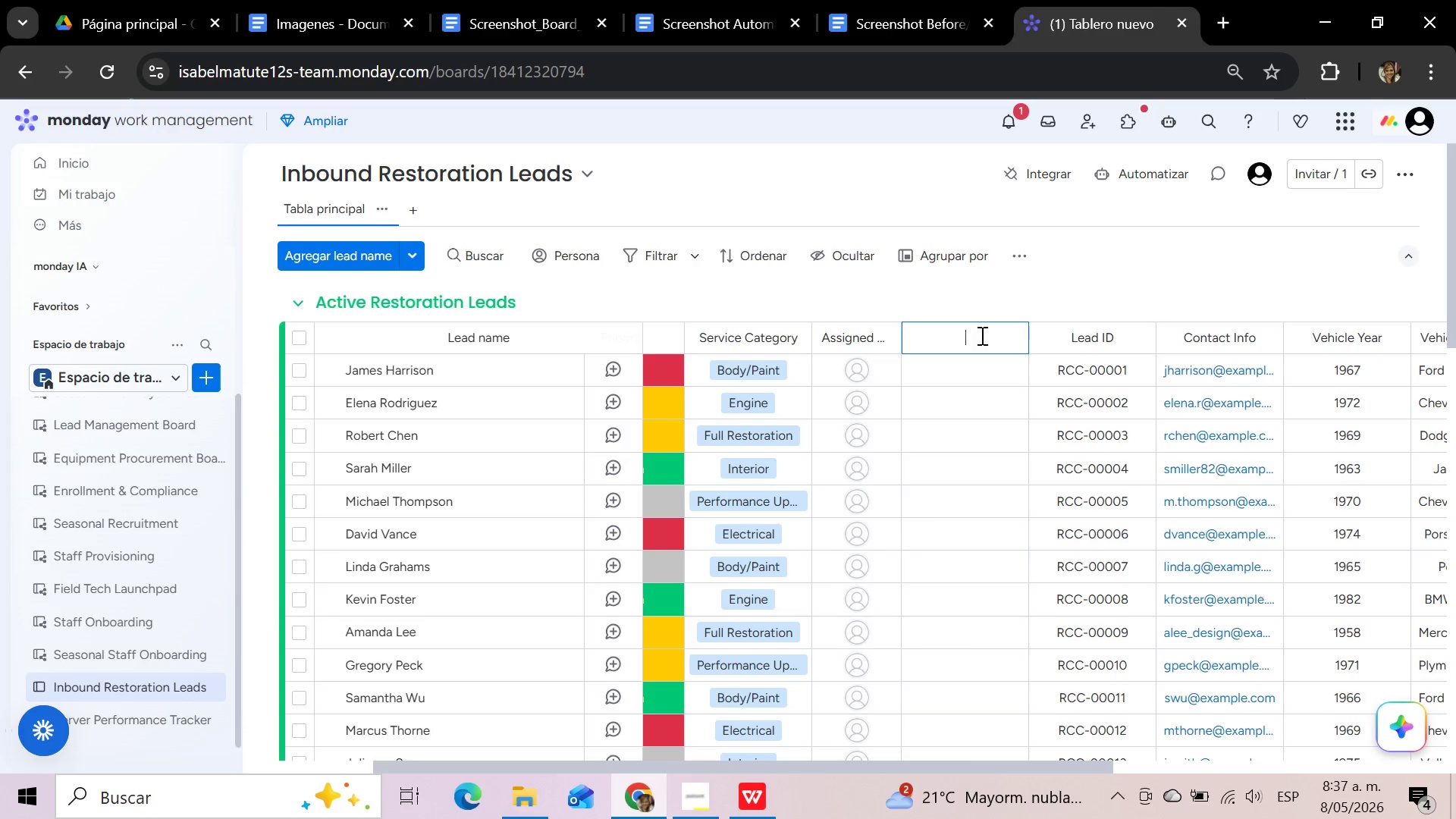 
key(Backspace)
 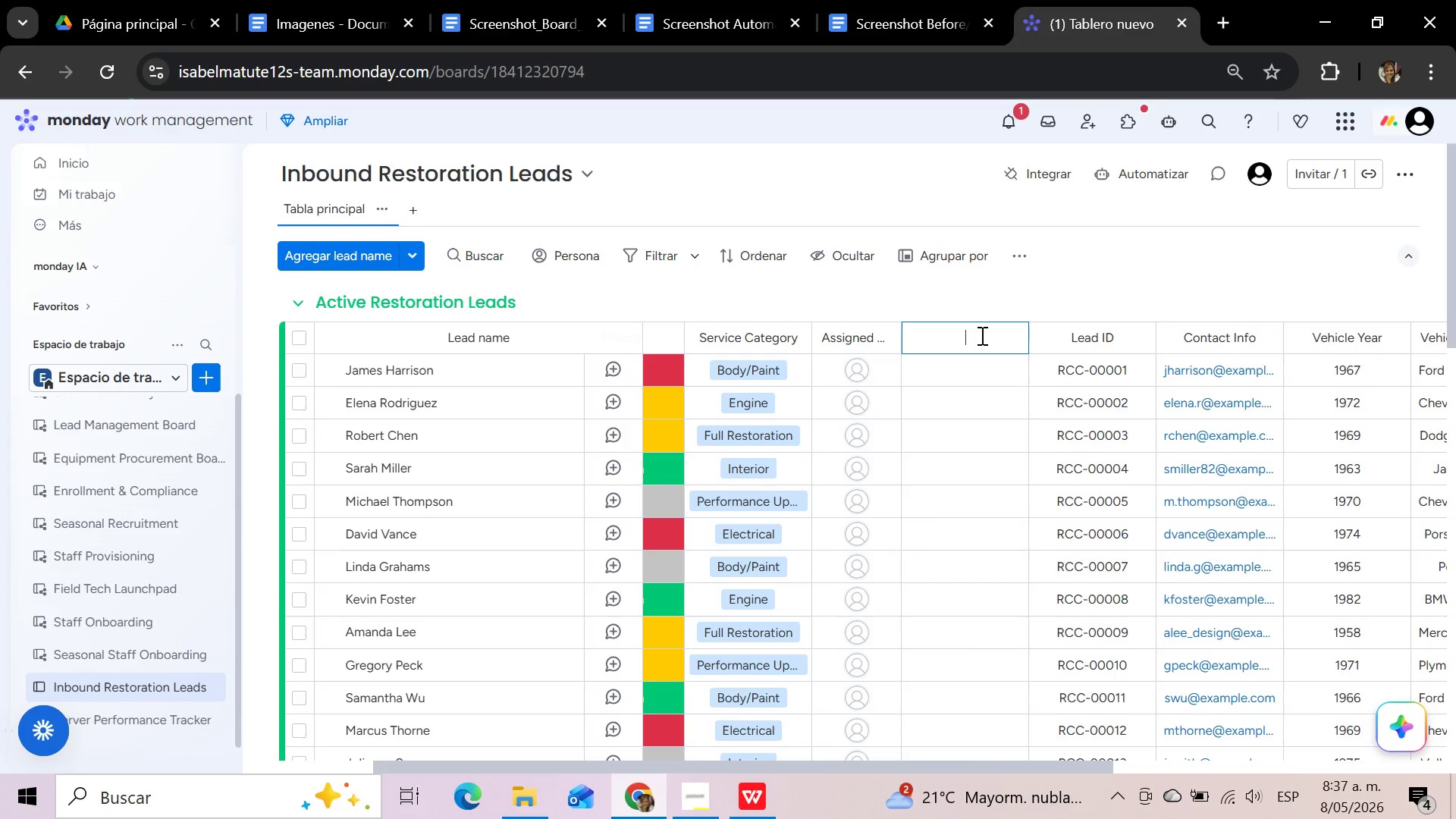 
key(Backspace)
 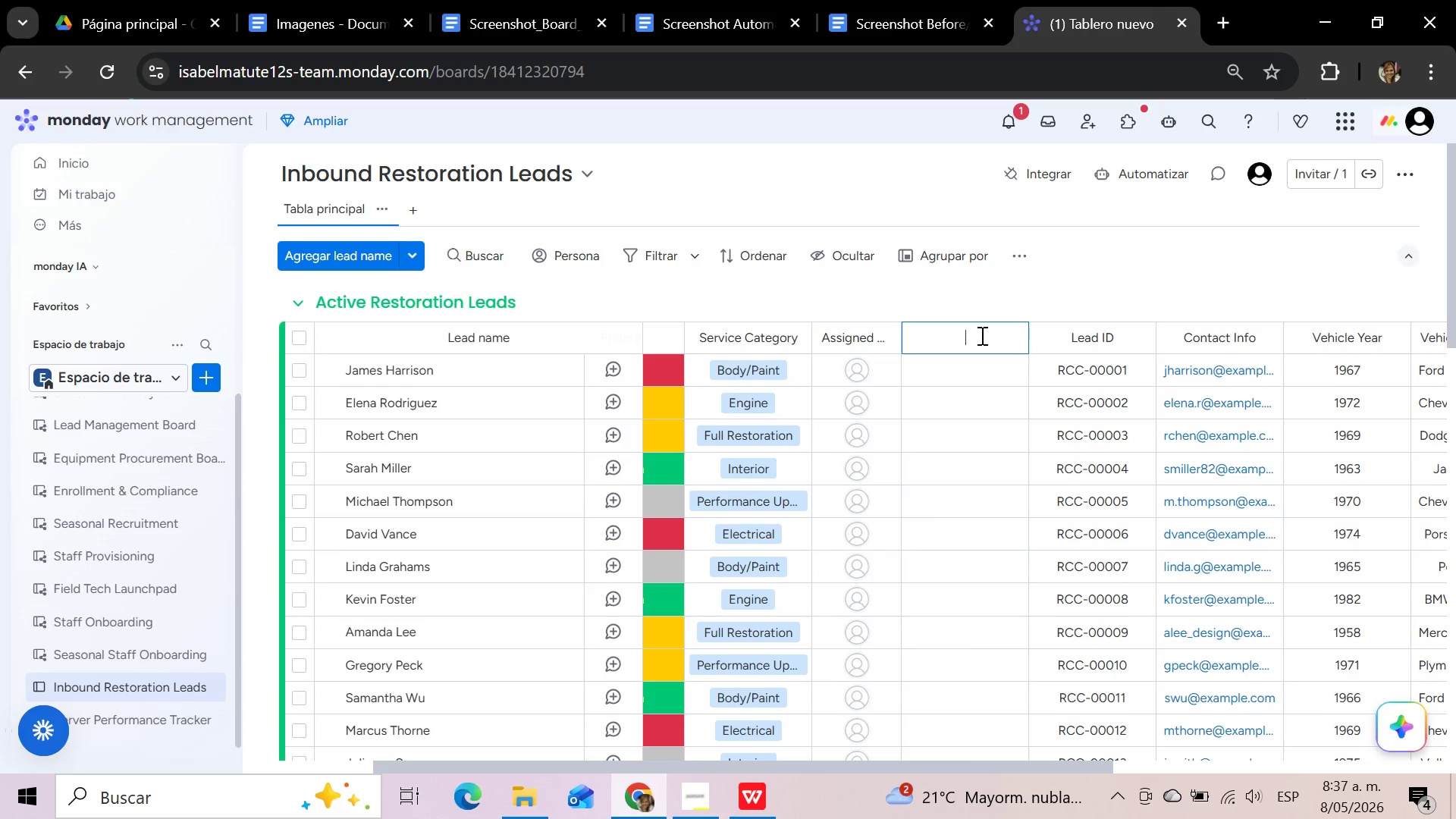 
type(Vehicle Inspection Date)
 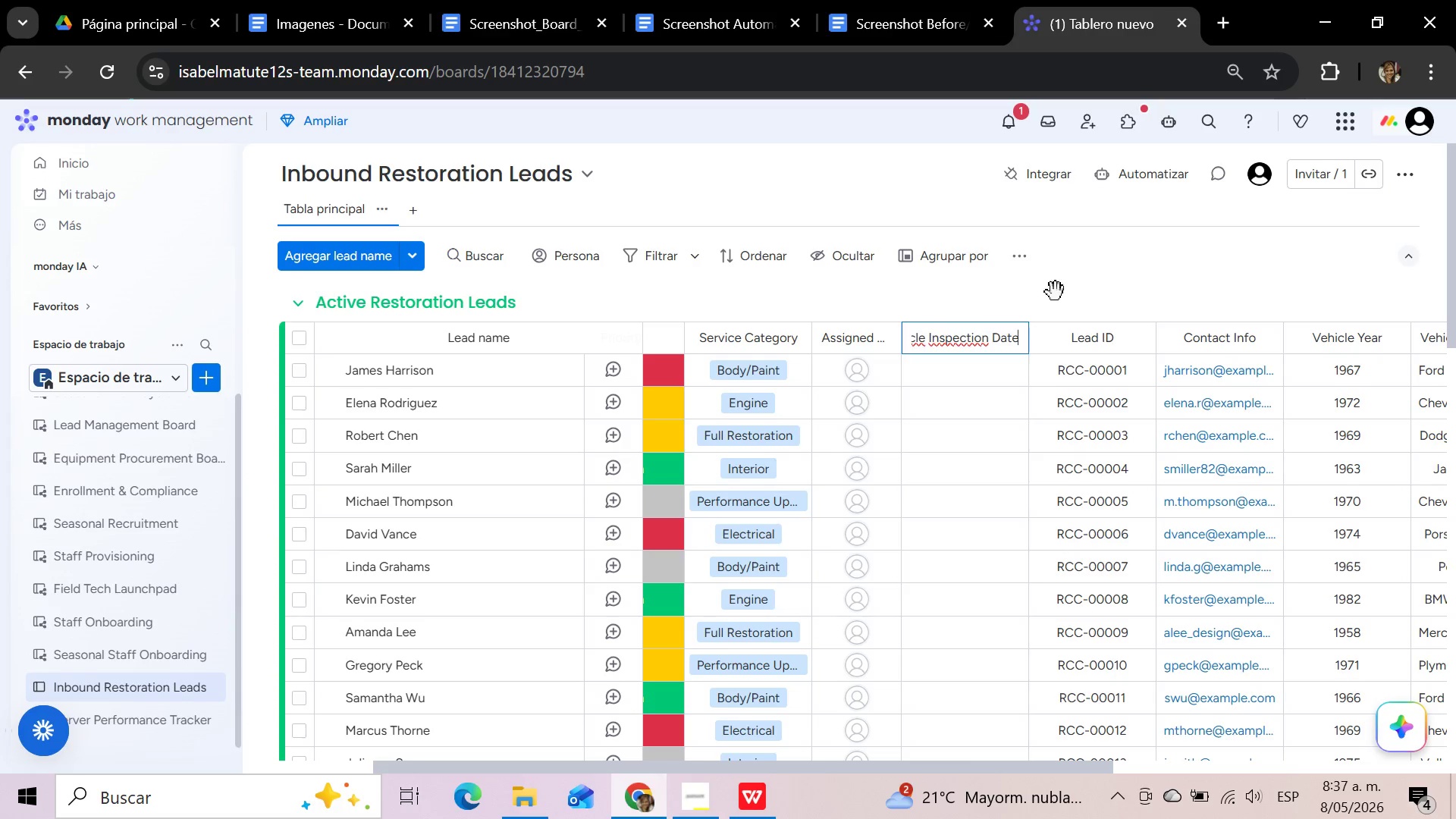 
left_click([1059, 291])
 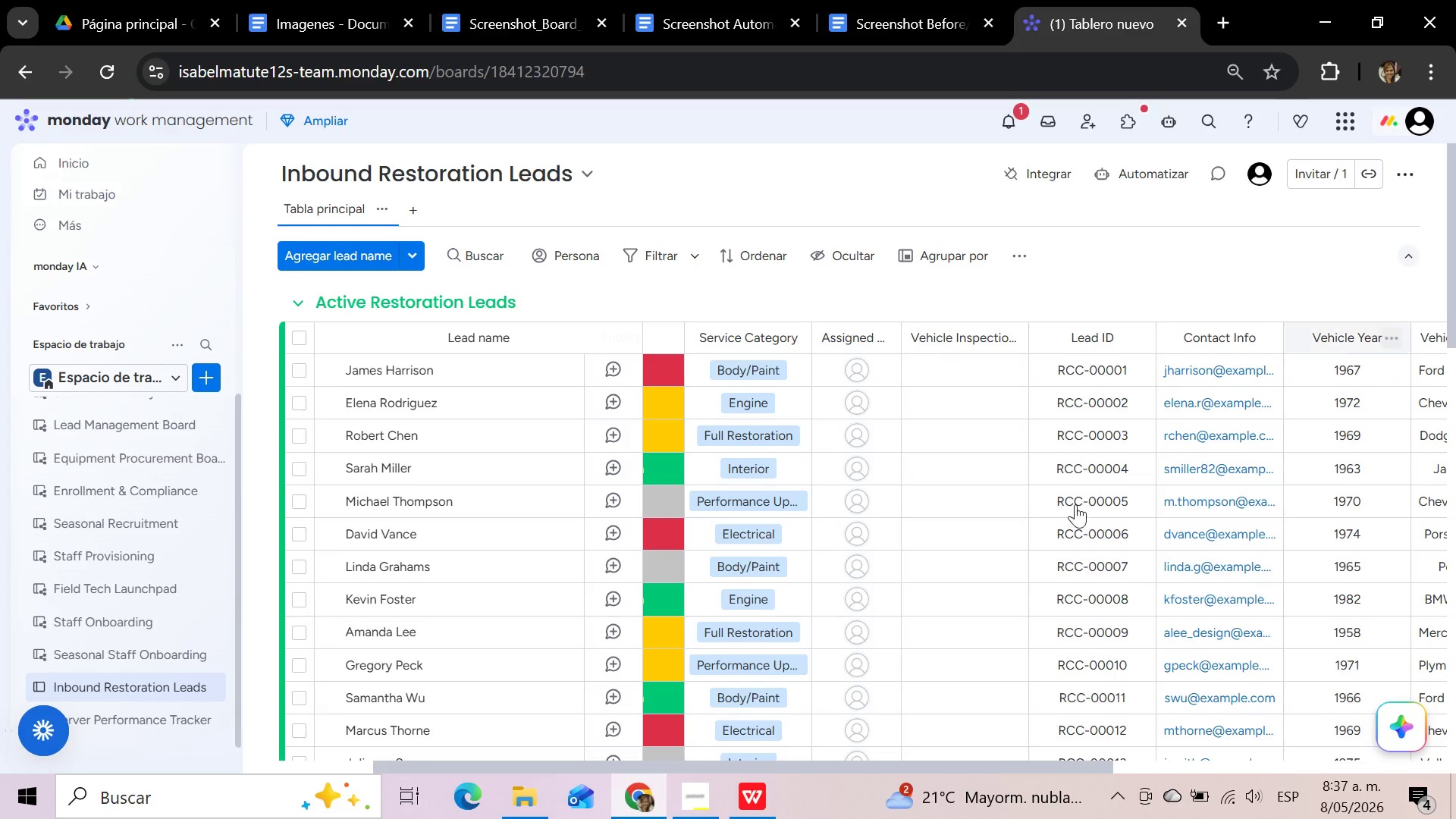 
wait(5.59)
 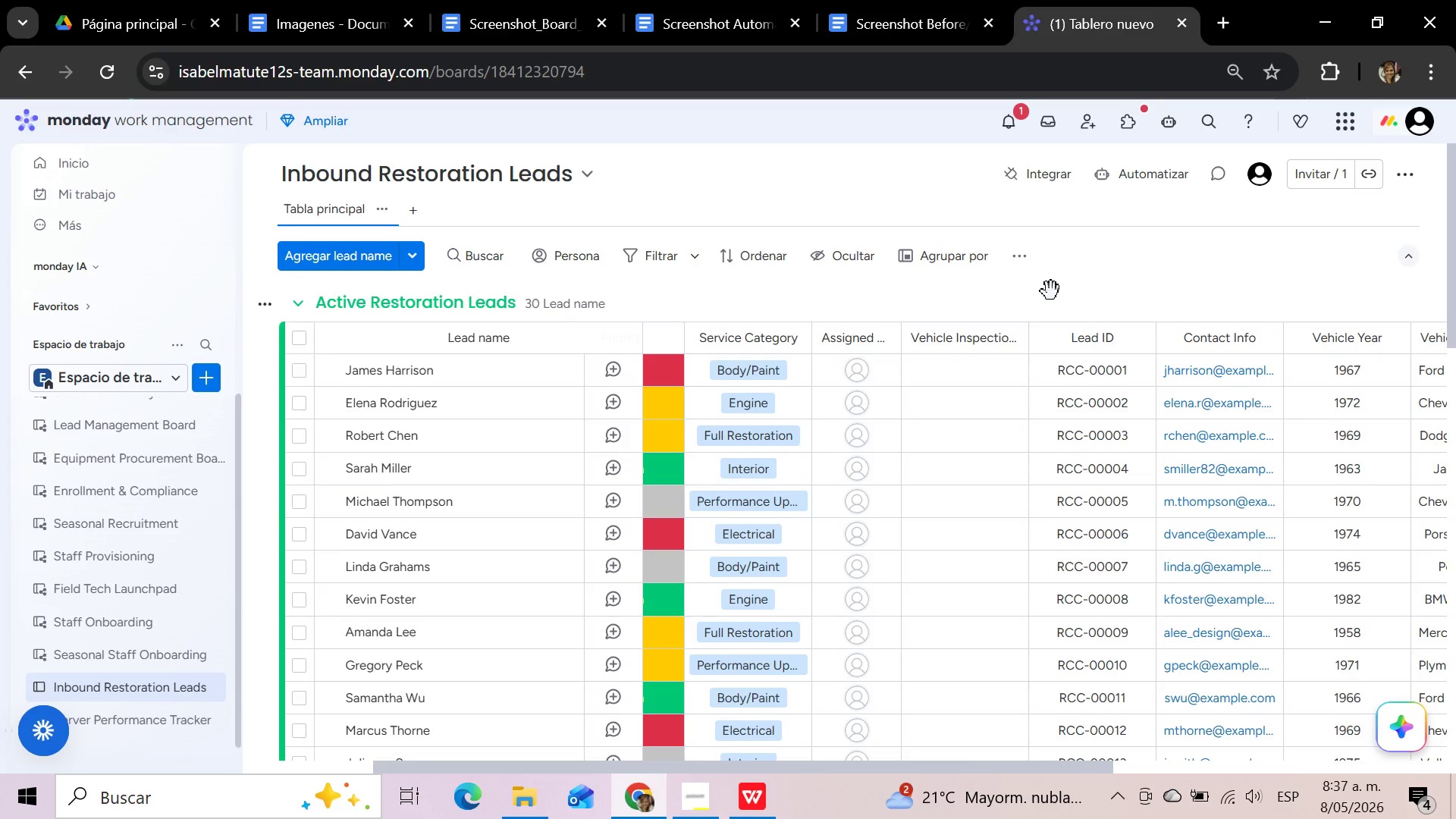 
left_click_drag(start_coordinate=[801, 766], to_coordinate=[993, 792])
 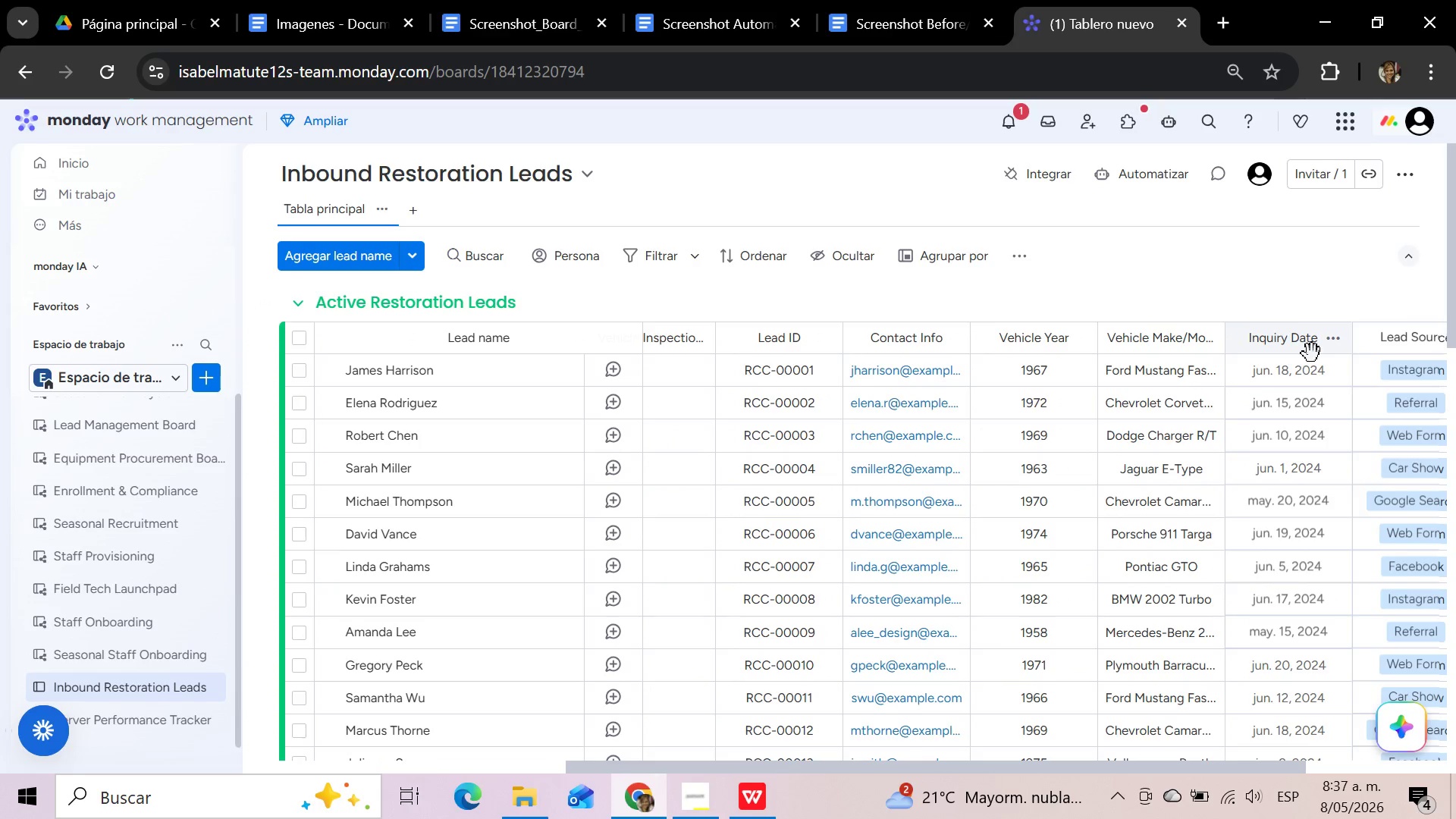 
left_click_drag(start_coordinate=[1312, 353], to_coordinate=[712, 338])
 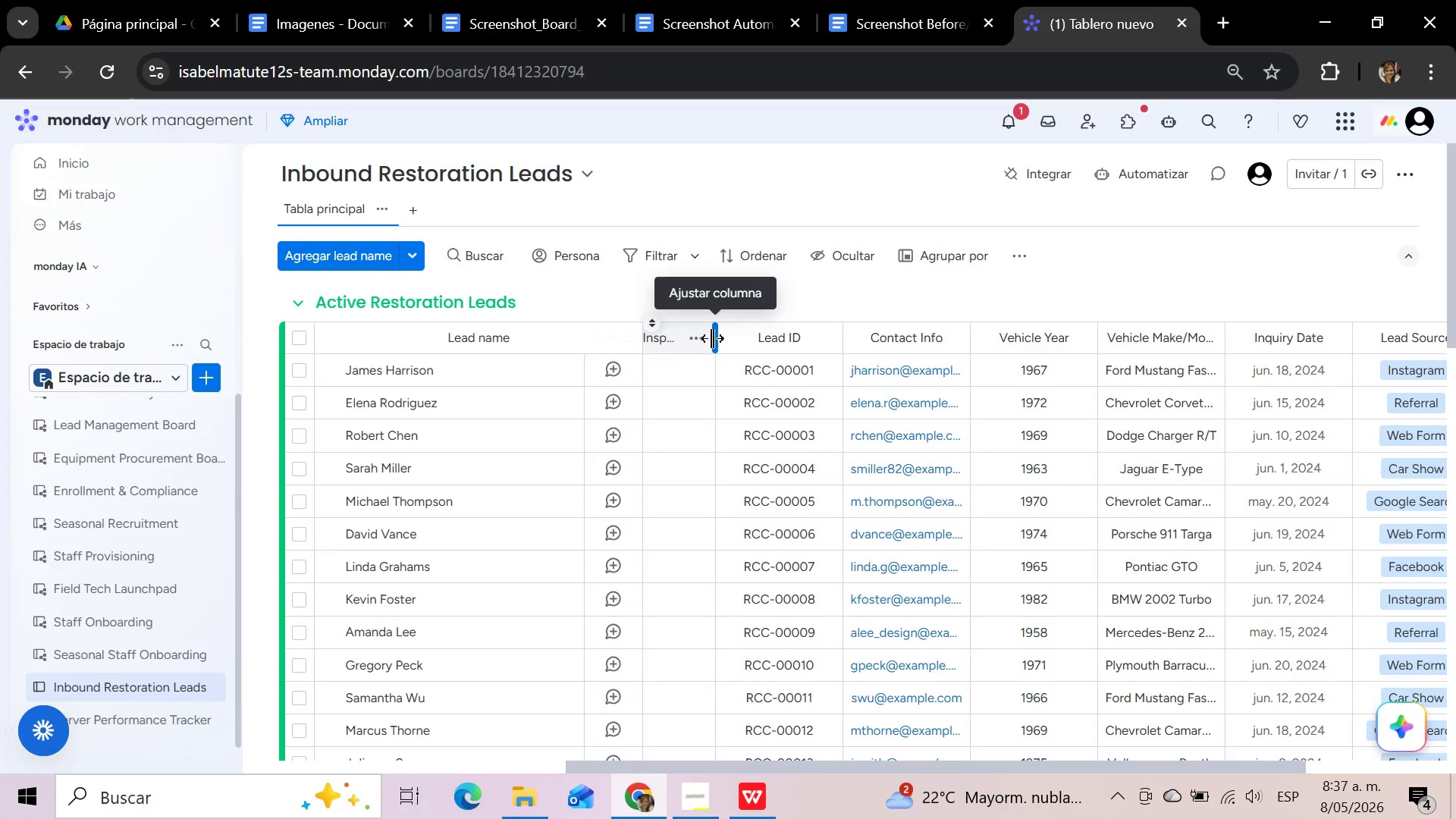 
wait(5.54)
 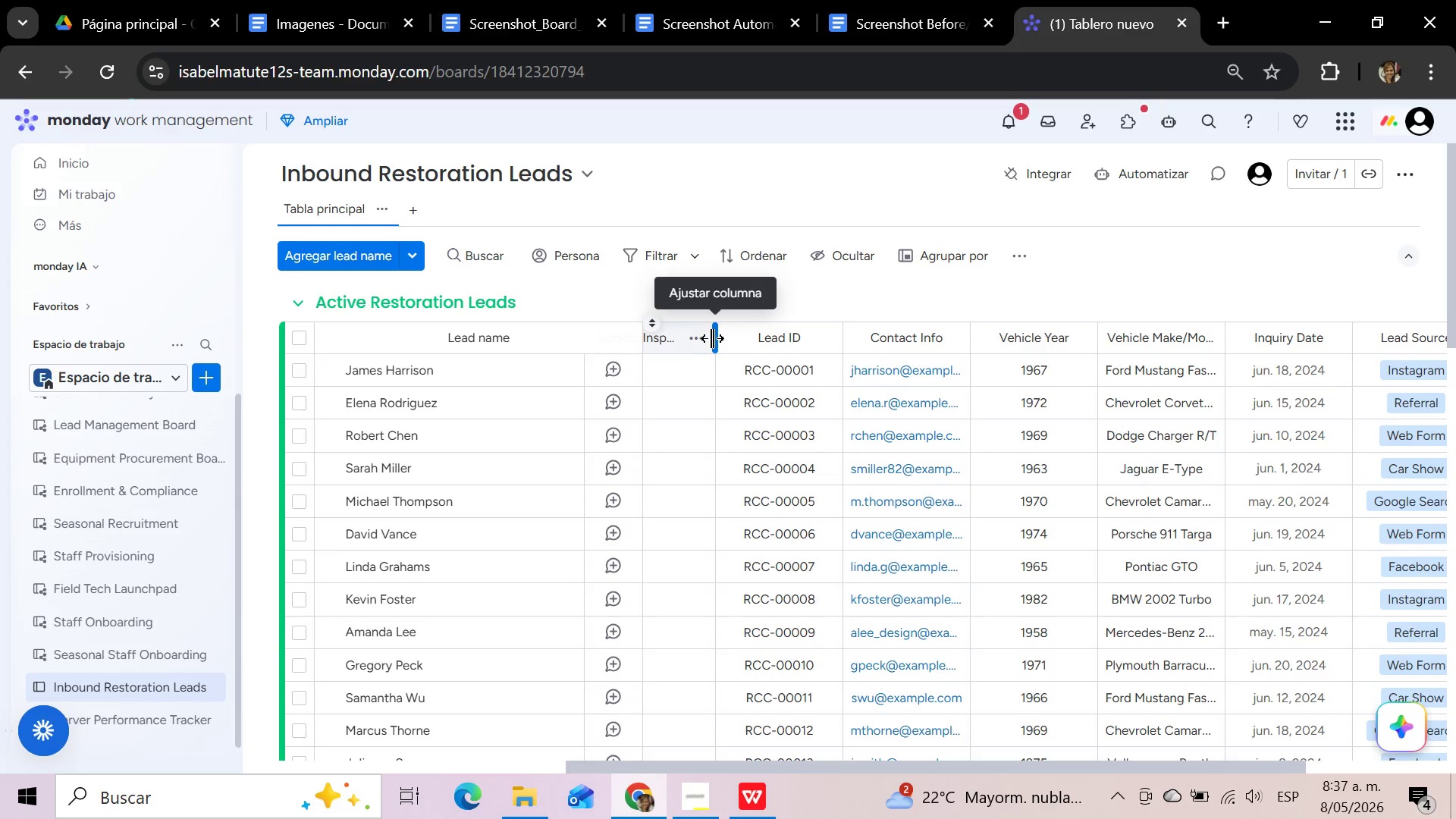 
mouse_move([992, 491])
 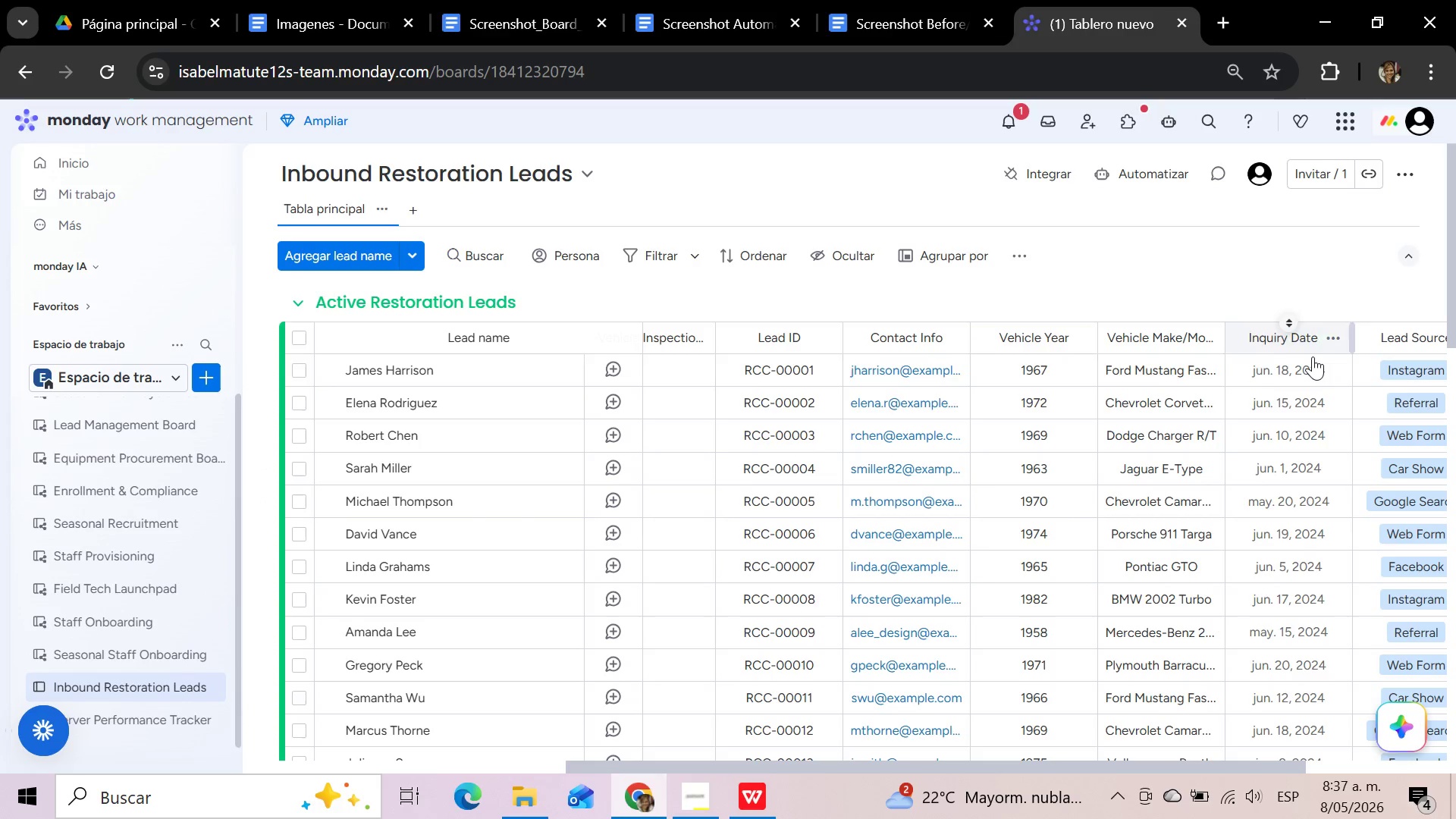 
left_click_drag(start_coordinate=[1309, 351], to_coordinate=[888, 362])
 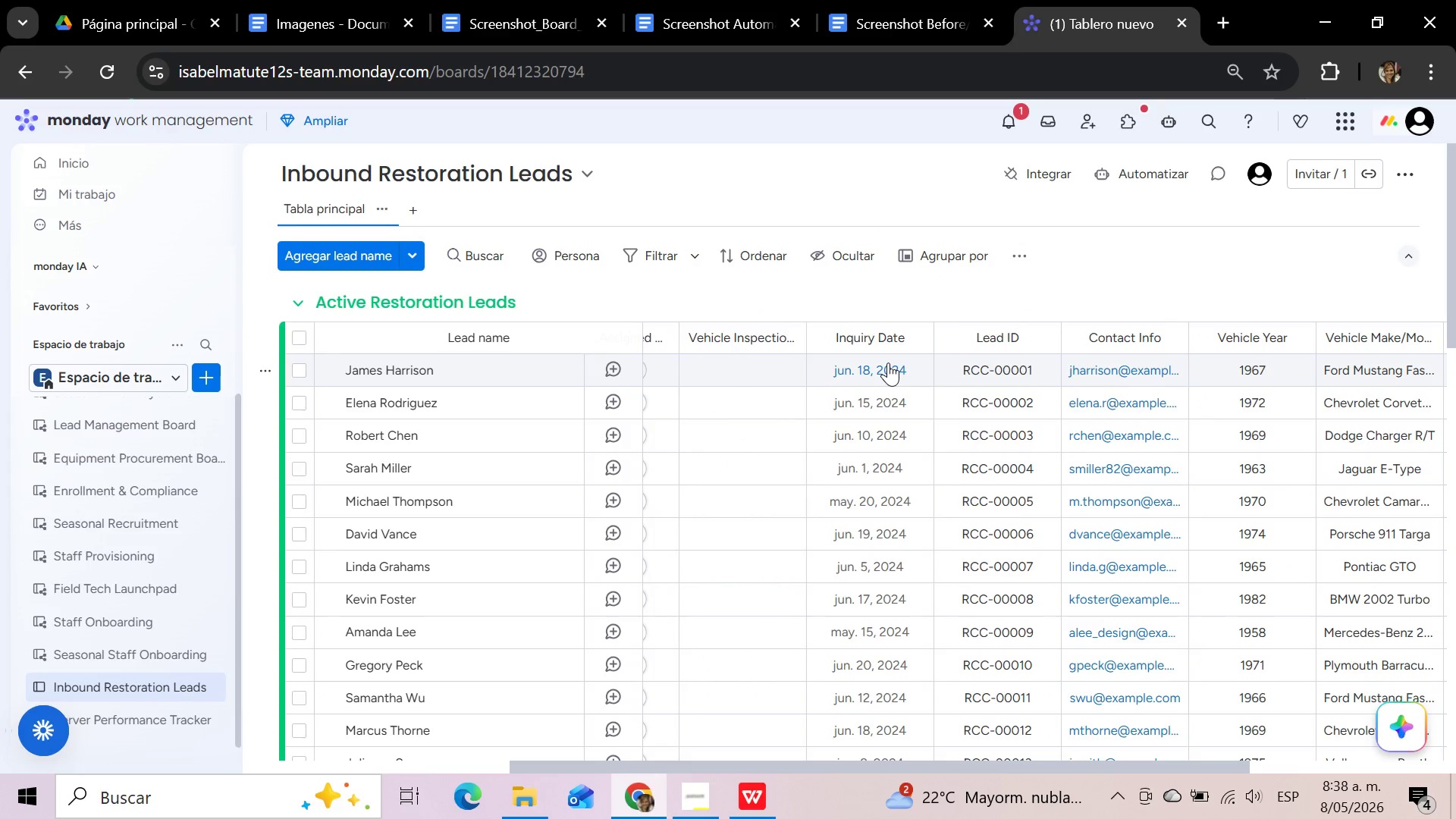 
wait(8.86)
 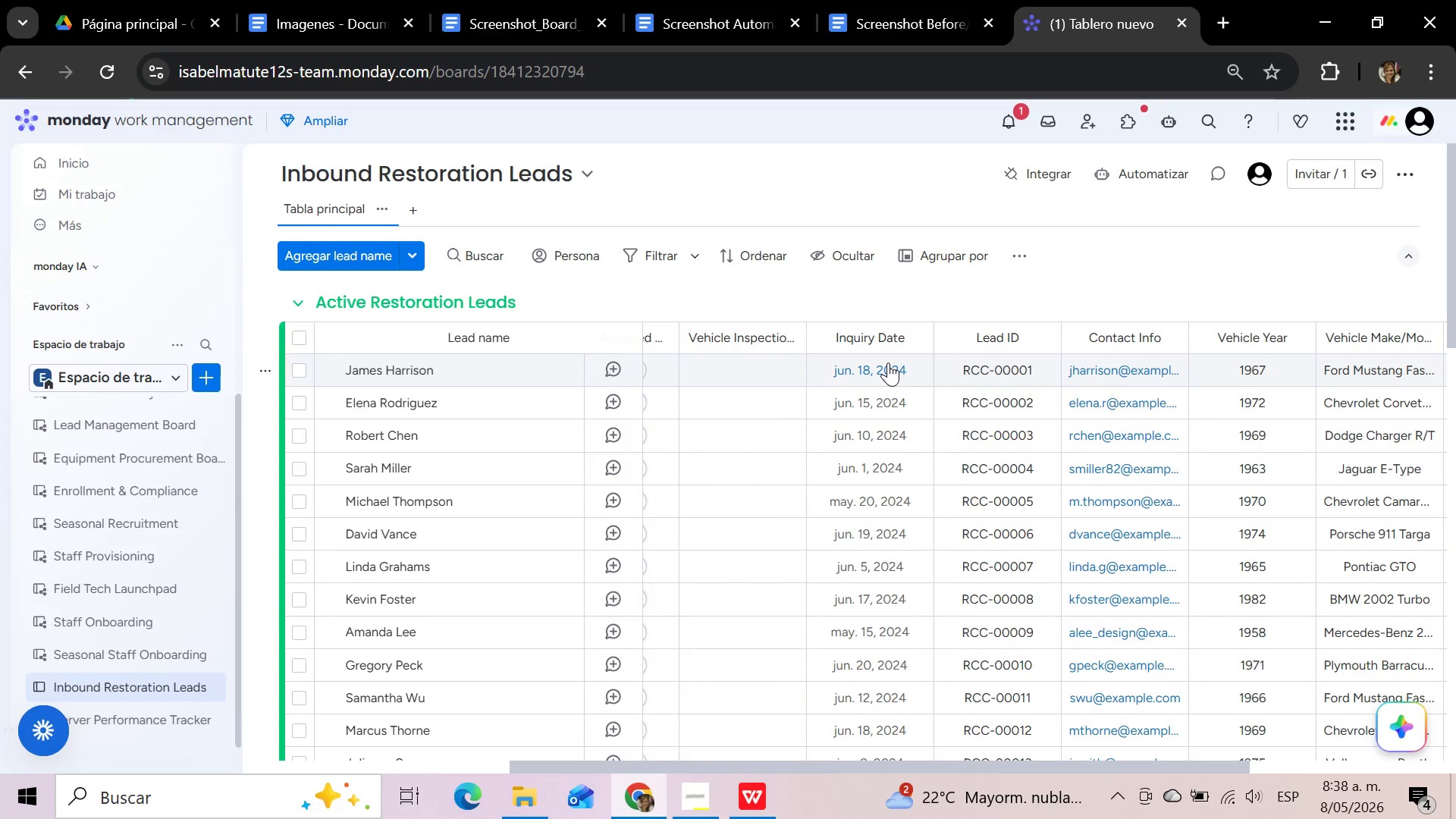 
left_click_drag(start_coordinate=[942, 763], to_coordinate=[1077, 781])
 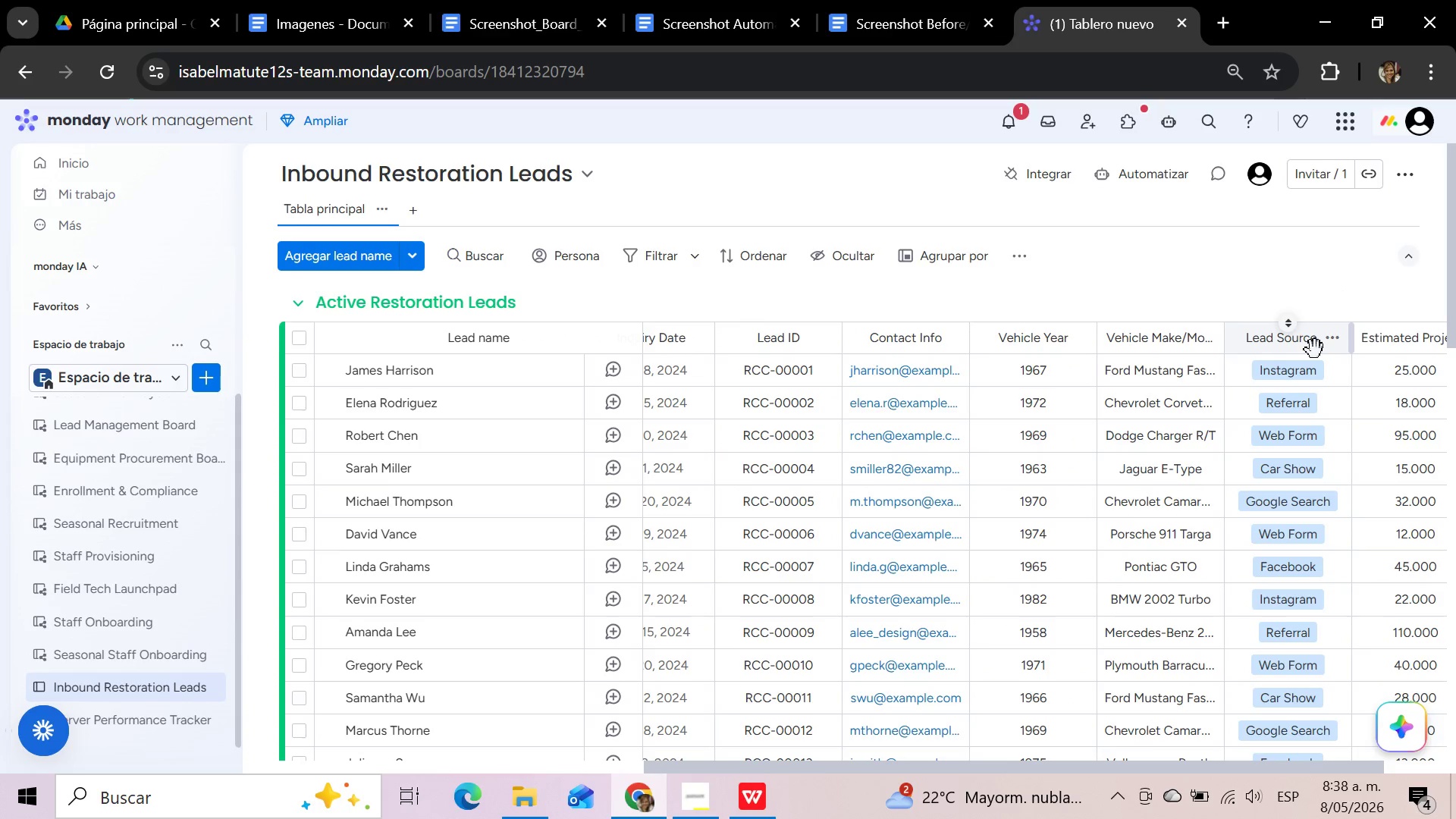 
left_click_drag(start_coordinate=[1315, 350], to_coordinate=[791, 375])
 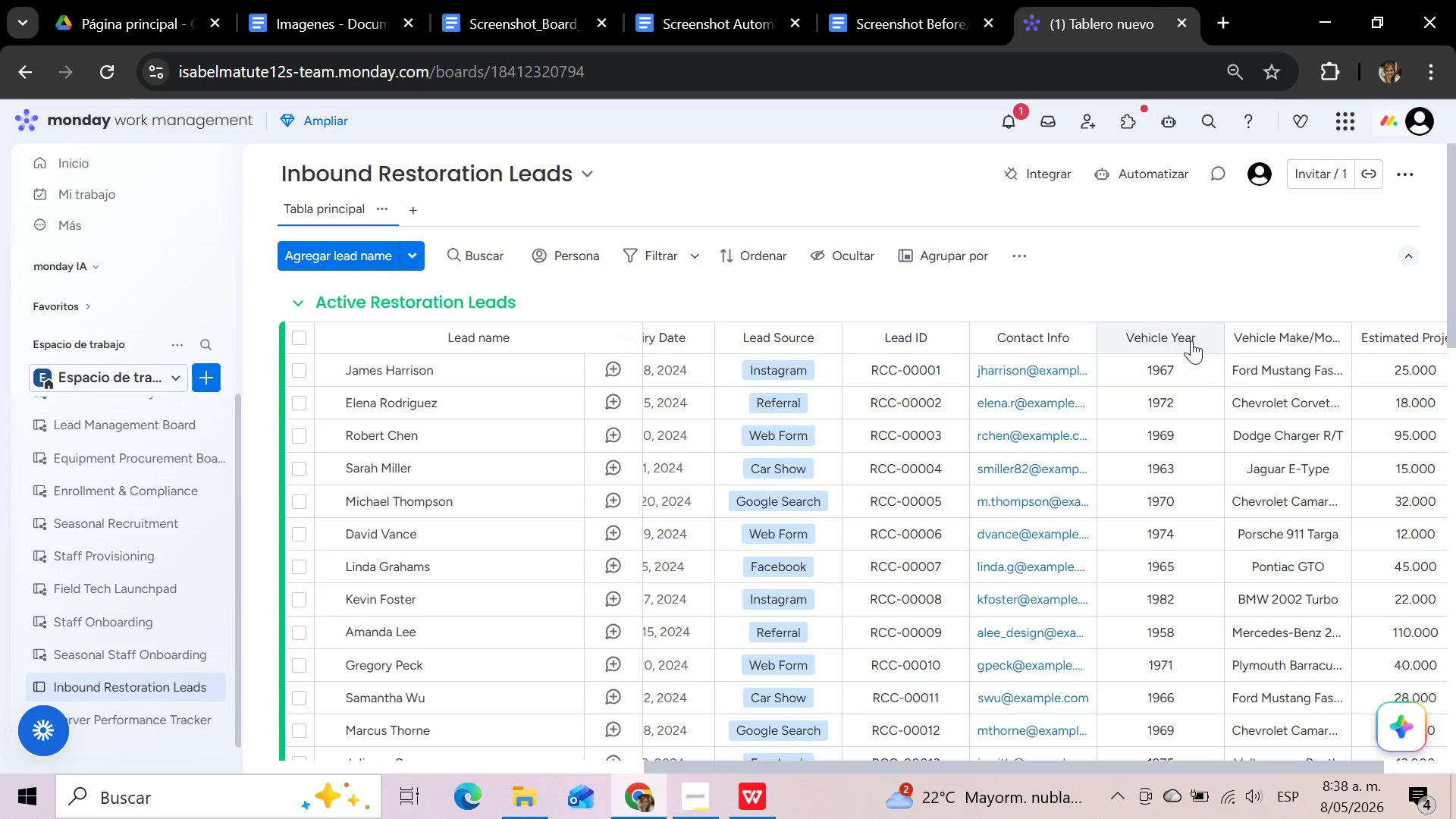 
wait(5.53)
 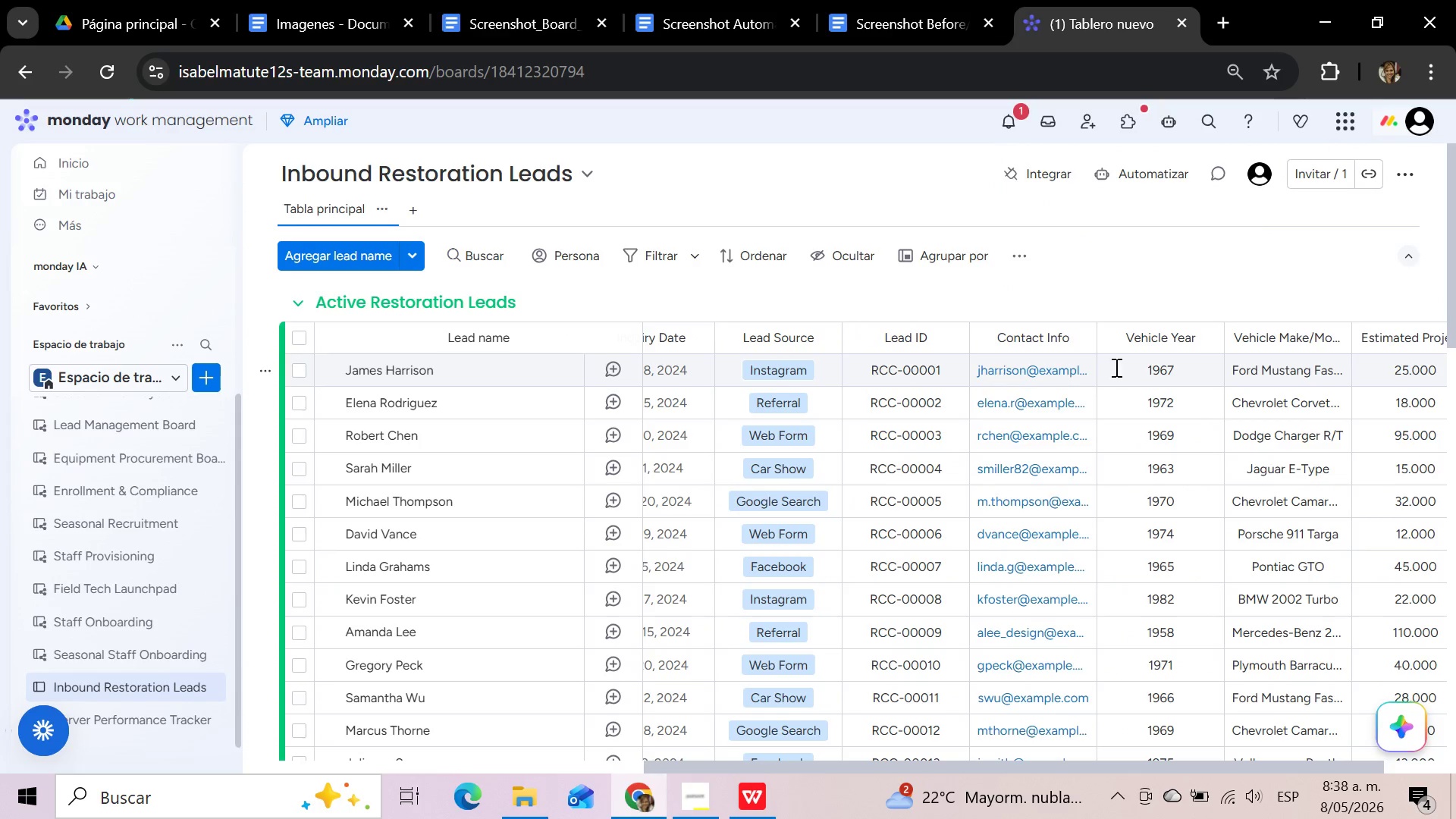 
left_click_drag(start_coordinate=[1191, 350], to_coordinate=[854, 360])
 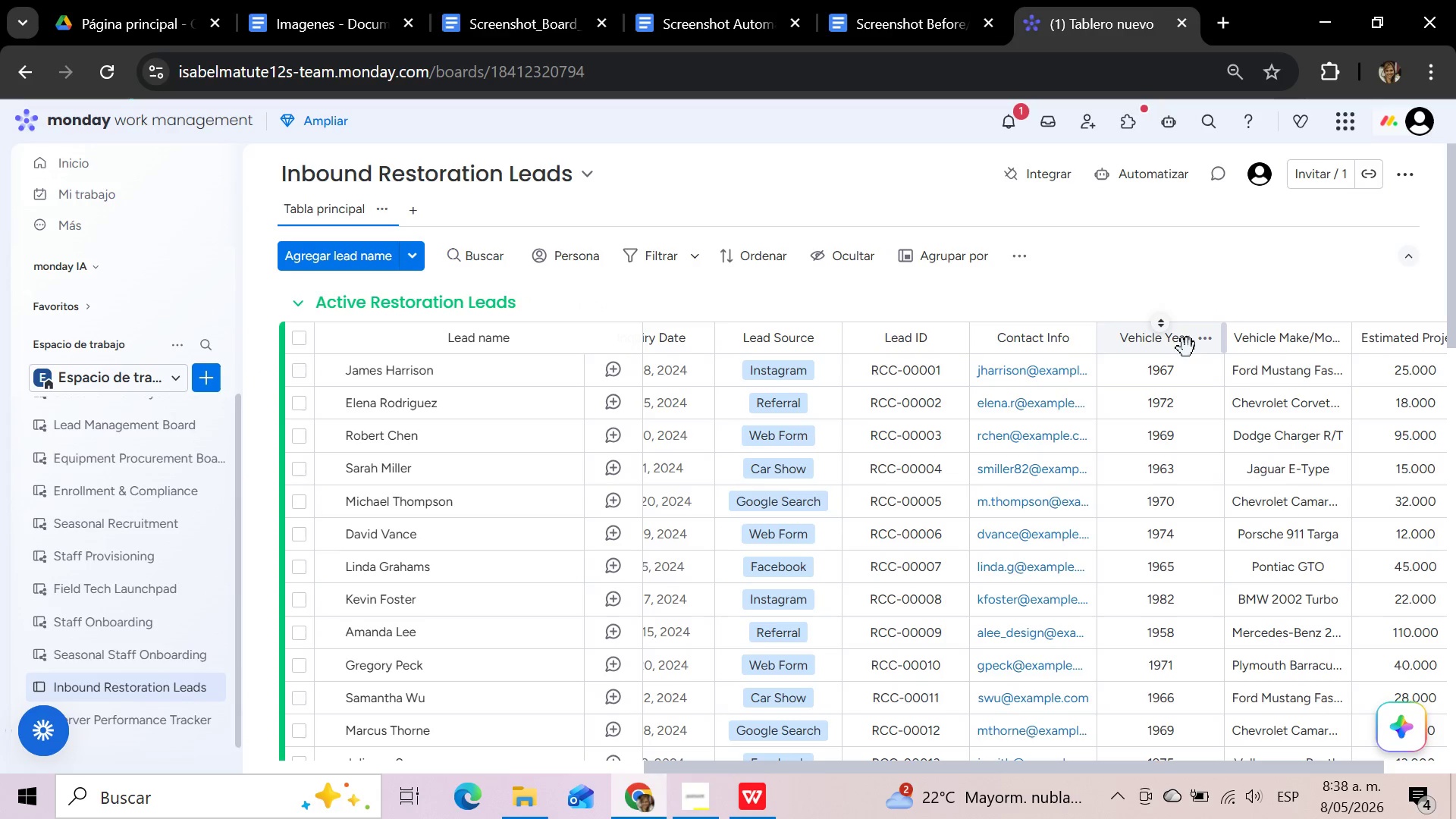 
left_click_drag(start_coordinate=[1188, 350], to_coordinate=[933, 344])
 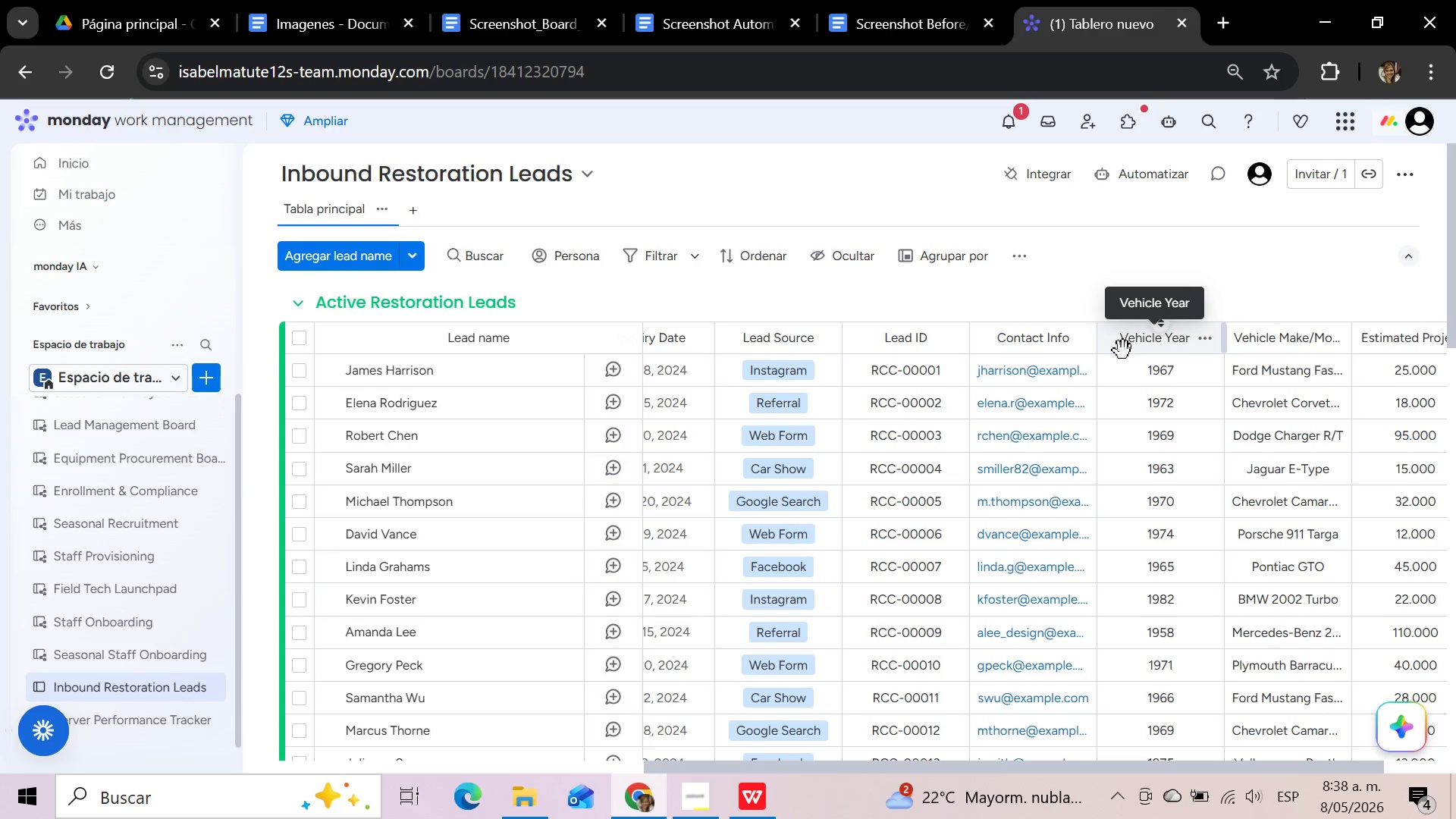 
left_click_drag(start_coordinate=[1128, 352], to_coordinate=[846, 349])
 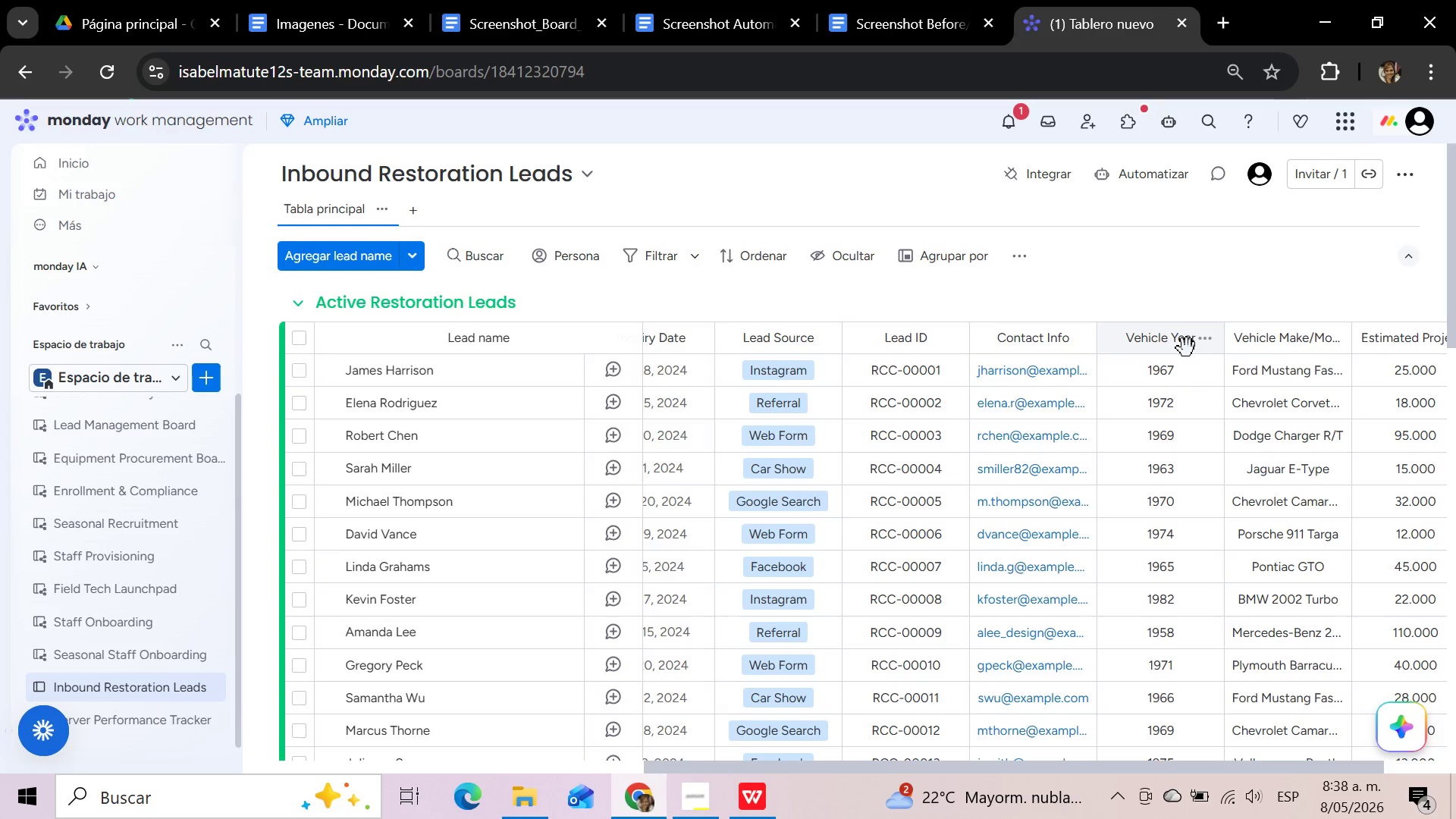 
left_click_drag(start_coordinate=[1187, 348], to_coordinate=[982, 349])
 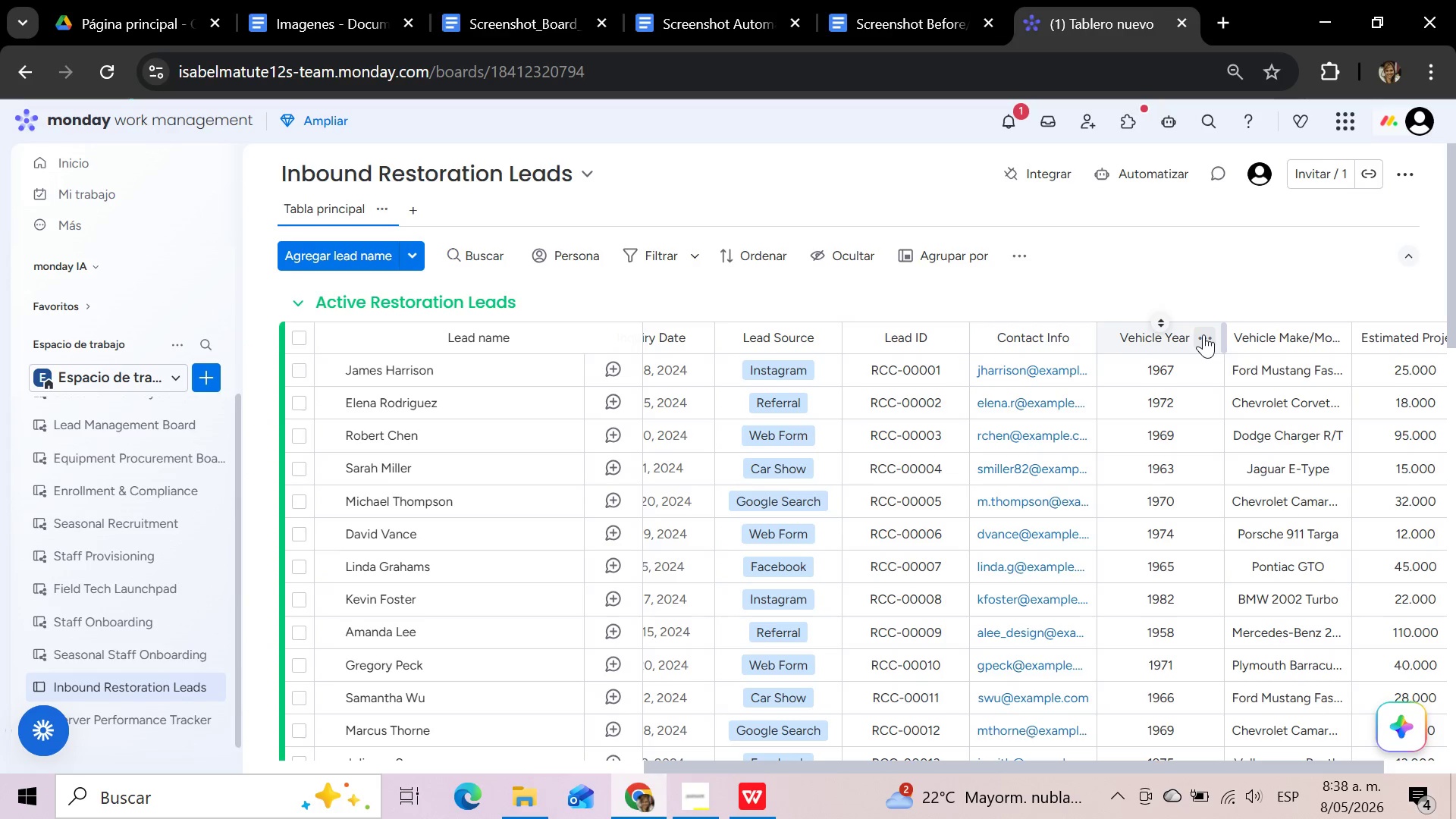 
left_click([1203, 334])
 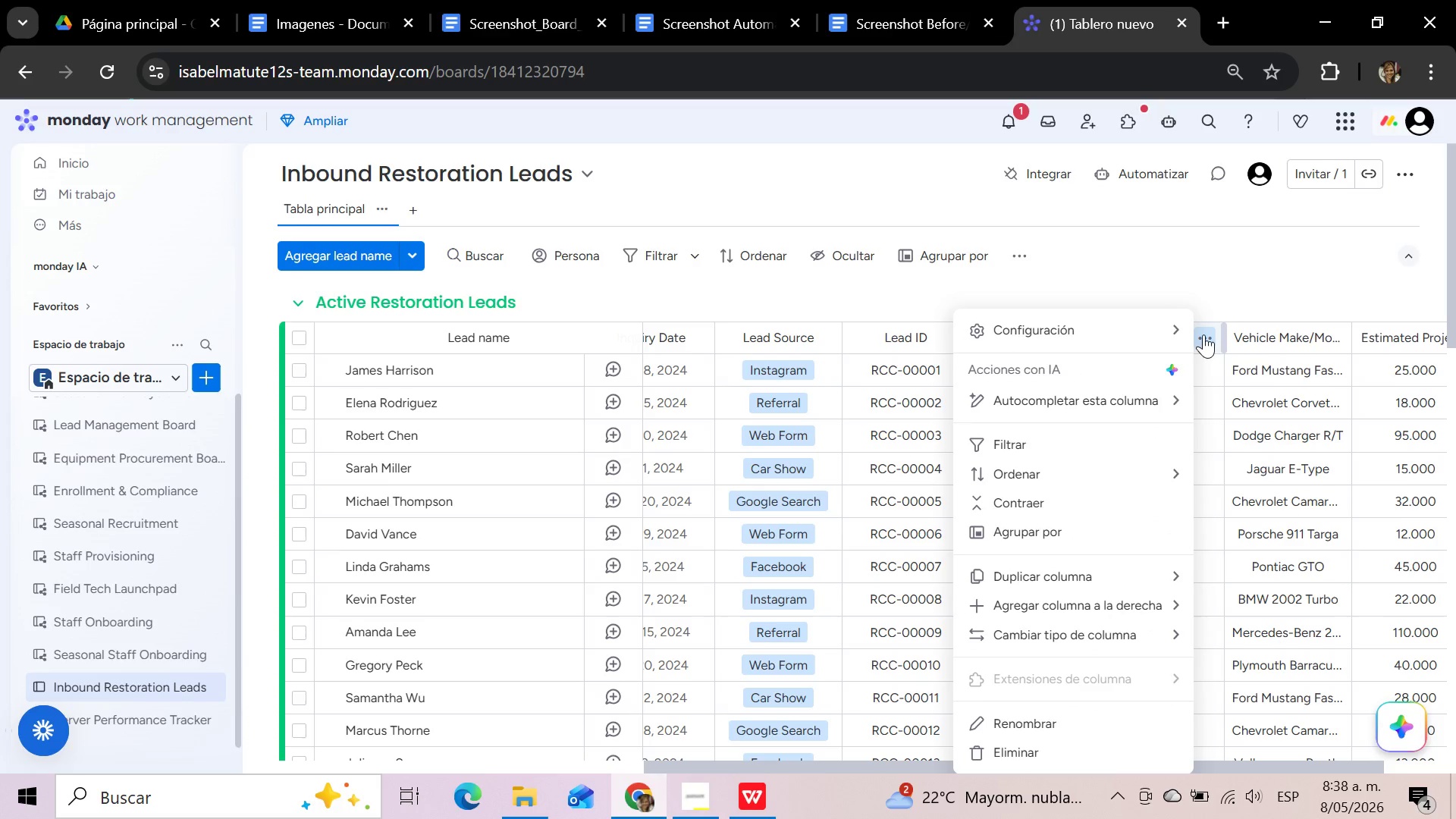 
wait(7.44)
 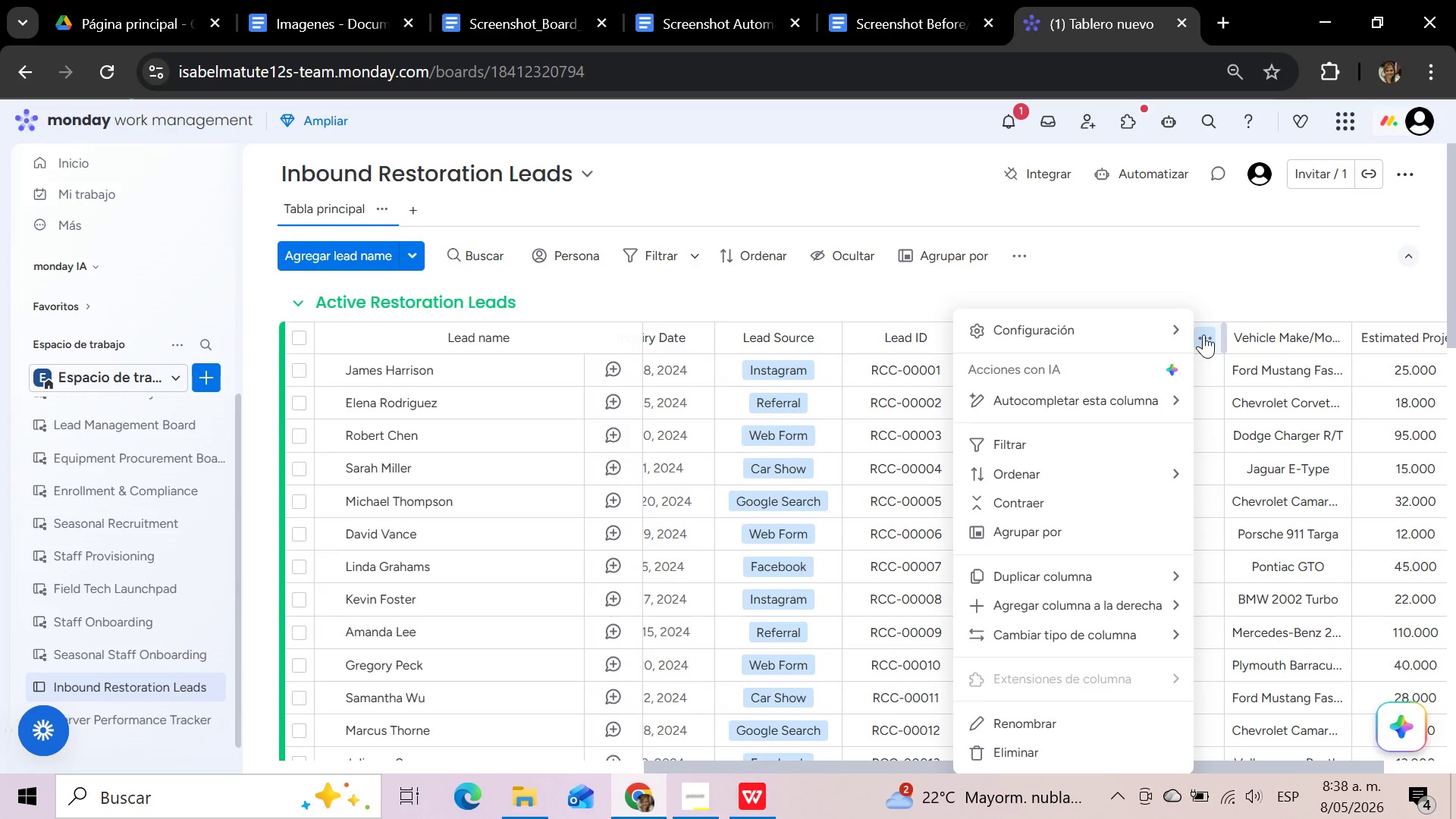 
left_click([1187, 265])
 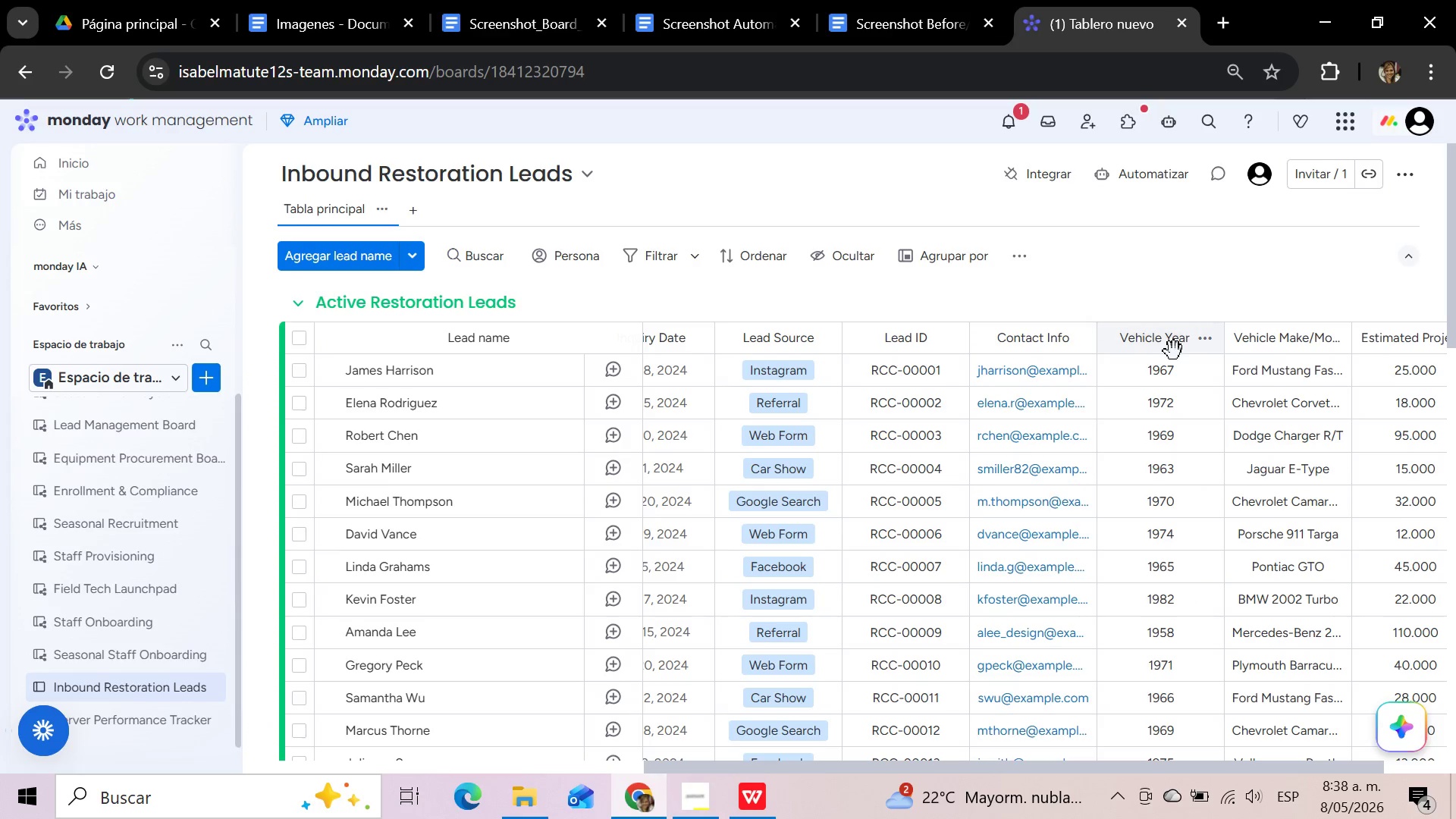 
left_click_drag(start_coordinate=[1174, 351], to_coordinate=[915, 344])
 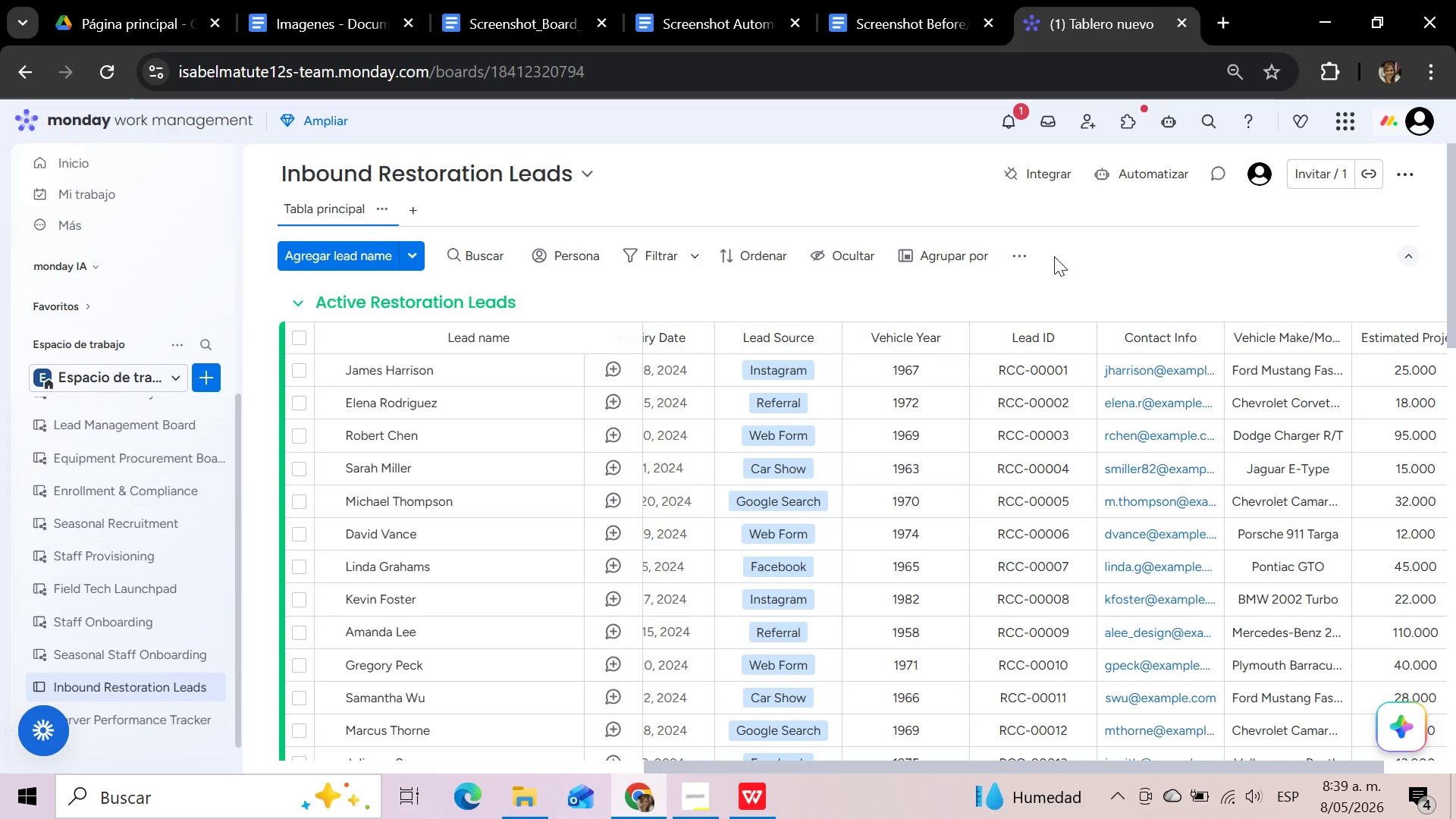 
wait(49.33)
 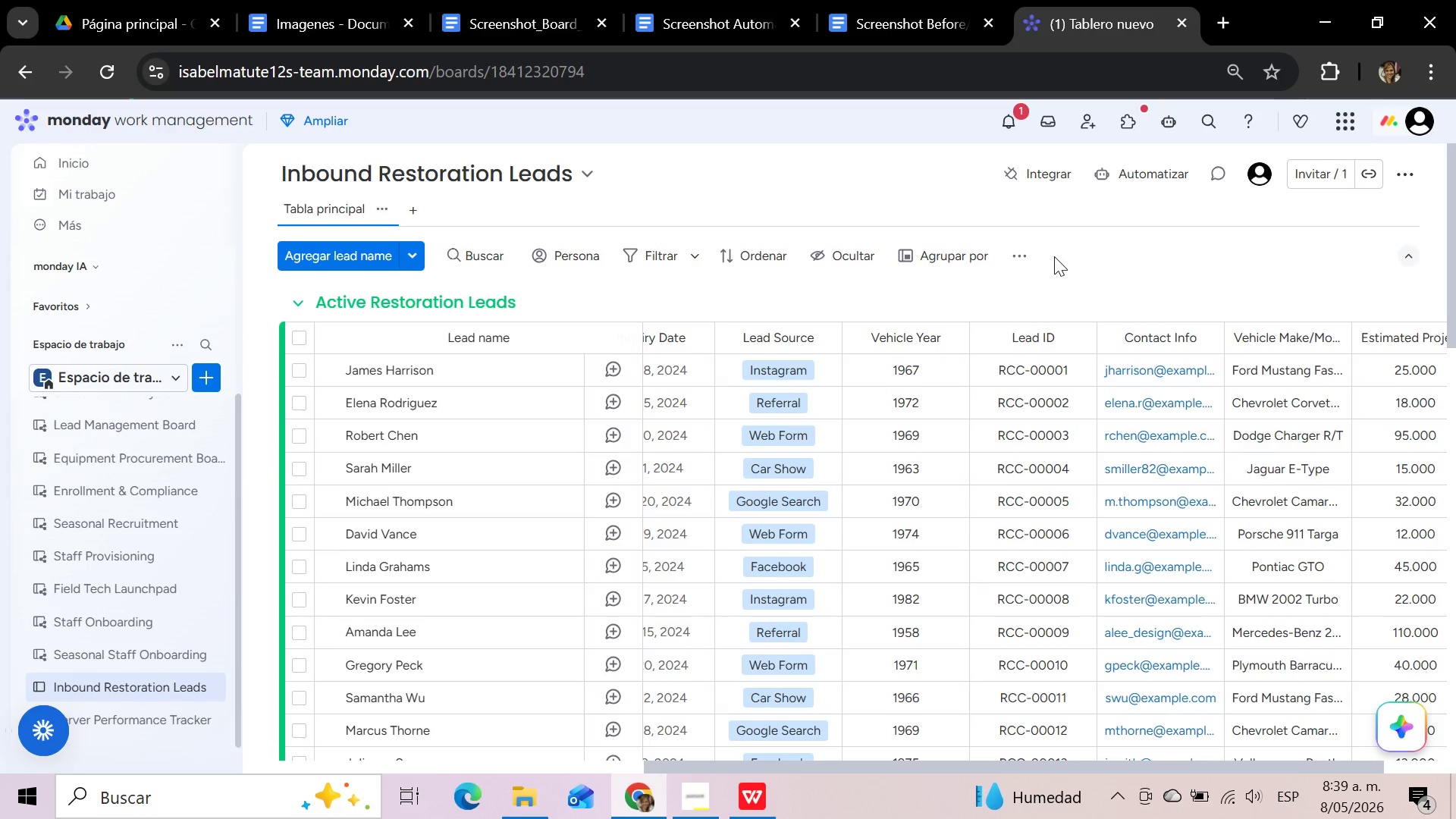 
left_click_drag(start_coordinate=[1310, 350], to_coordinate=[1010, 375])
 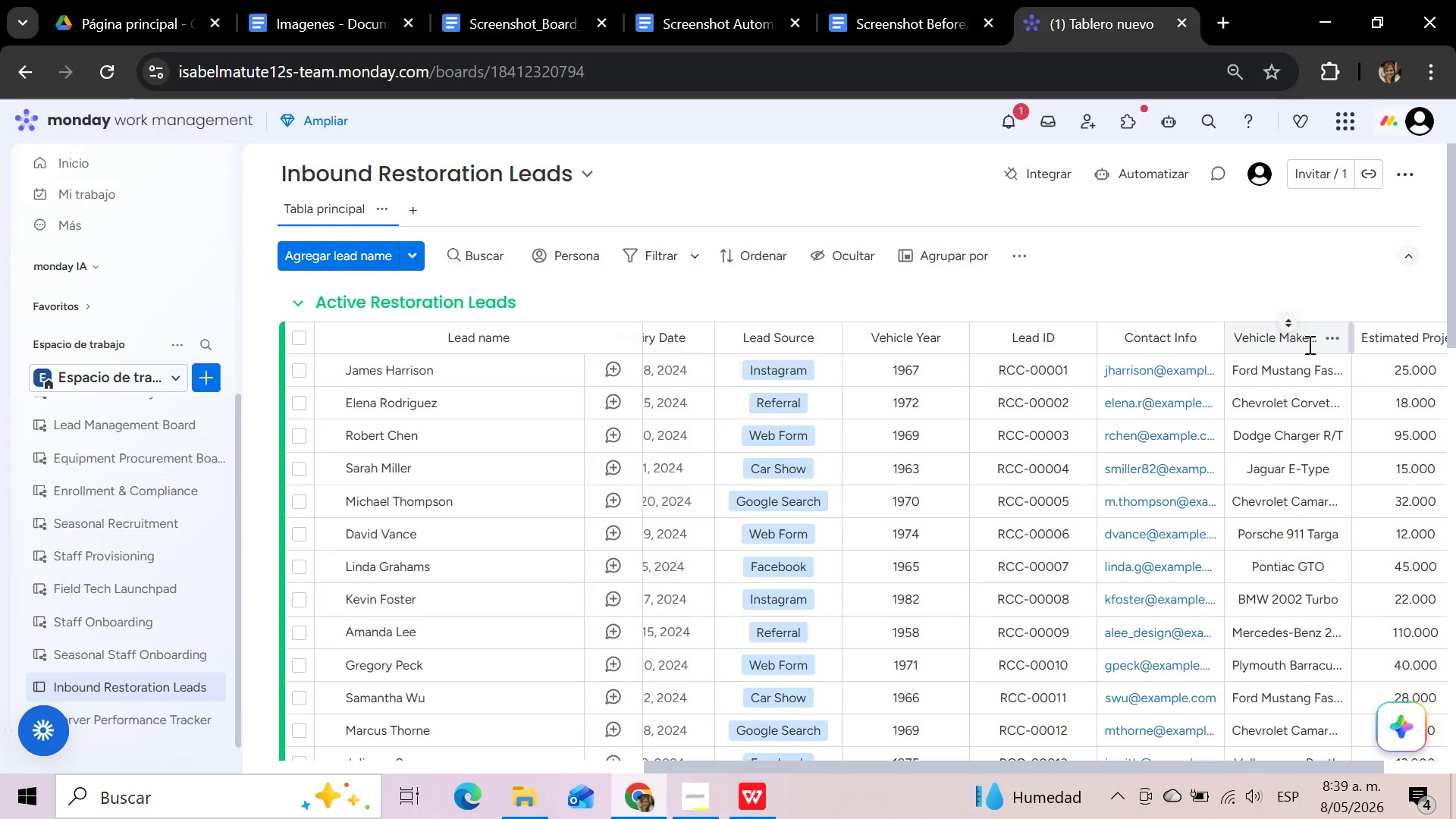 
left_click_drag(start_coordinate=[1301, 348], to_coordinate=[1234, 369])
 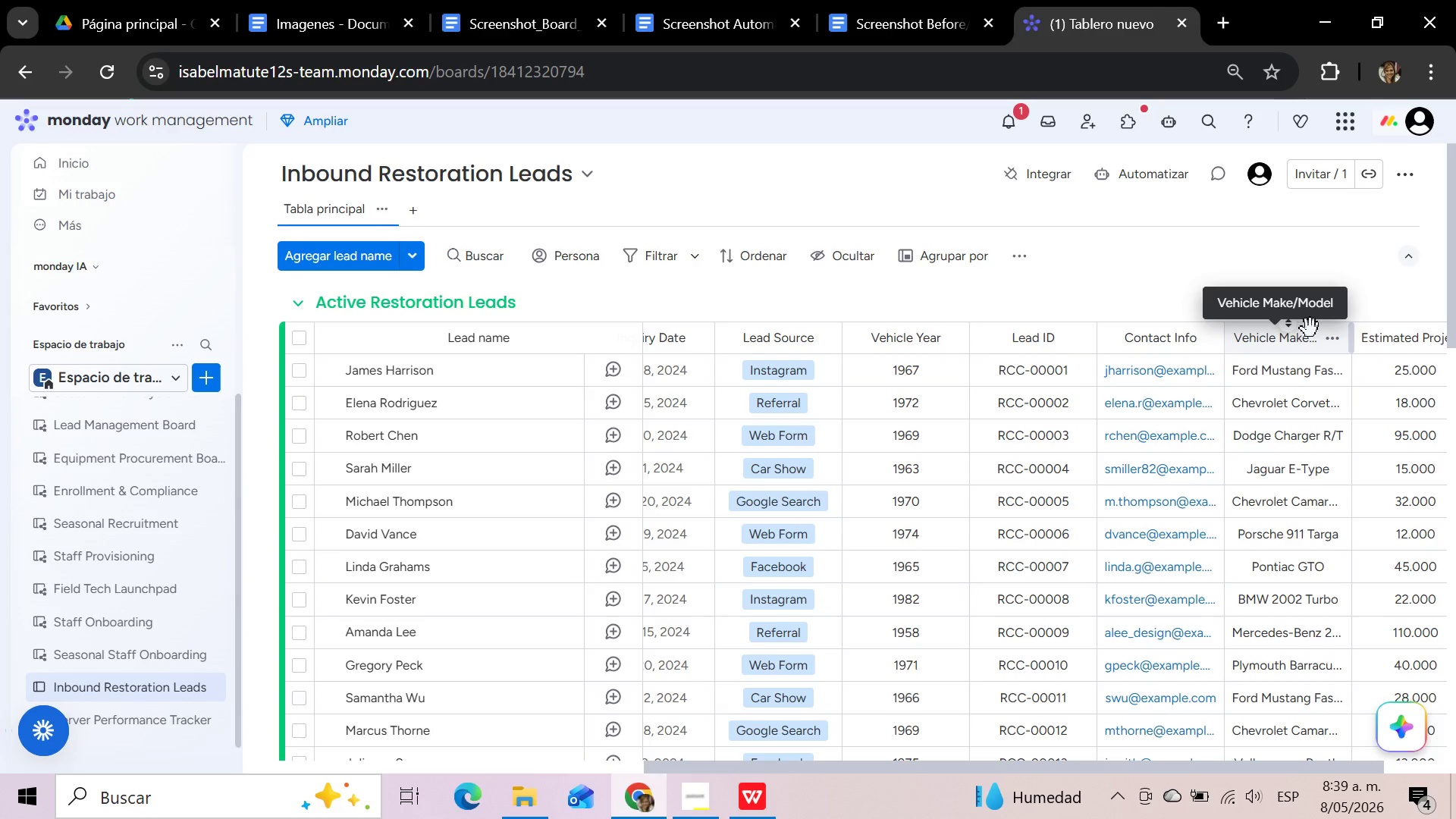 
left_click_drag(start_coordinate=[1310, 328], to_coordinate=[1056, 332])
 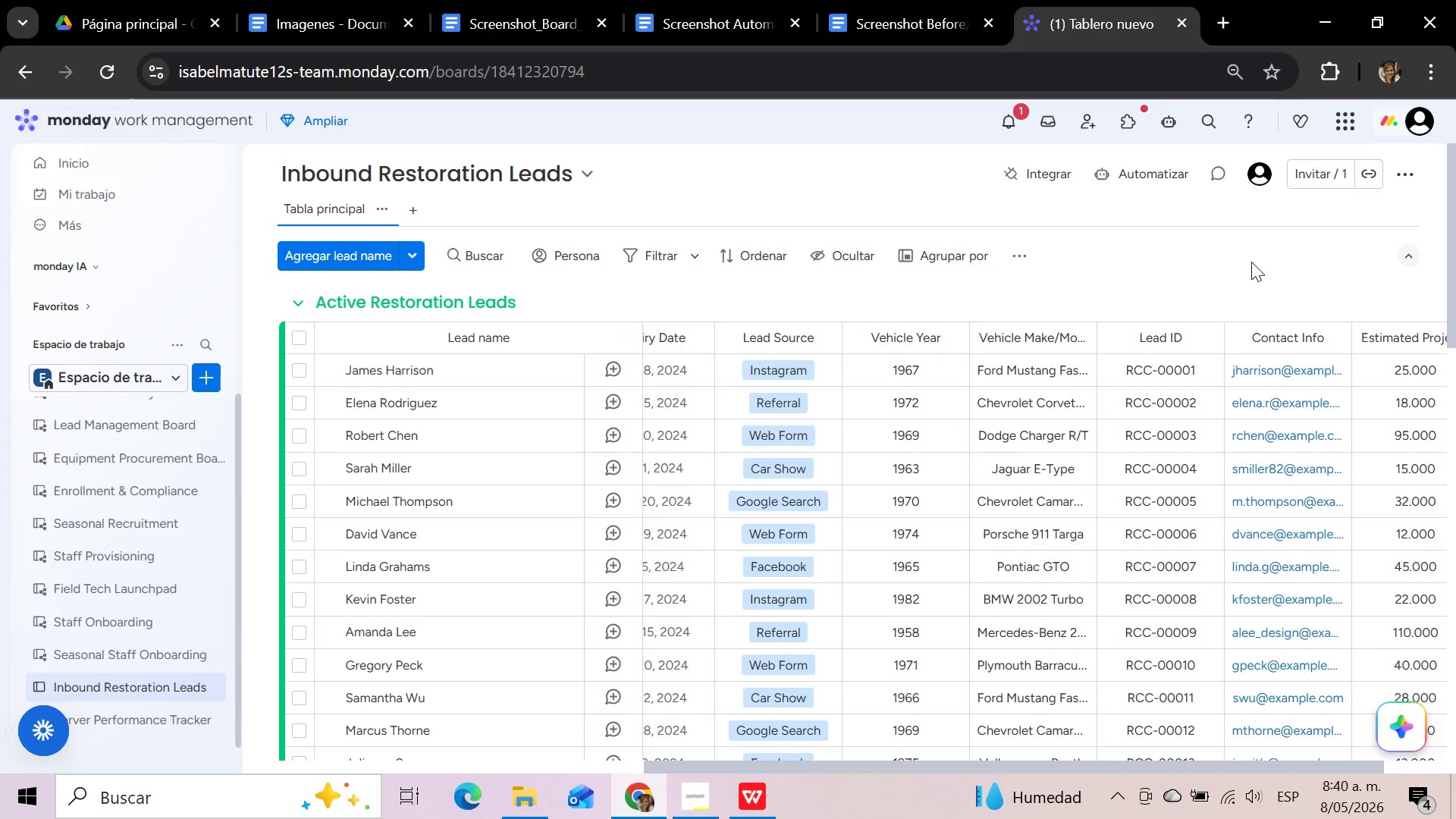 
wait(7.53)
 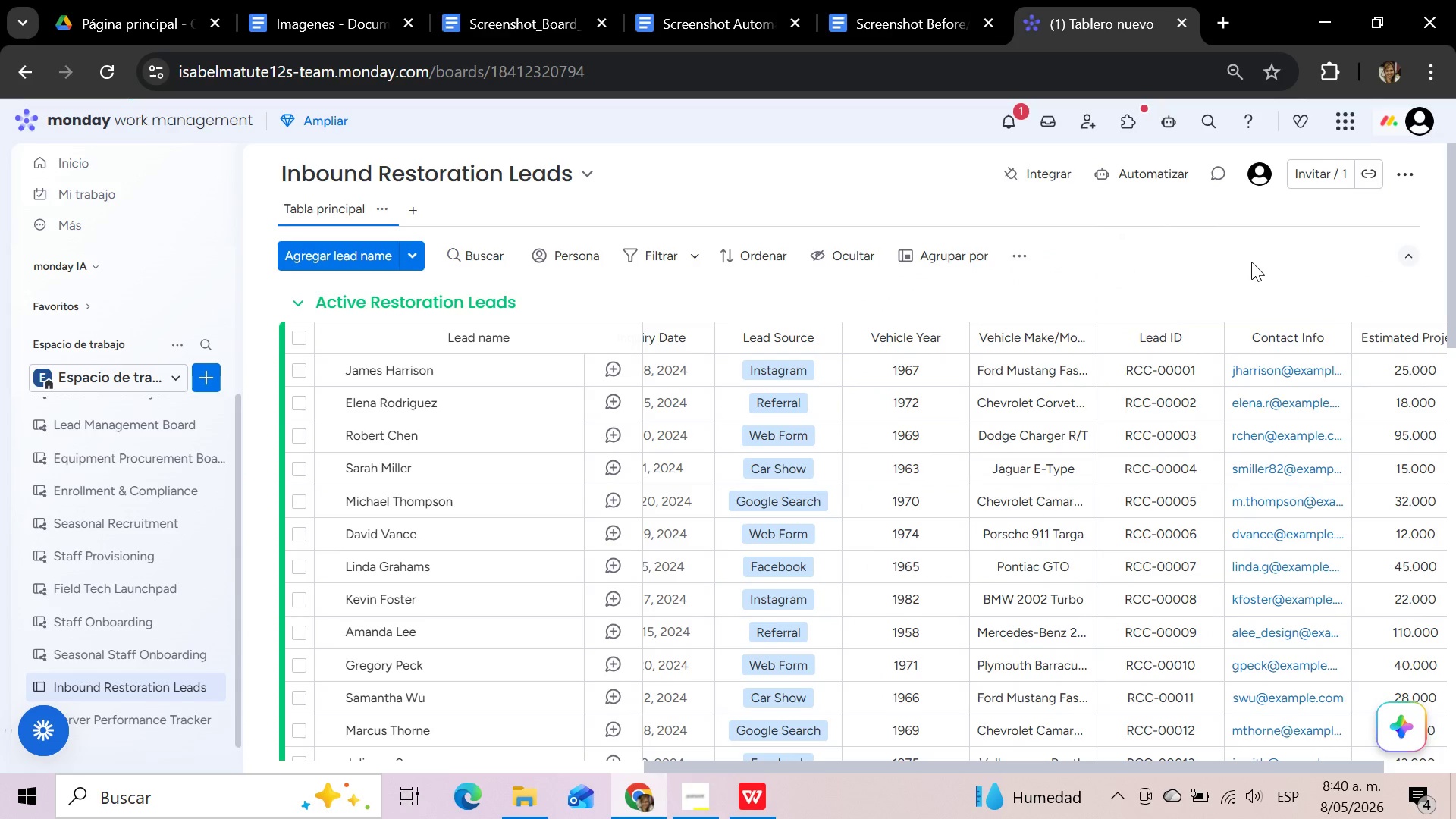 
mouse_move([1372, 332])
 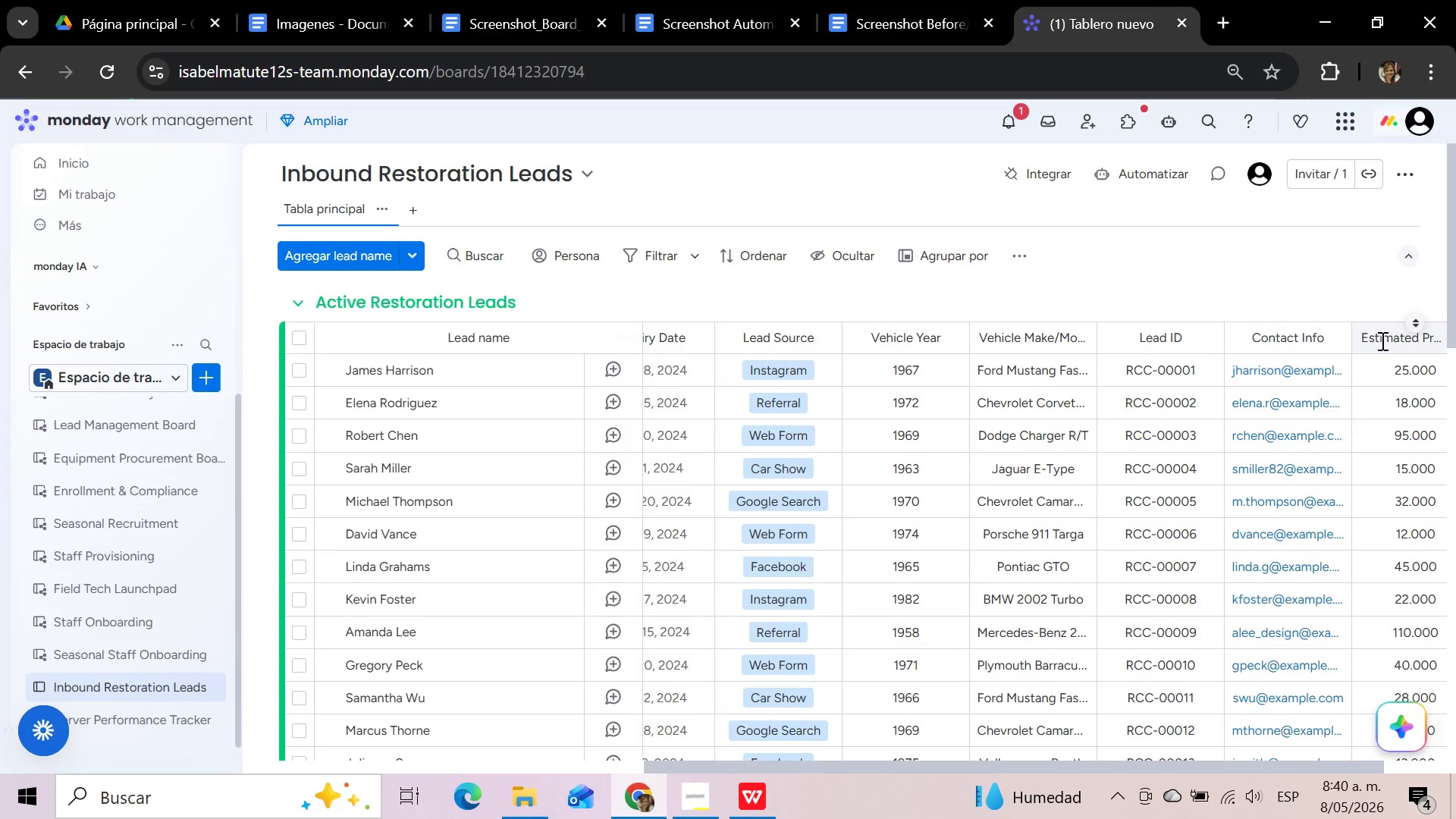 
left_click_drag(start_coordinate=[1389, 353], to_coordinate=[1269, 347])
 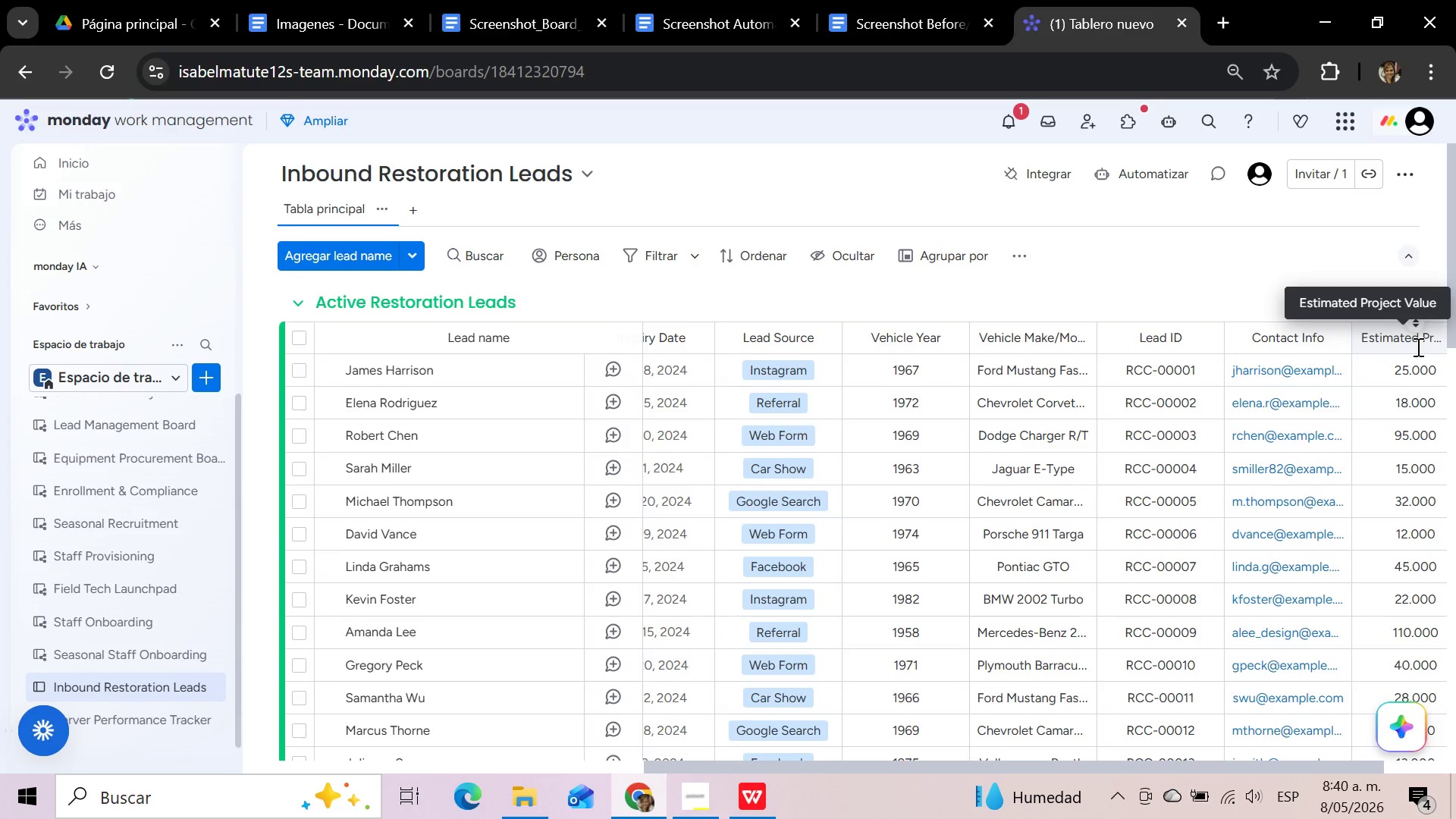 
left_click_drag(start_coordinate=[1426, 349], to_coordinate=[1173, 338])
 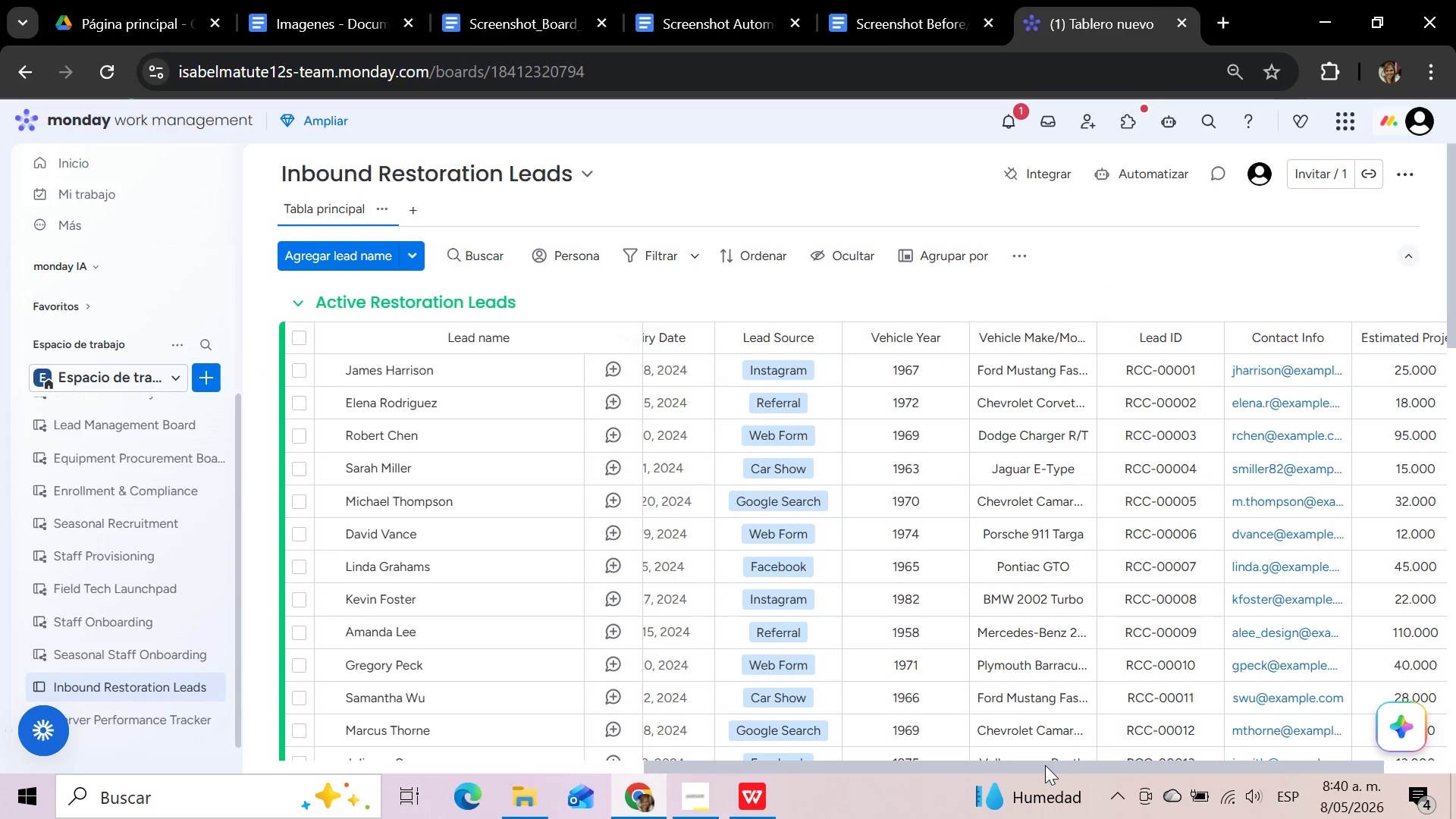 
left_click_drag(start_coordinate=[1045, 765], to_coordinate=[1215, 767])
 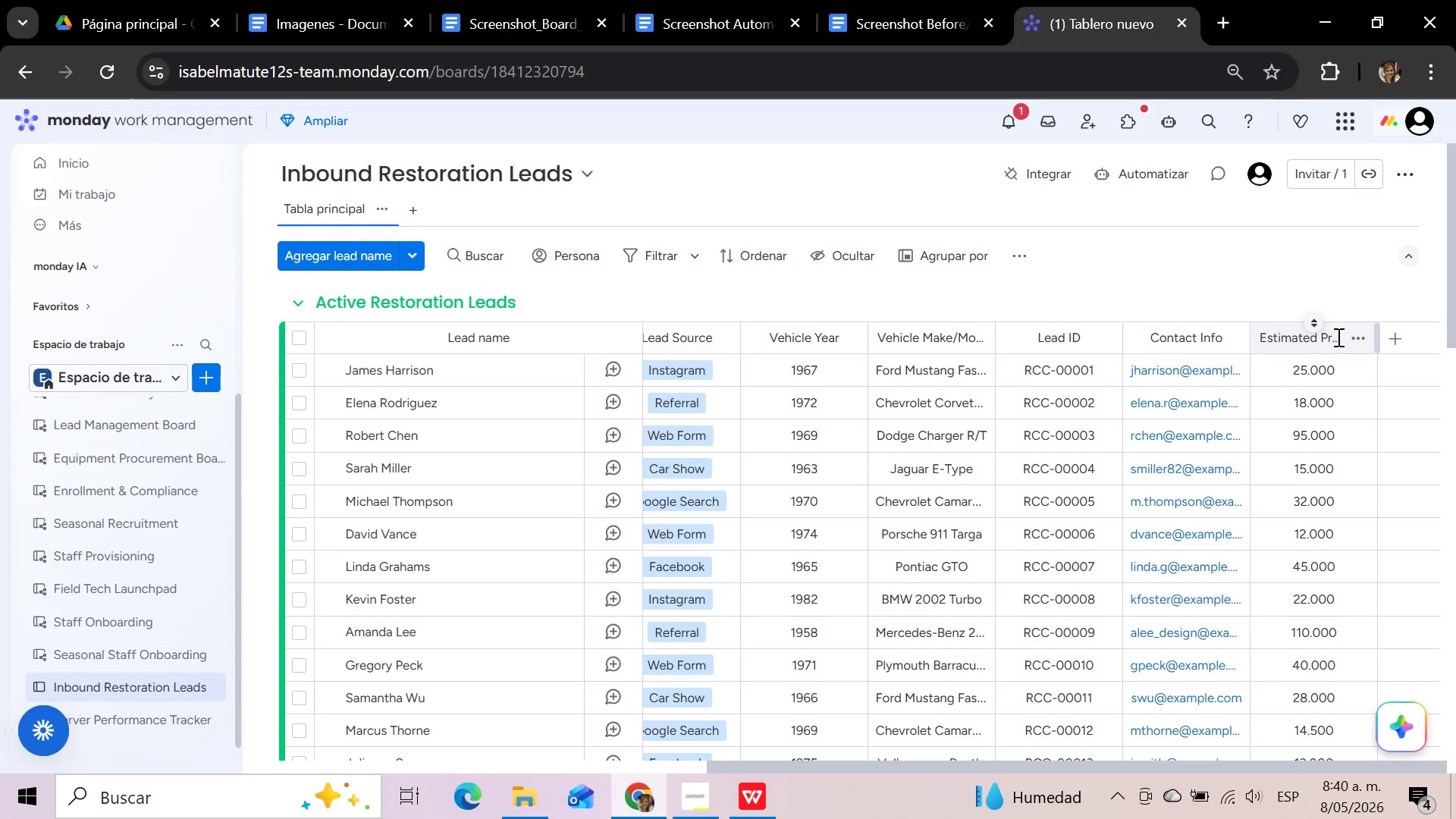 
left_click_drag(start_coordinate=[1344, 349], to_coordinate=[1009, 351])
 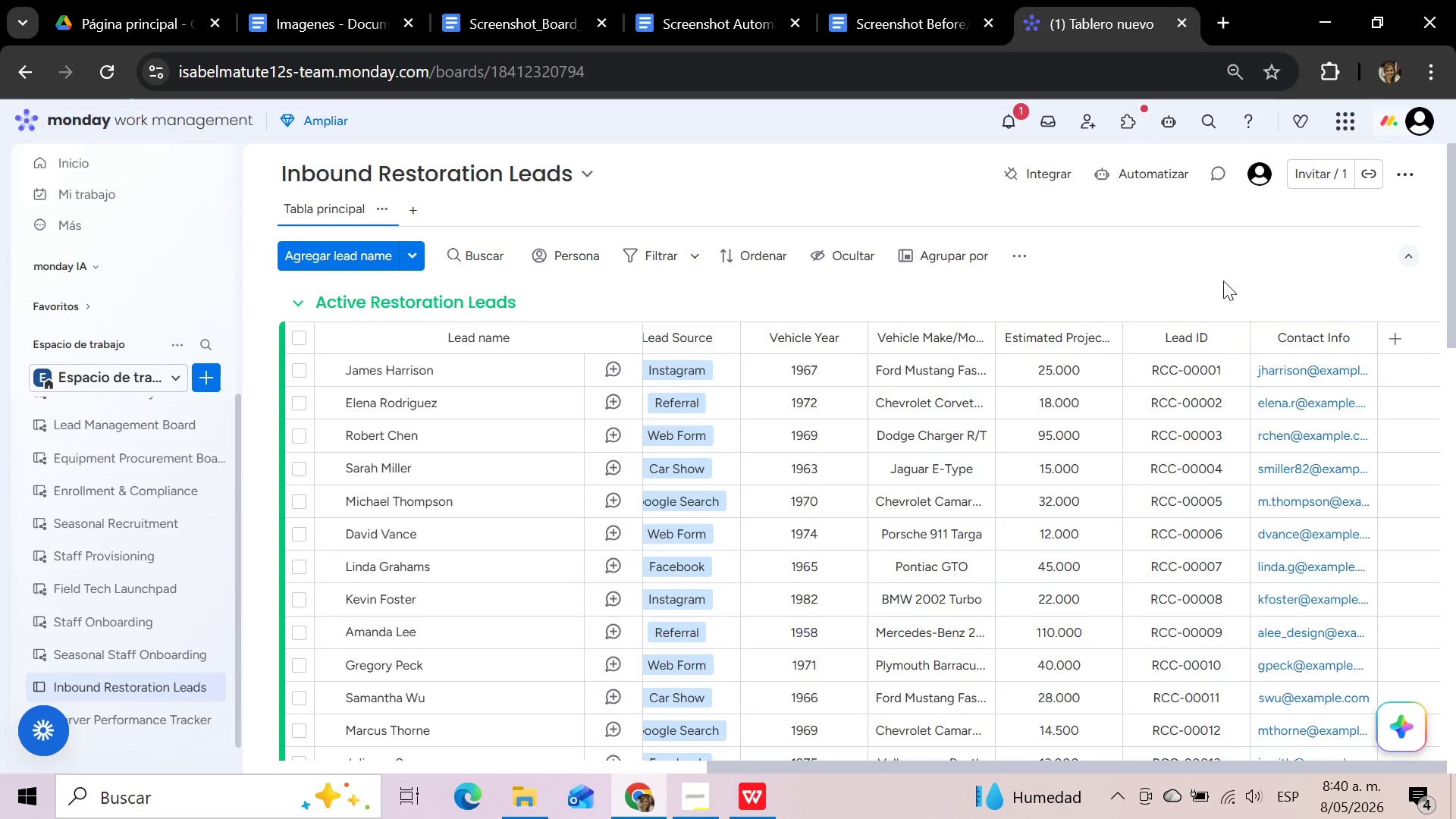 
wait(8.19)
 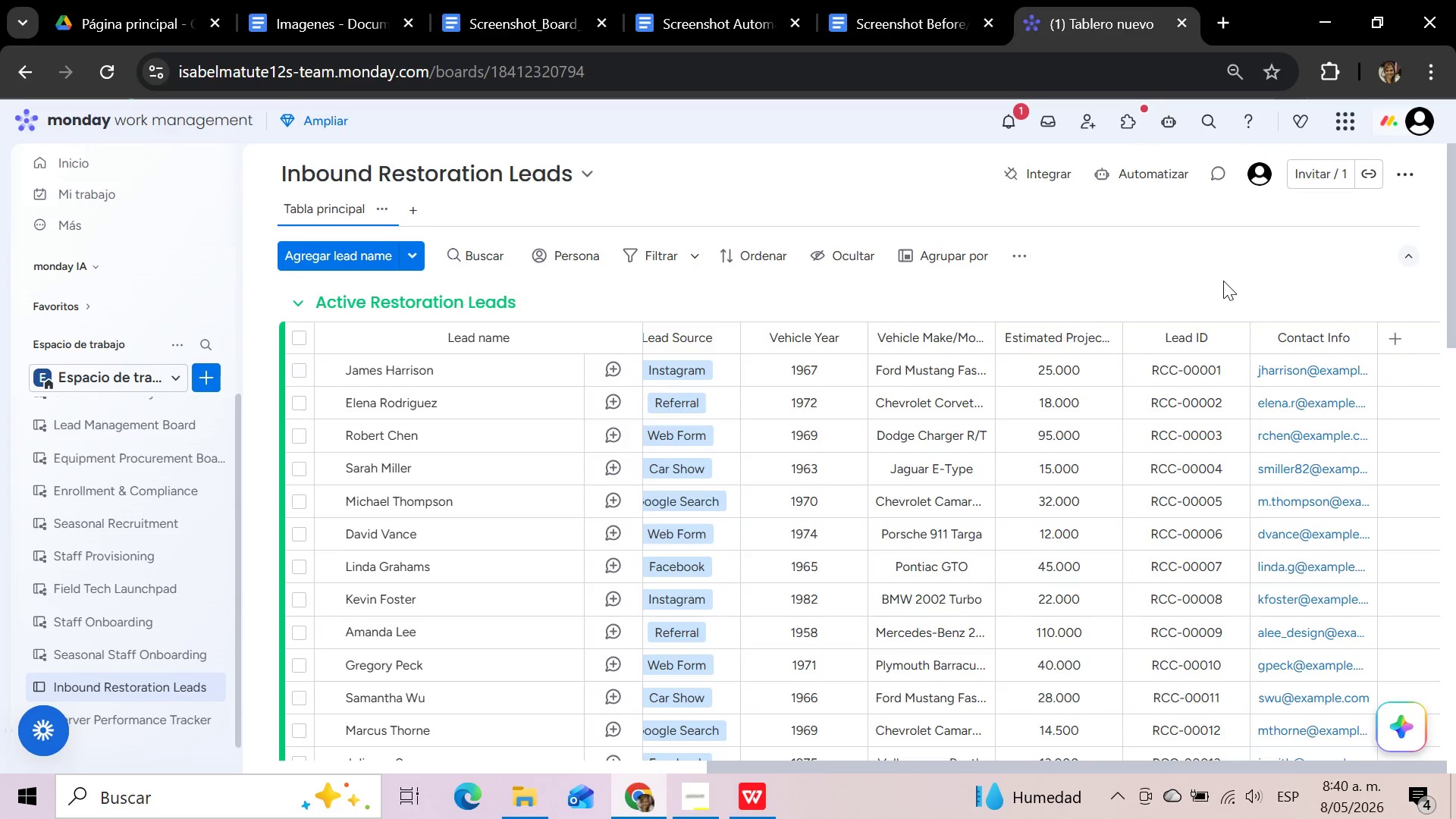 
left_click_drag(start_coordinate=[1341, 350], to_coordinate=[1128, 350])
 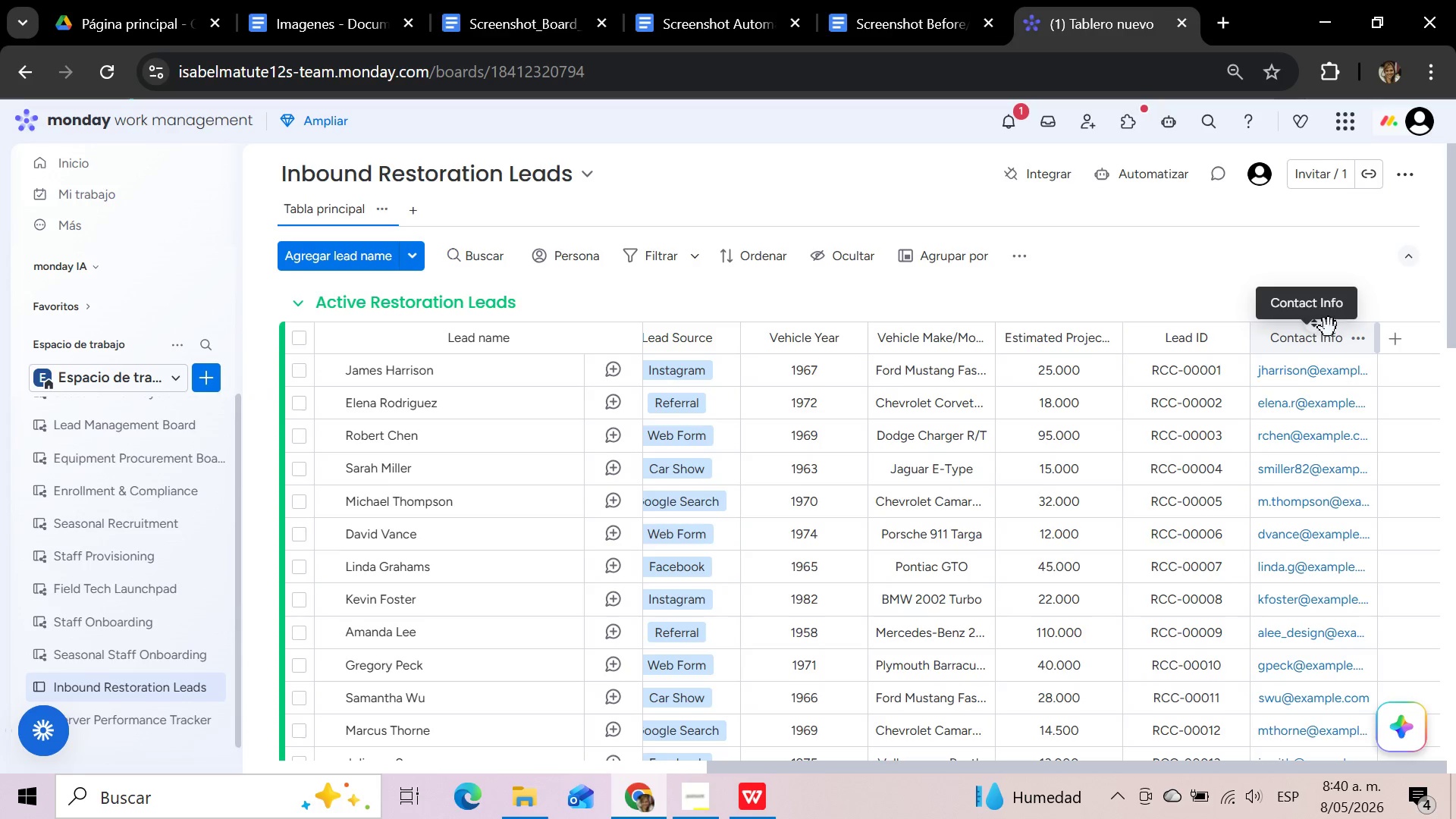 
left_click_drag(start_coordinate=[1338, 349], to_coordinate=[1171, 340])
 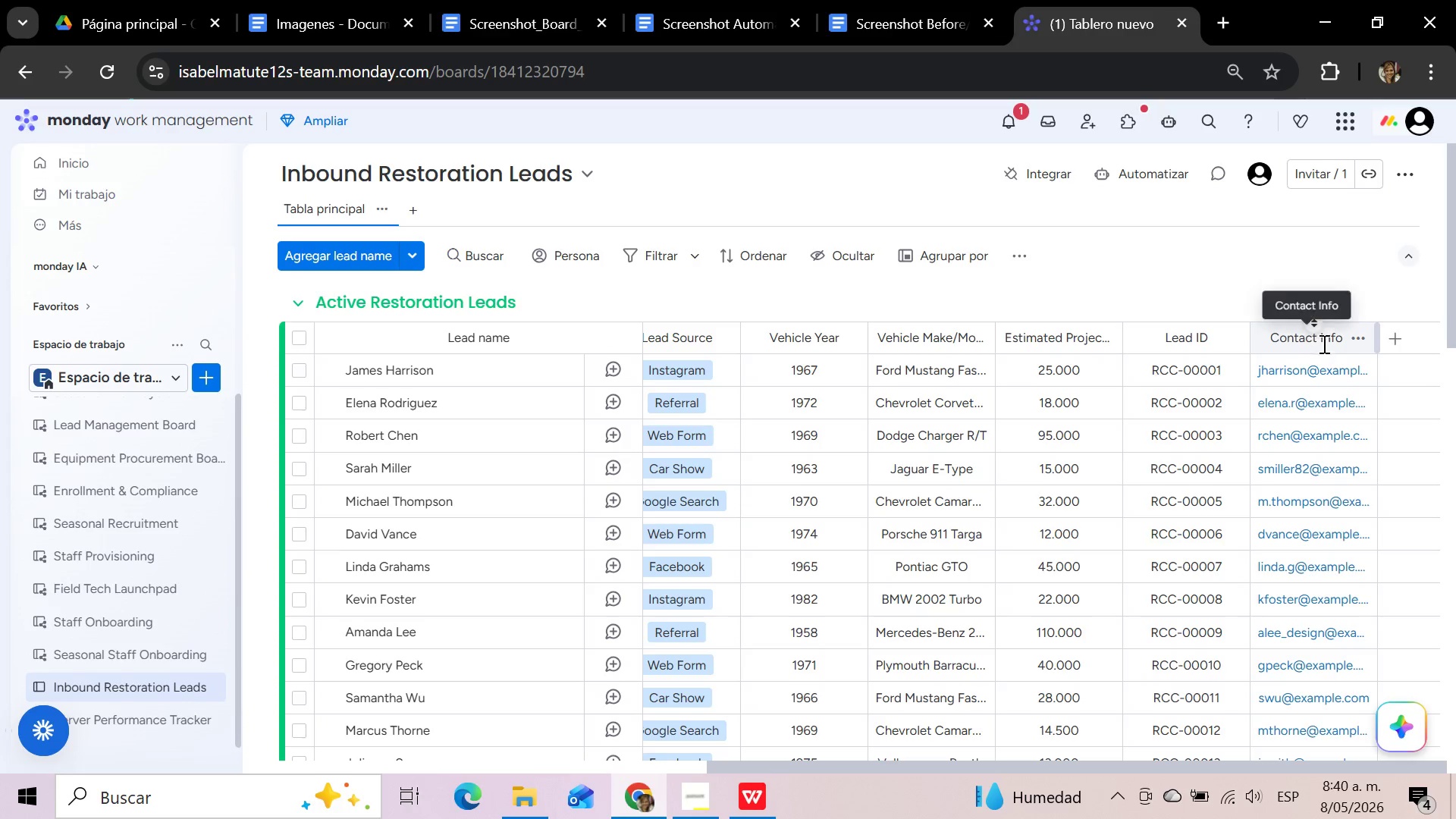 
left_click_drag(start_coordinate=[1345, 349], to_coordinate=[1194, 355])
 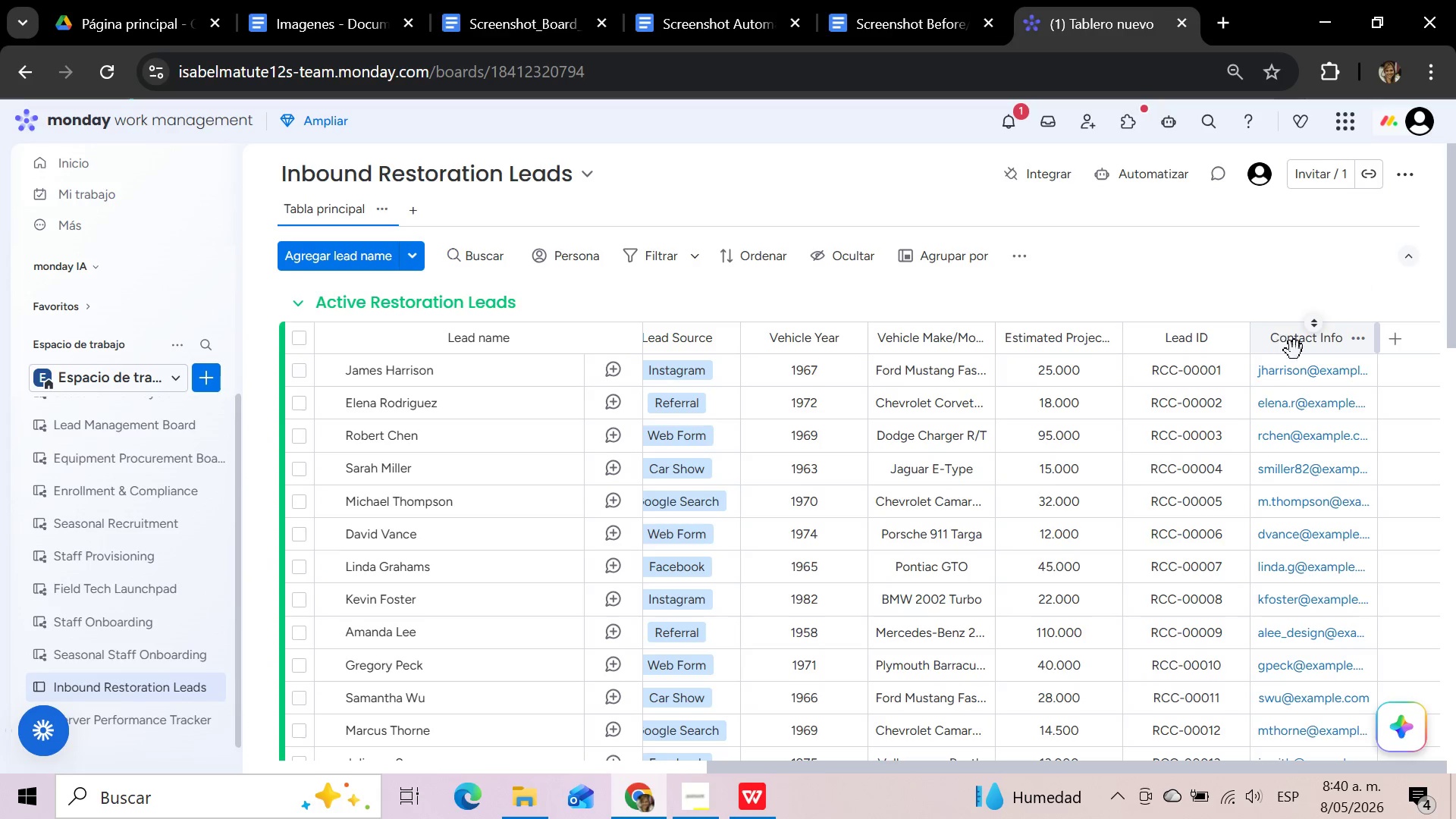 
left_click_drag(start_coordinate=[1325, 350], to_coordinate=[1116, 340])
 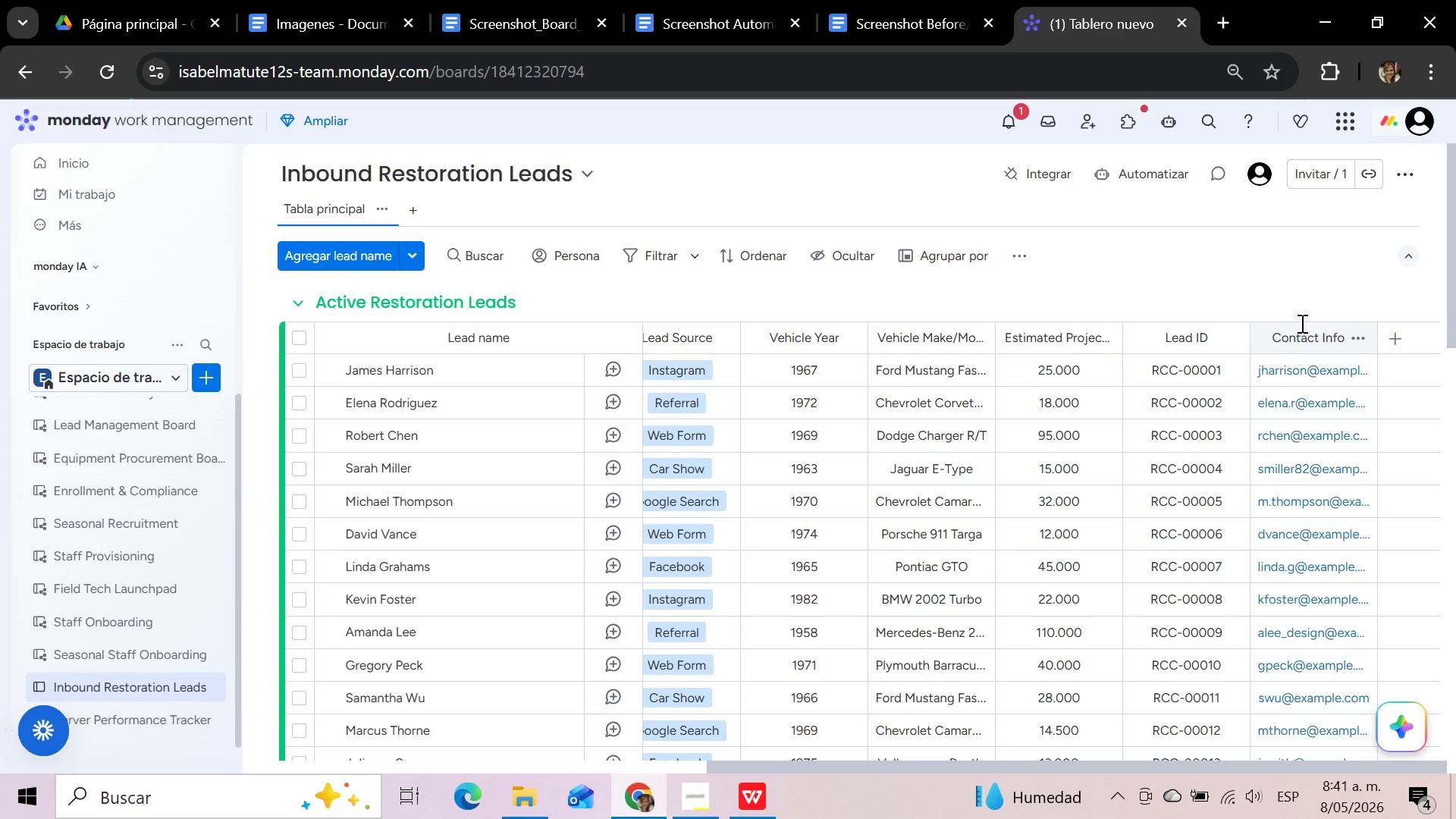 
left_click([1298, 268])
 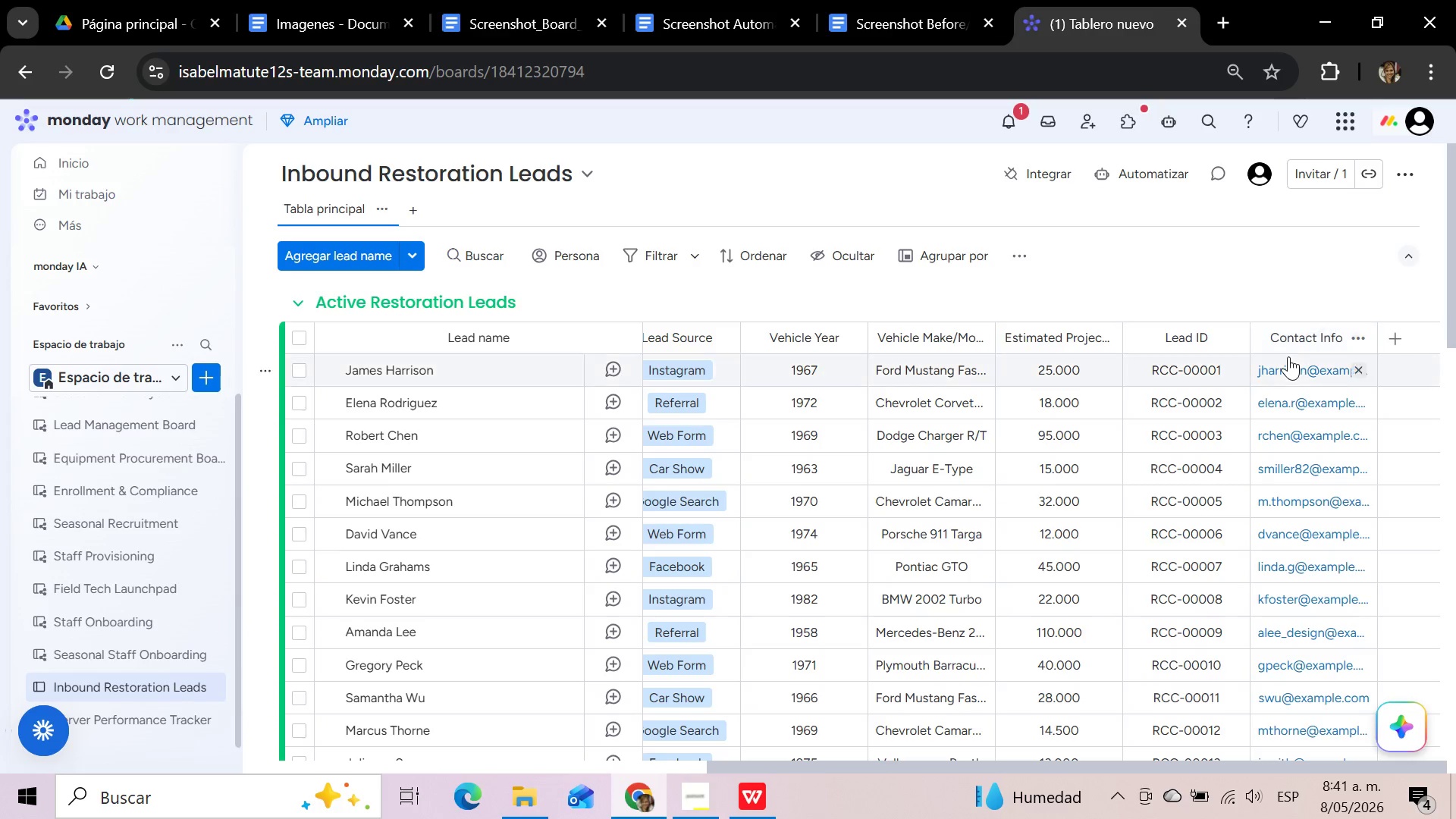 
left_click([1285, 350])
 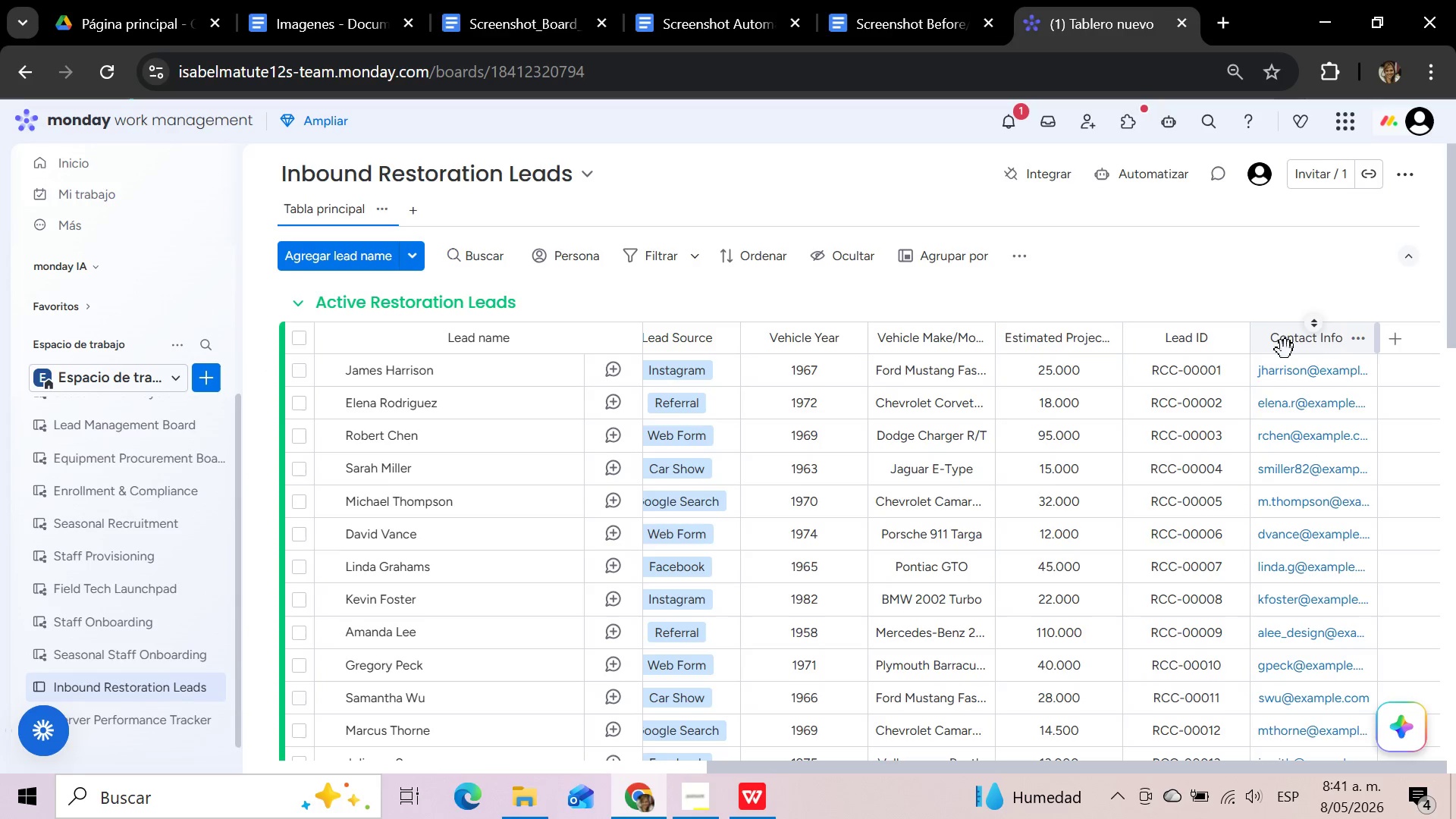 
left_click_drag(start_coordinate=[1285, 350], to_coordinate=[1164, 352])
 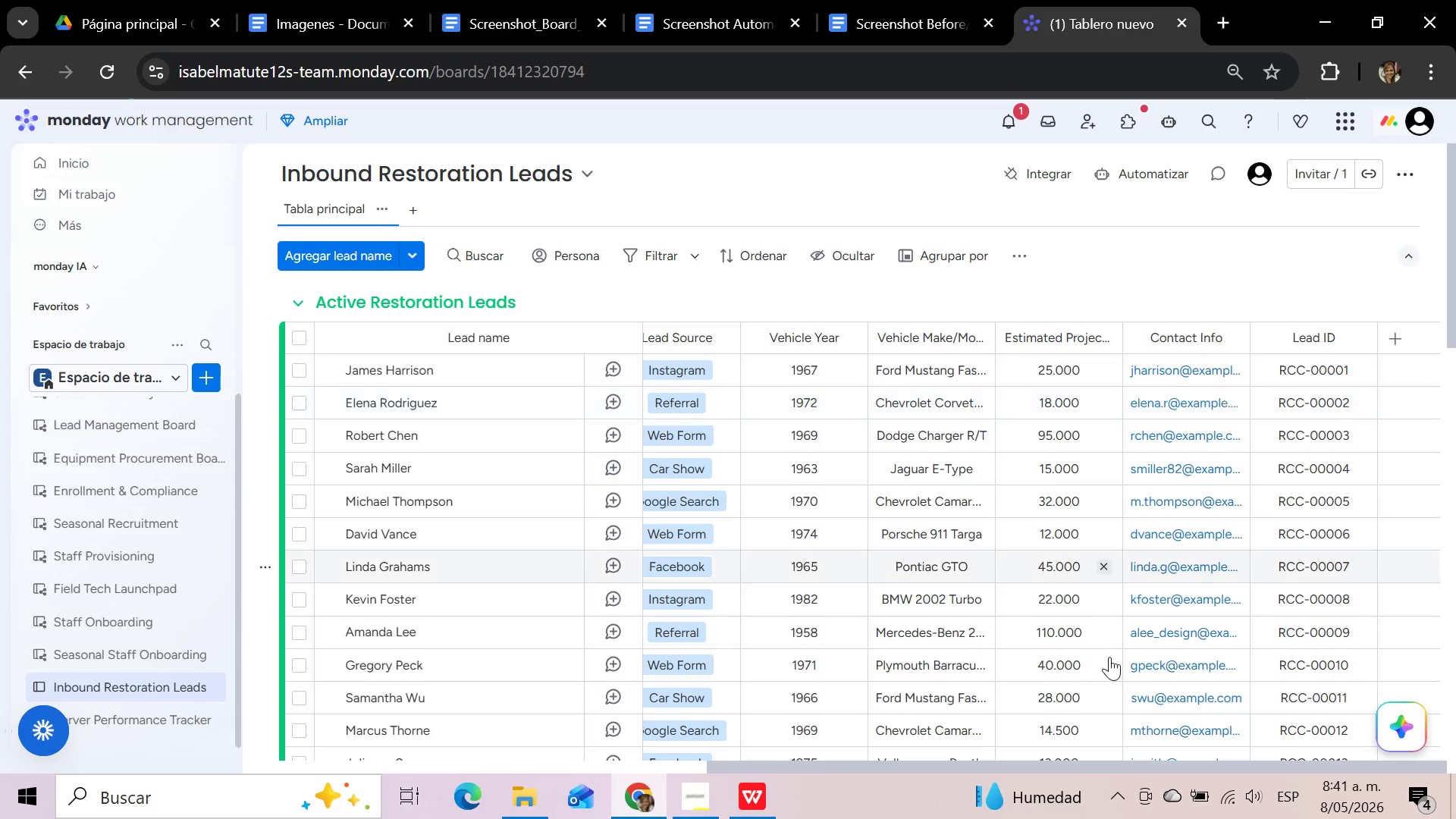 
wait(5.19)
 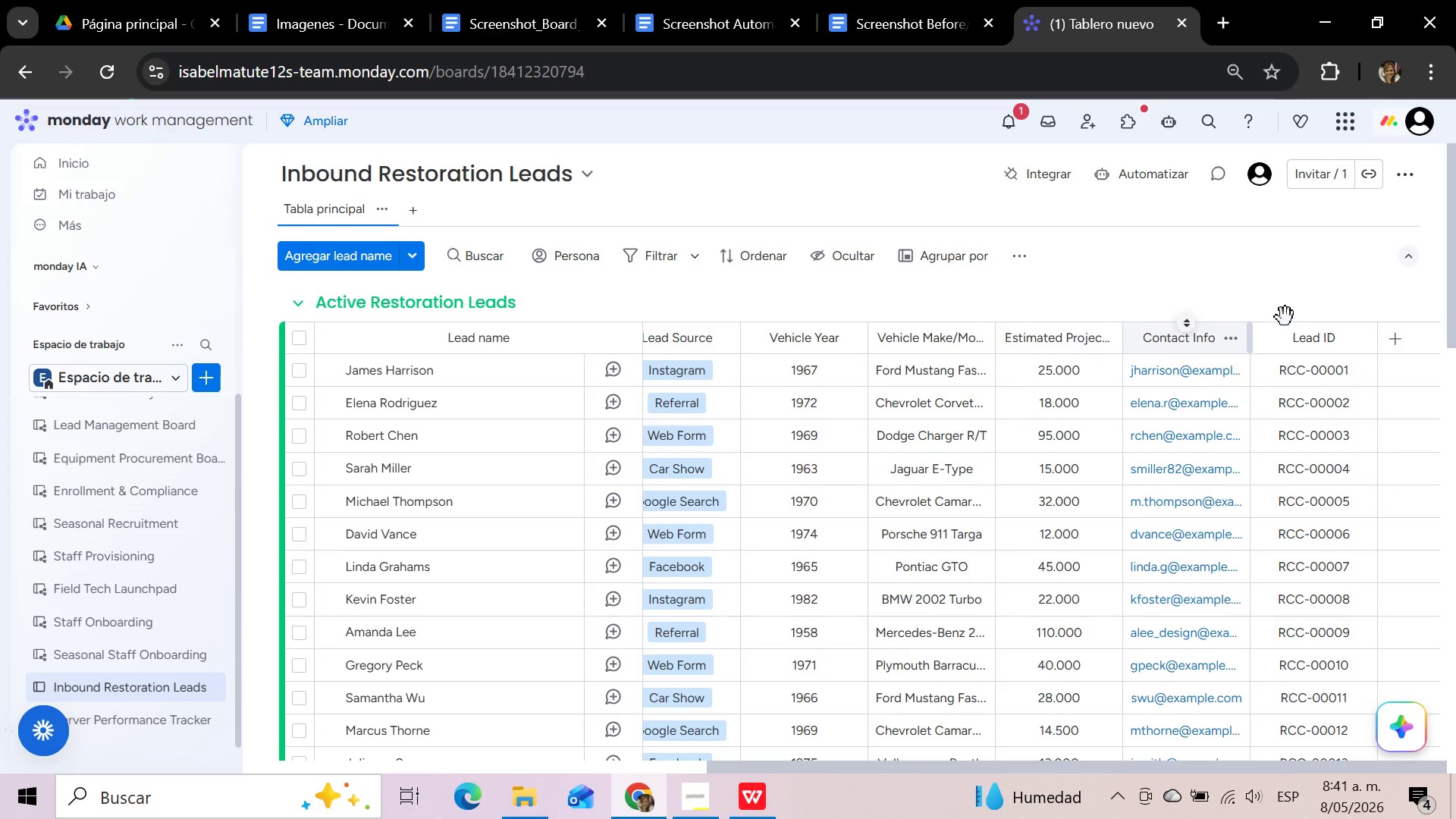 
left_click_drag(start_coordinate=[1019, 764], to_coordinate=[388, 676])
 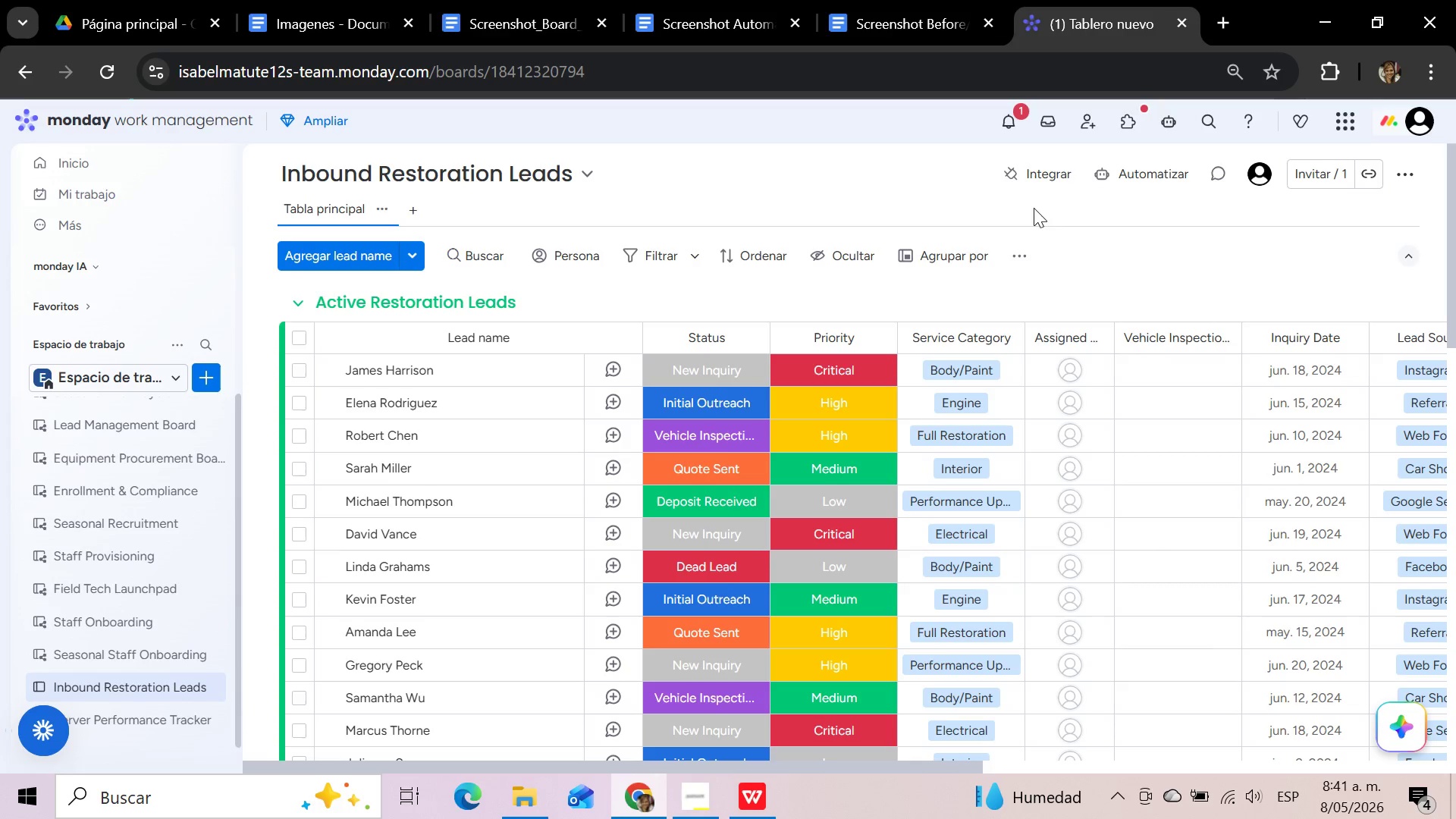 
wait(25.56)
 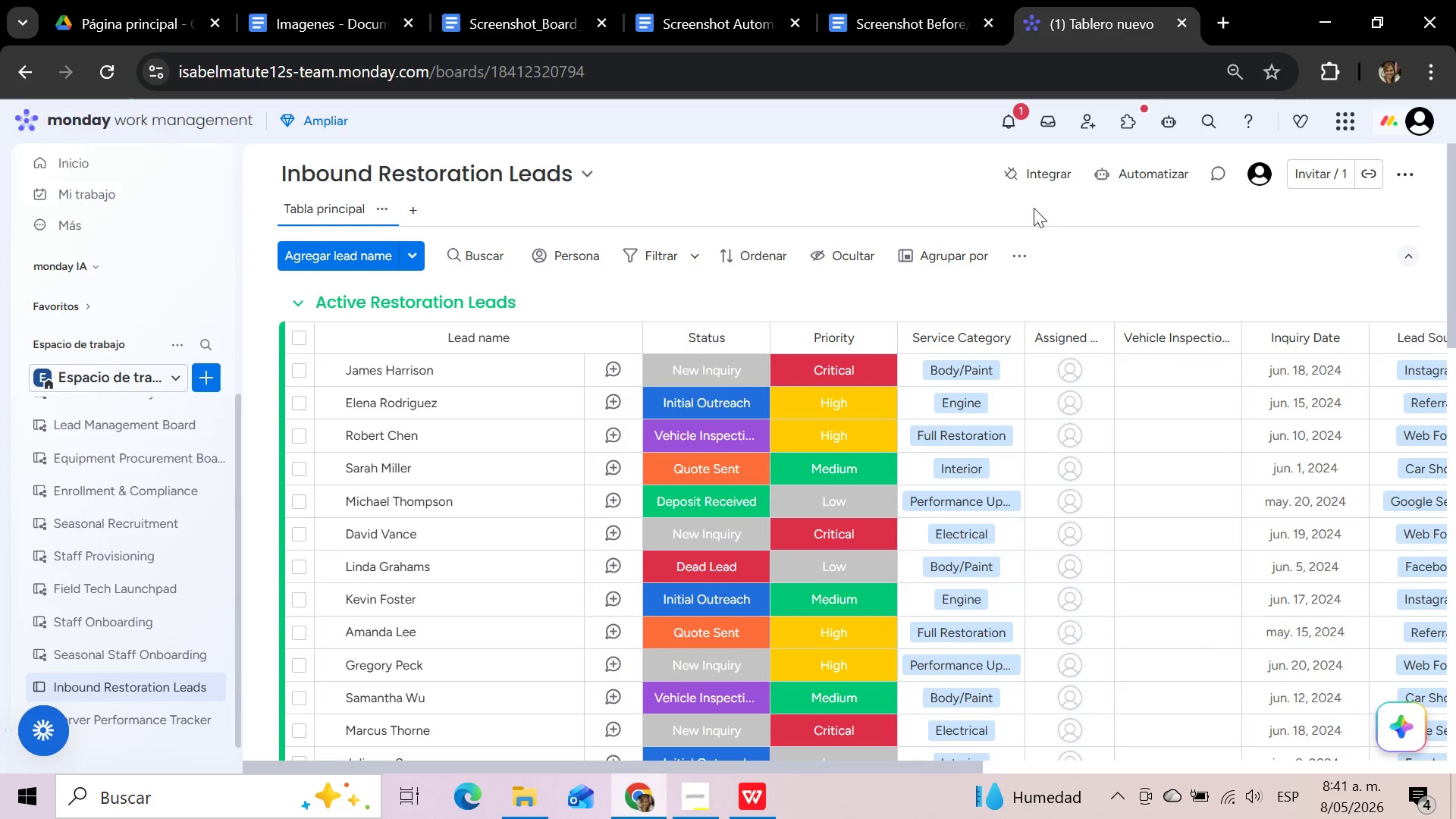 
left_click_drag(start_coordinate=[943, 764], to_coordinate=[1416, 786])
 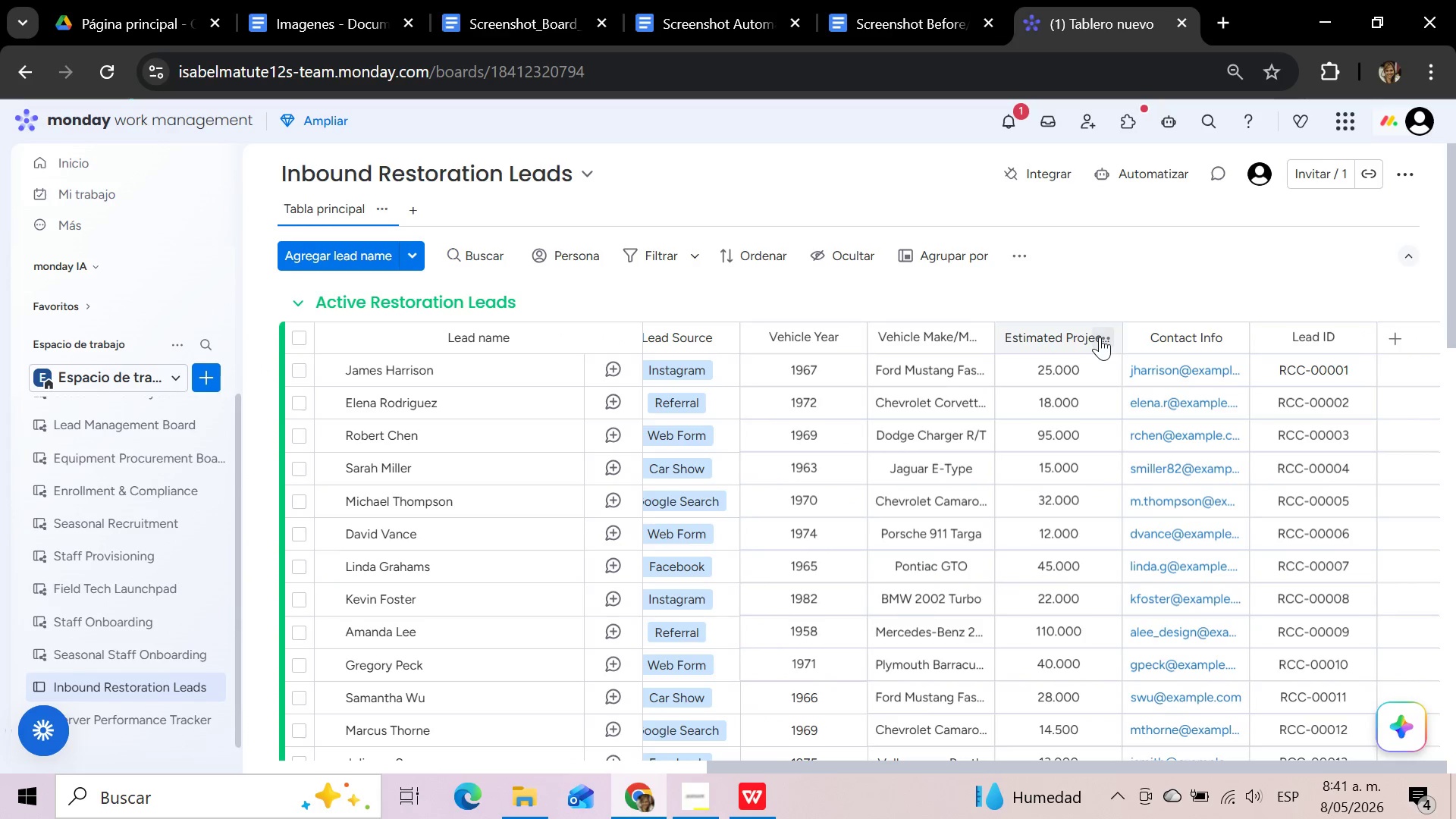 
left_click([1100, 337])
 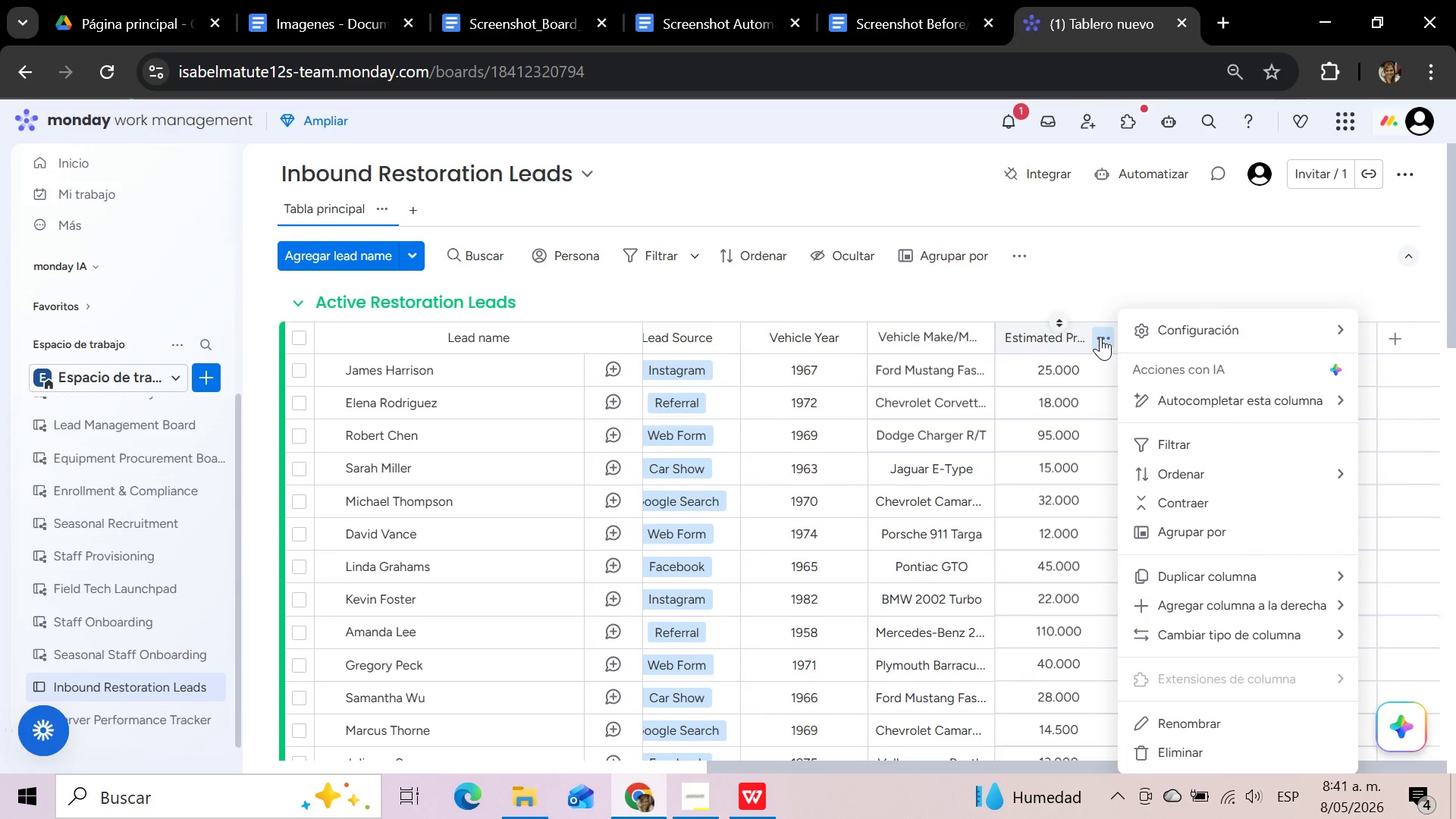 
left_click([1251, 335])
 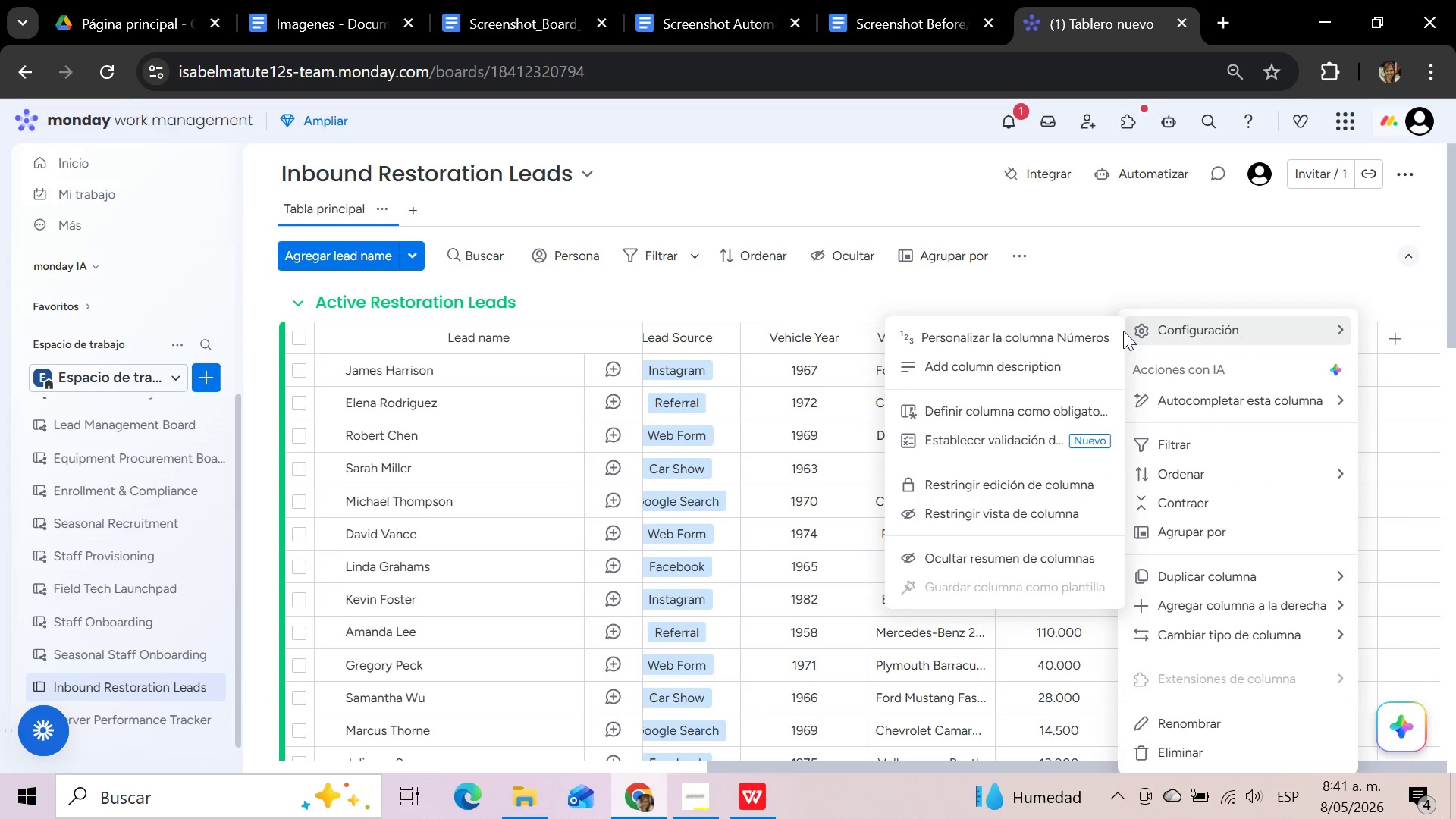 
left_click([1056, 330])
 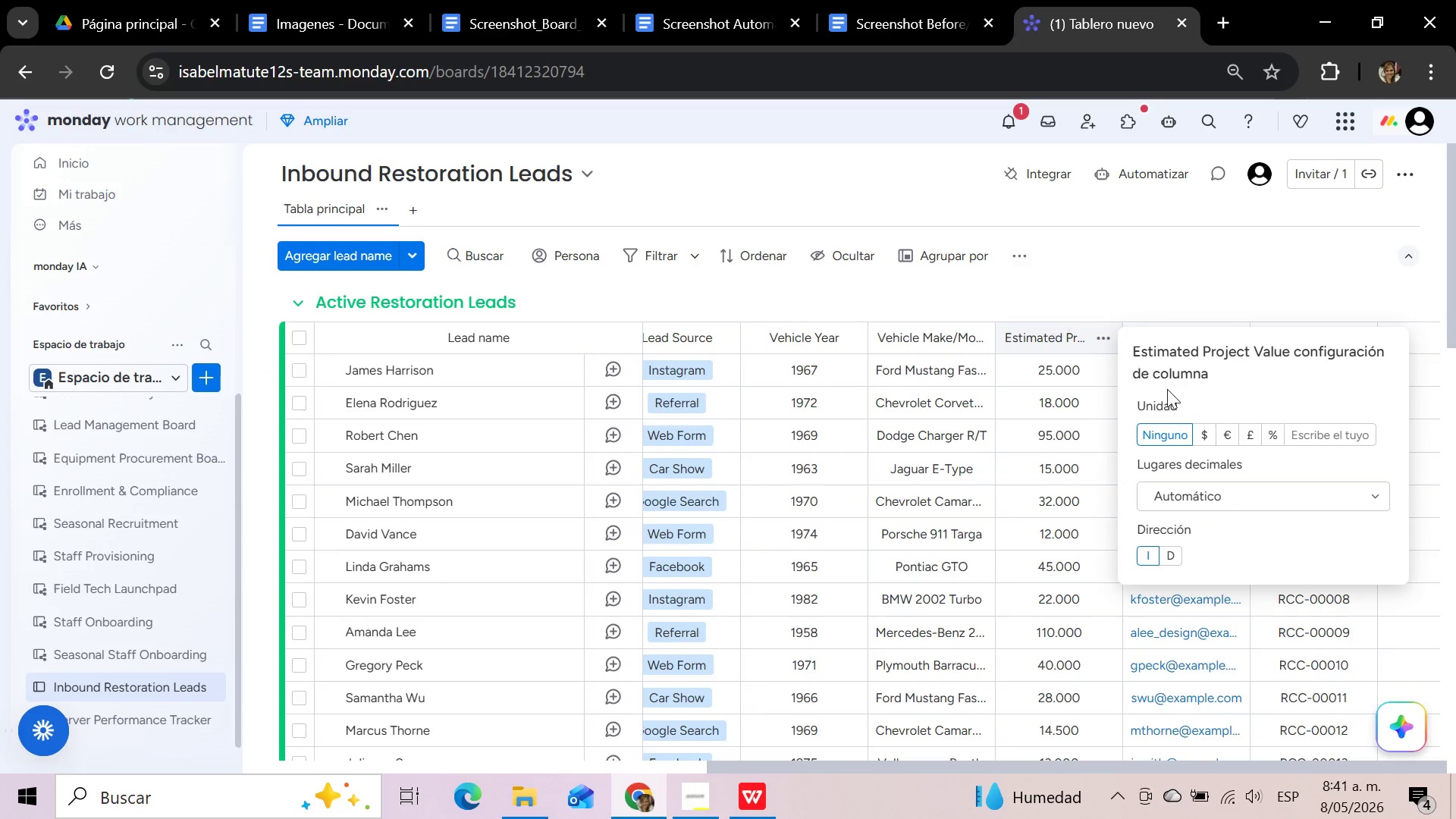 
left_click([1203, 430])
 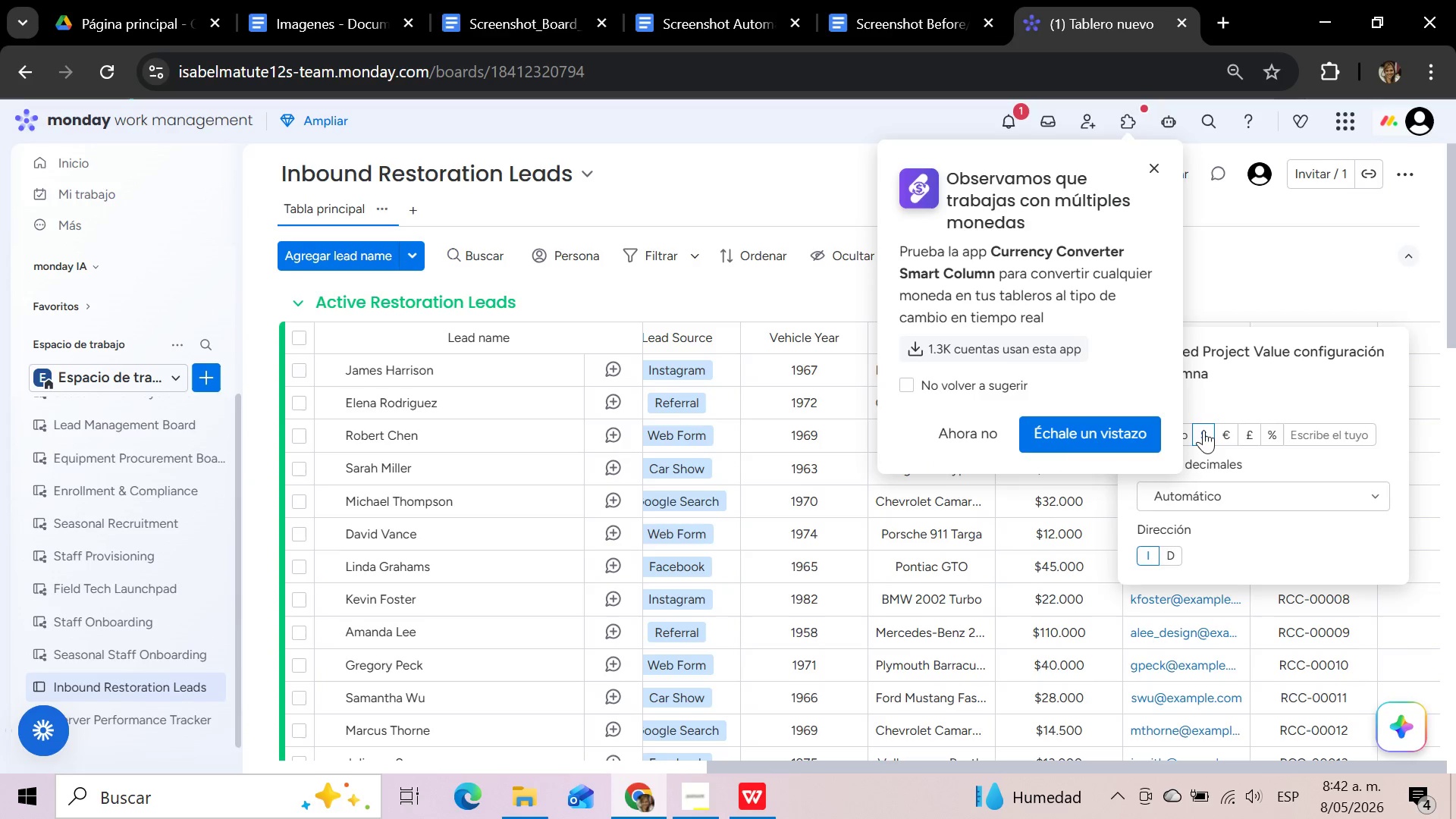 
wait(11.39)
 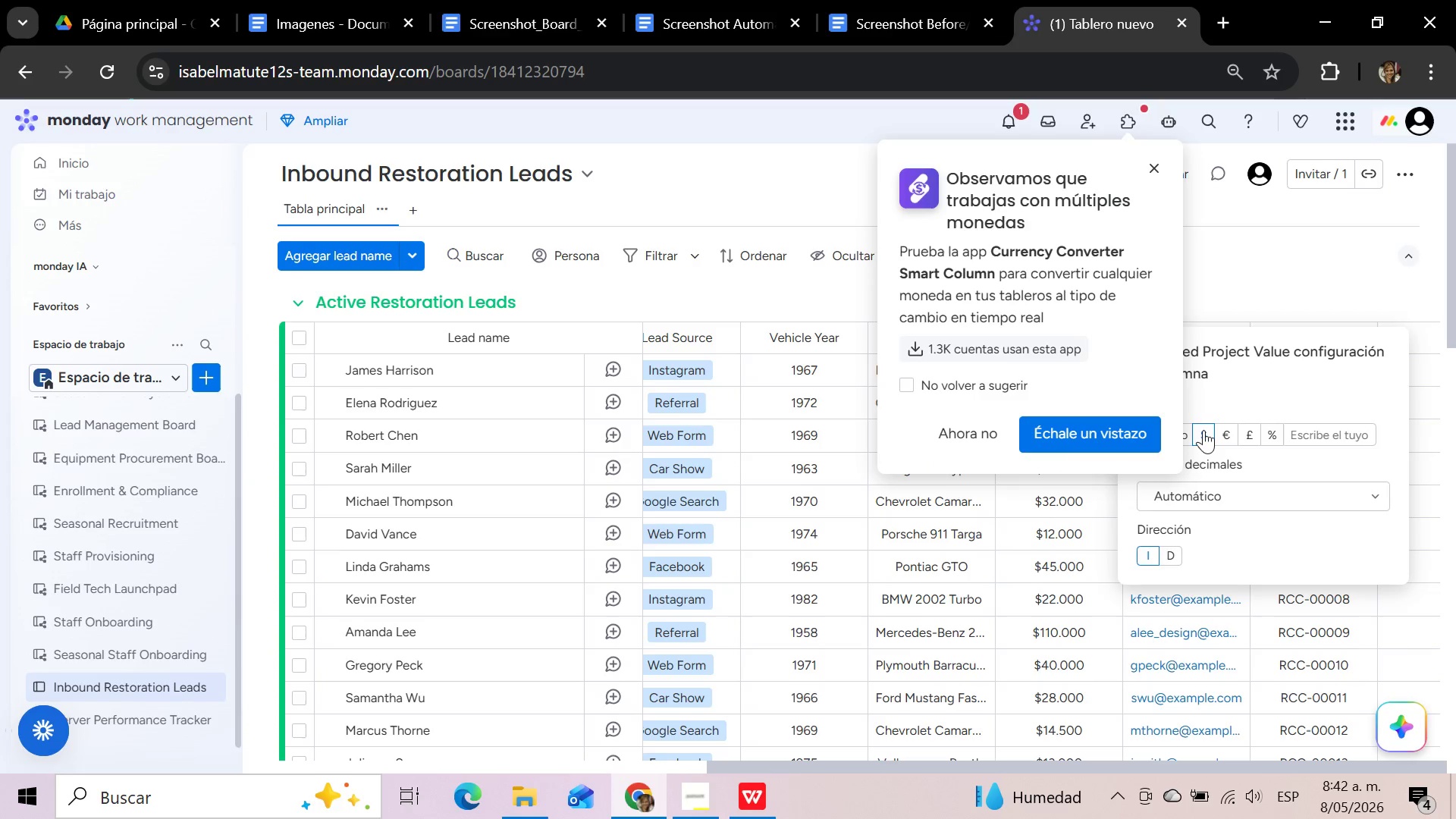 
left_click([971, 432])
 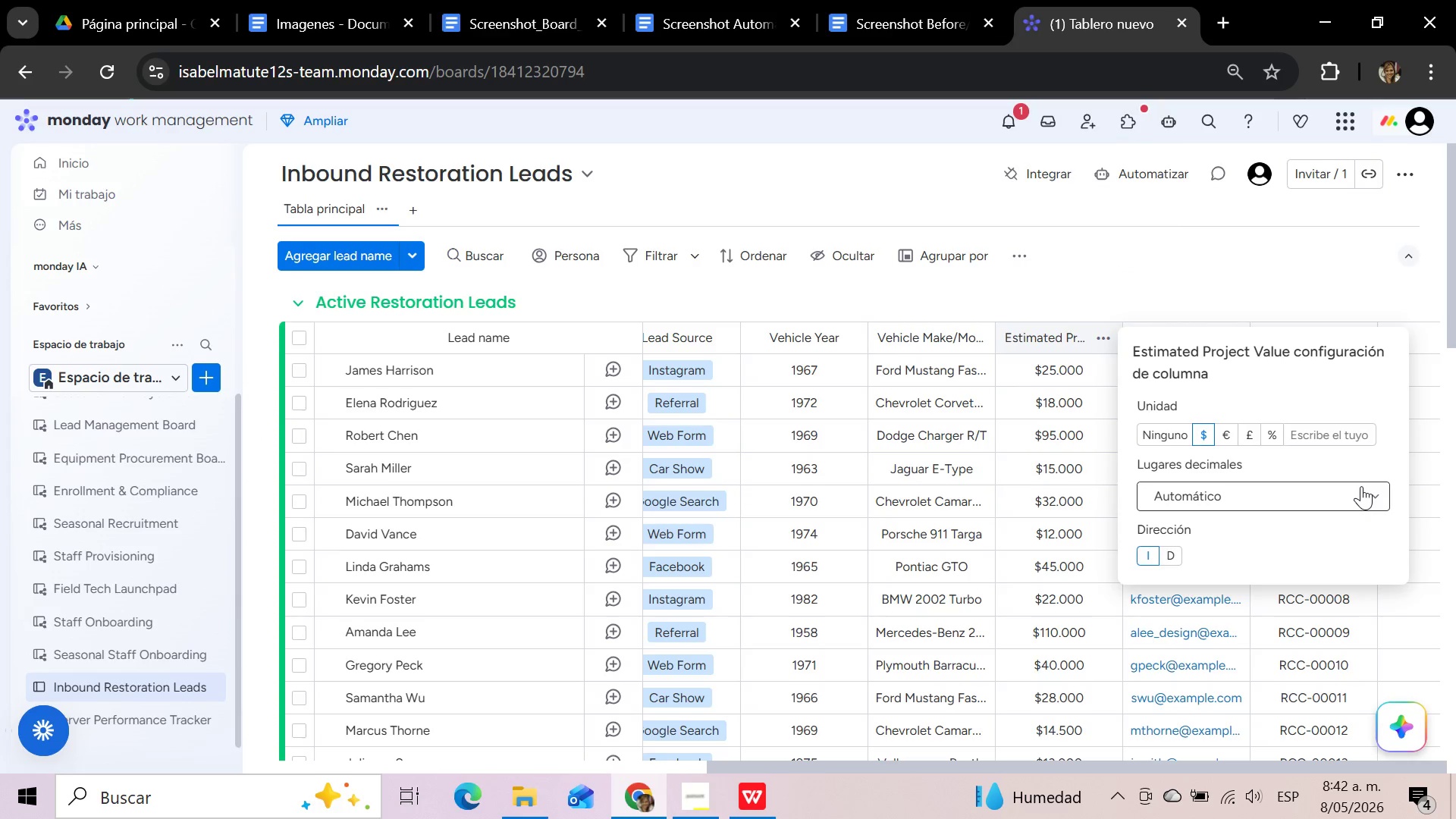 
left_click([1263, 278])
 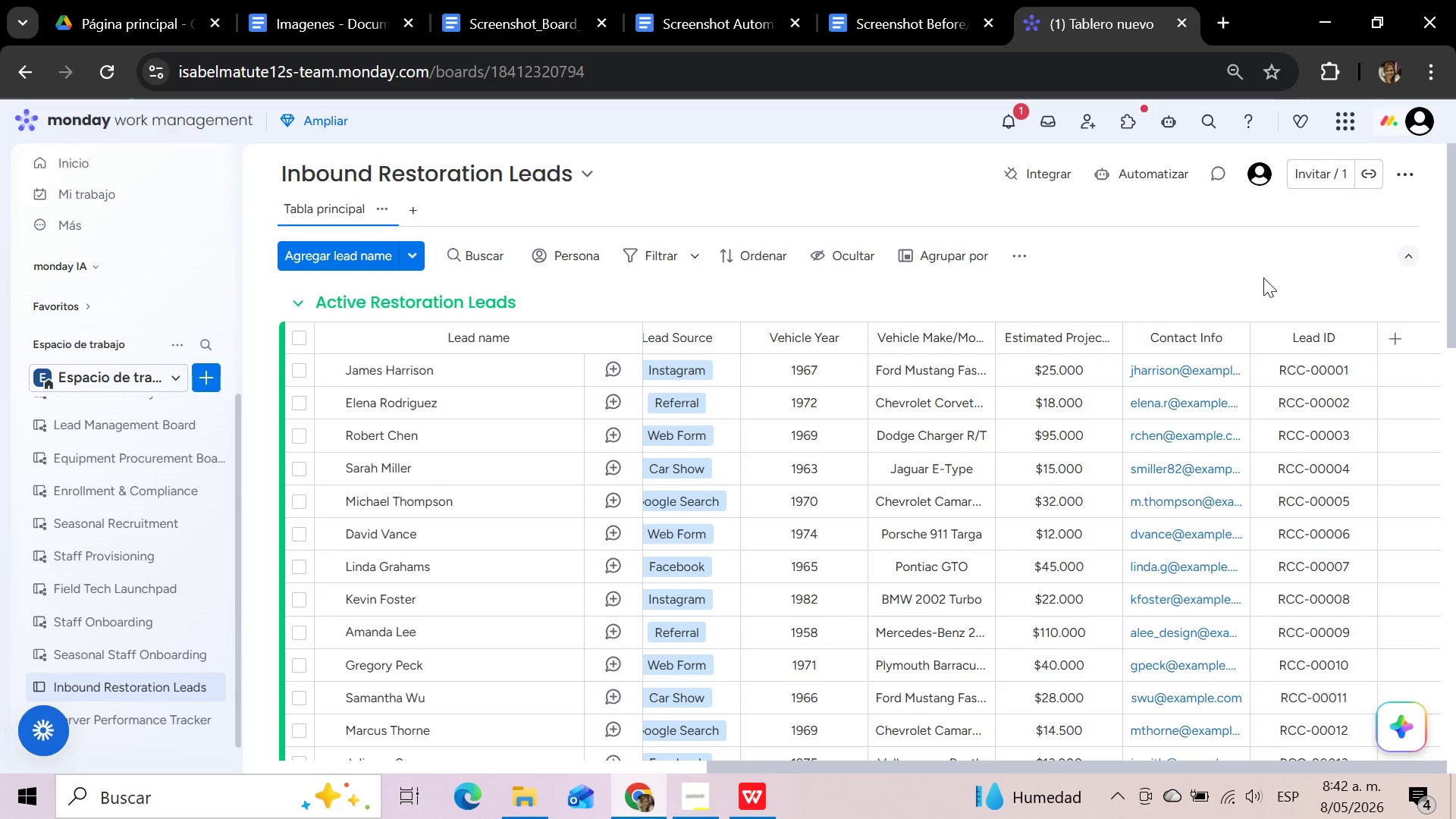 
wait(43.16)
 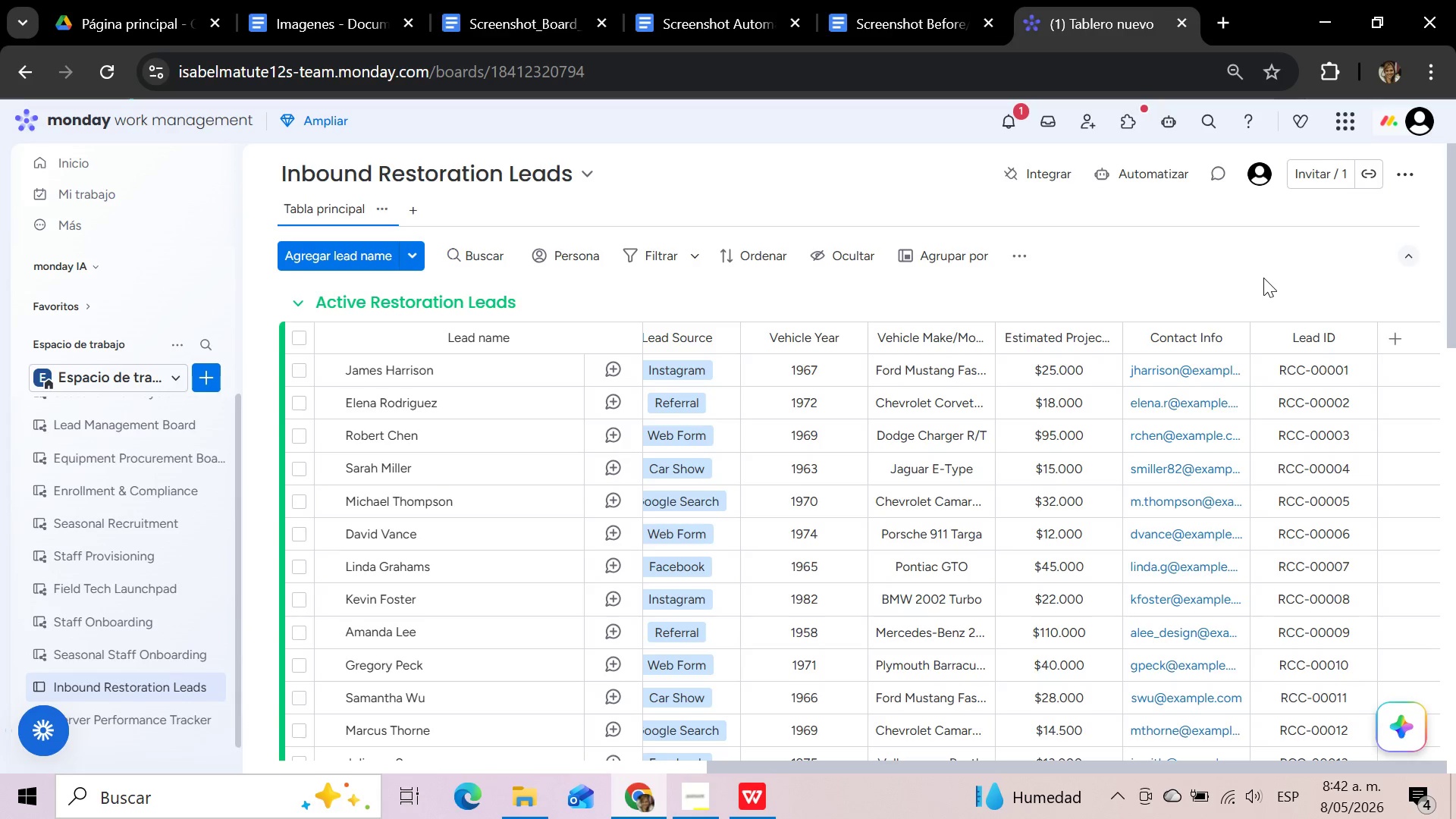 
left_click_drag(start_coordinate=[899, 766], to_coordinate=[385, 752])
 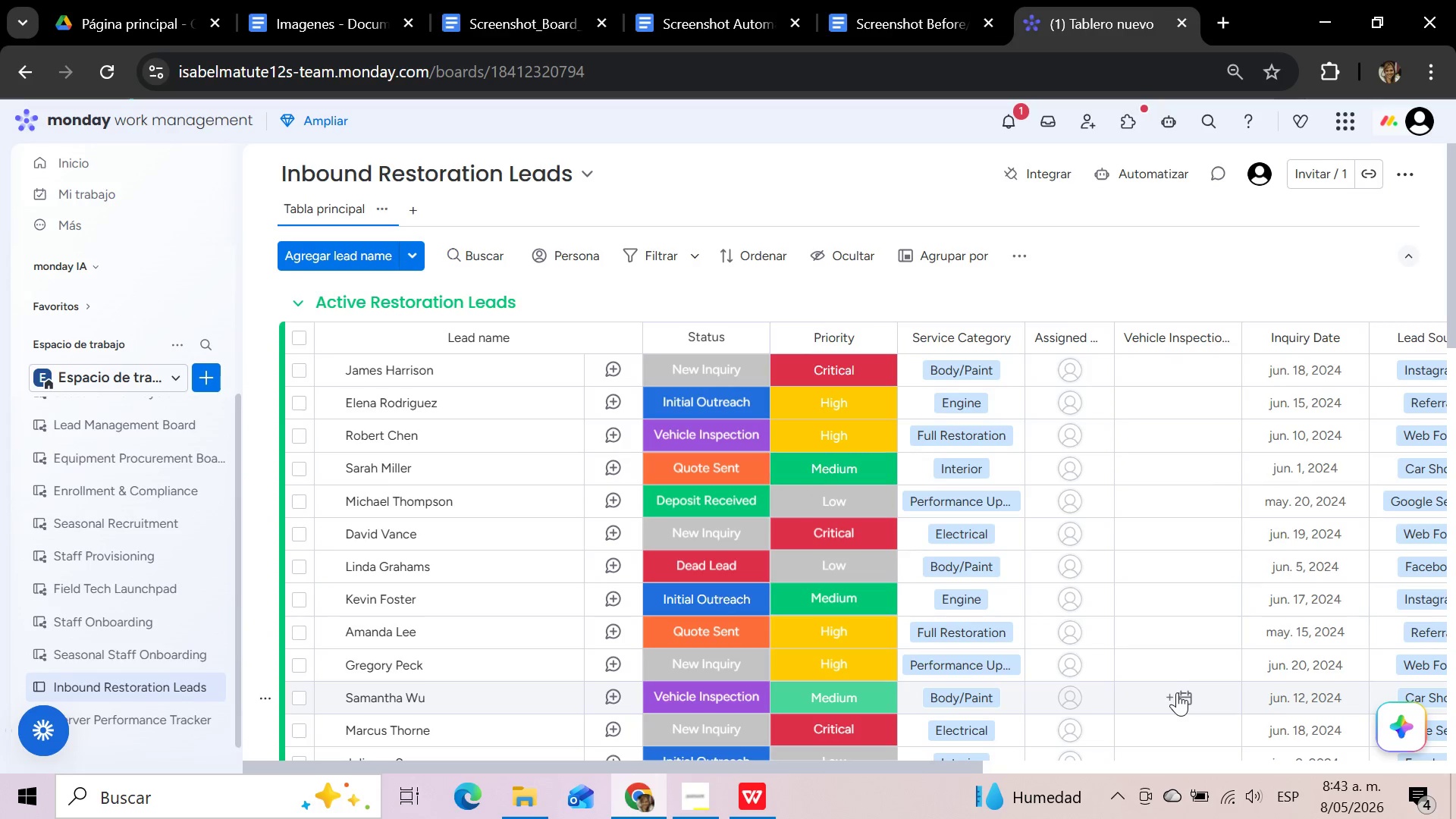 
left_click([1177, 692])
 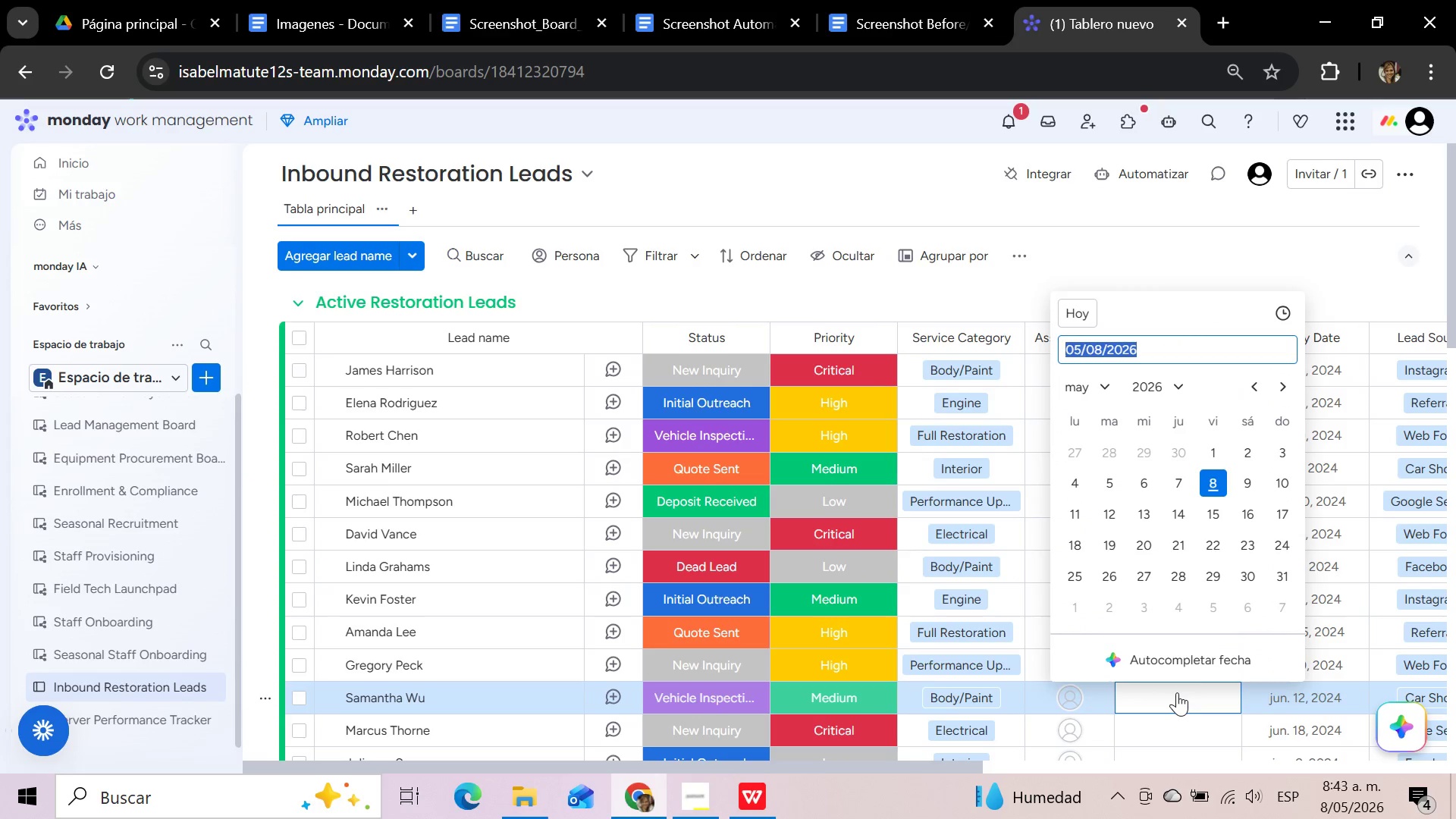 
left_click([1178, 385])
 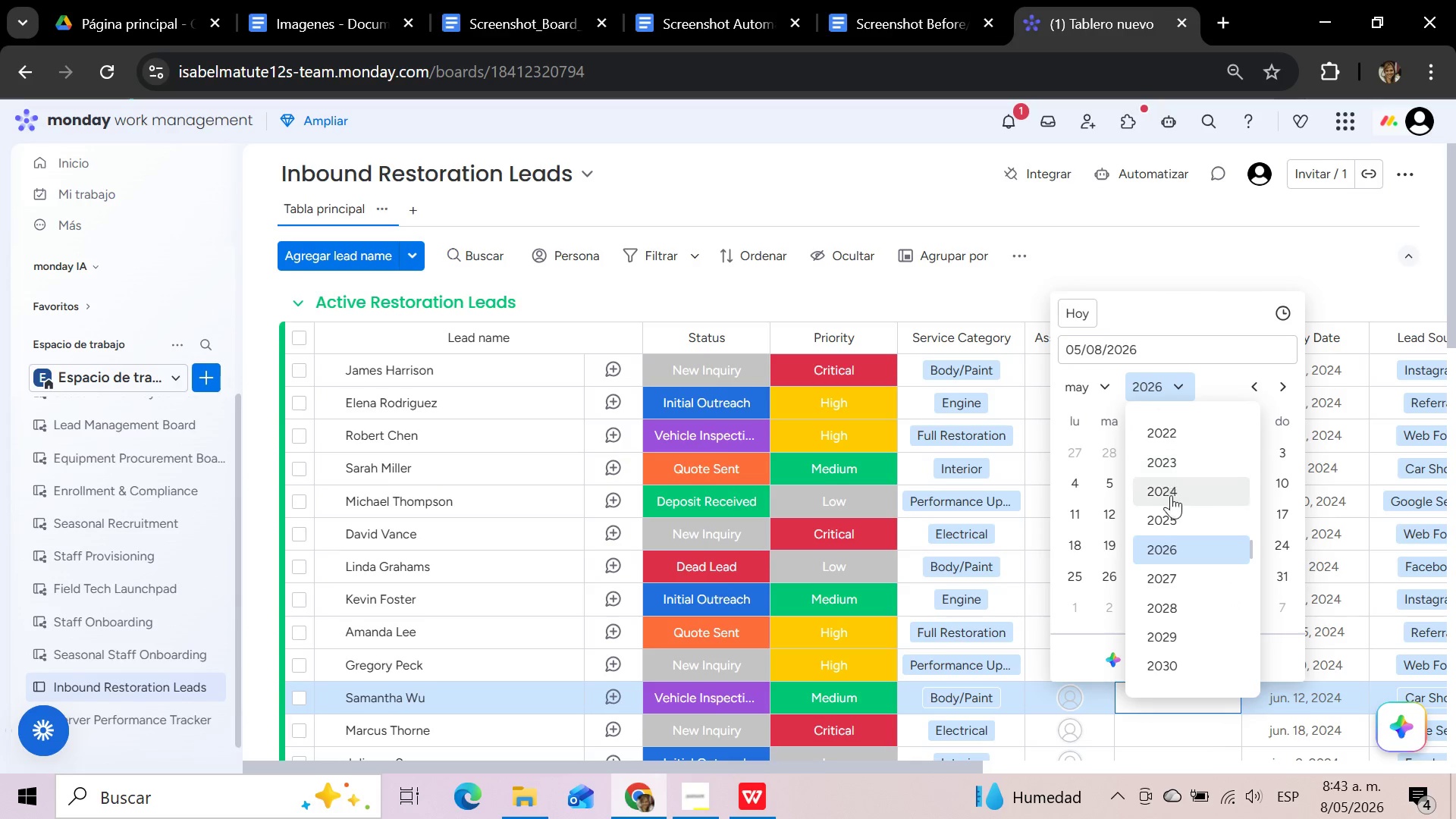 
left_click([1171, 497])
 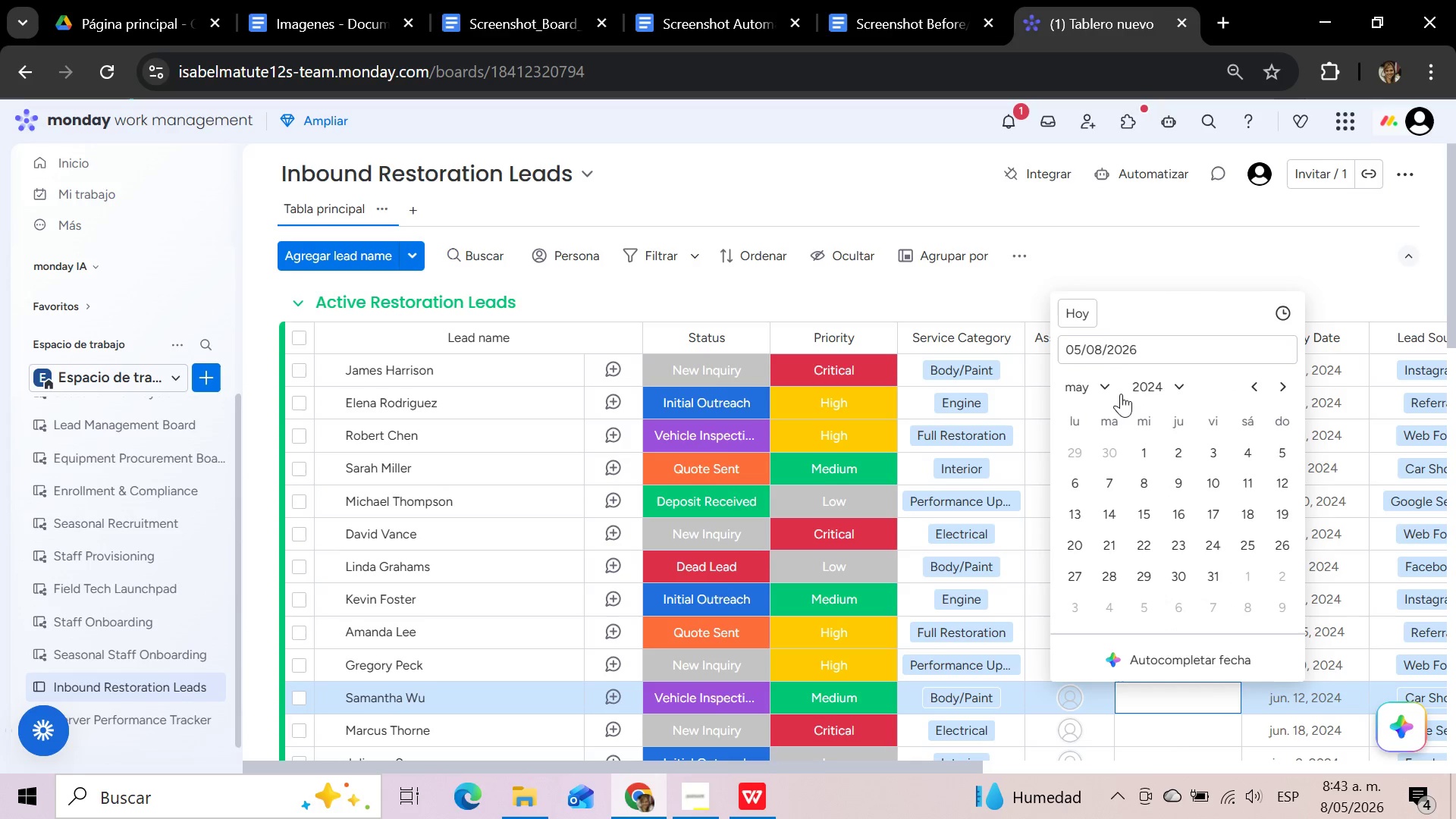 
left_click([1111, 387])
 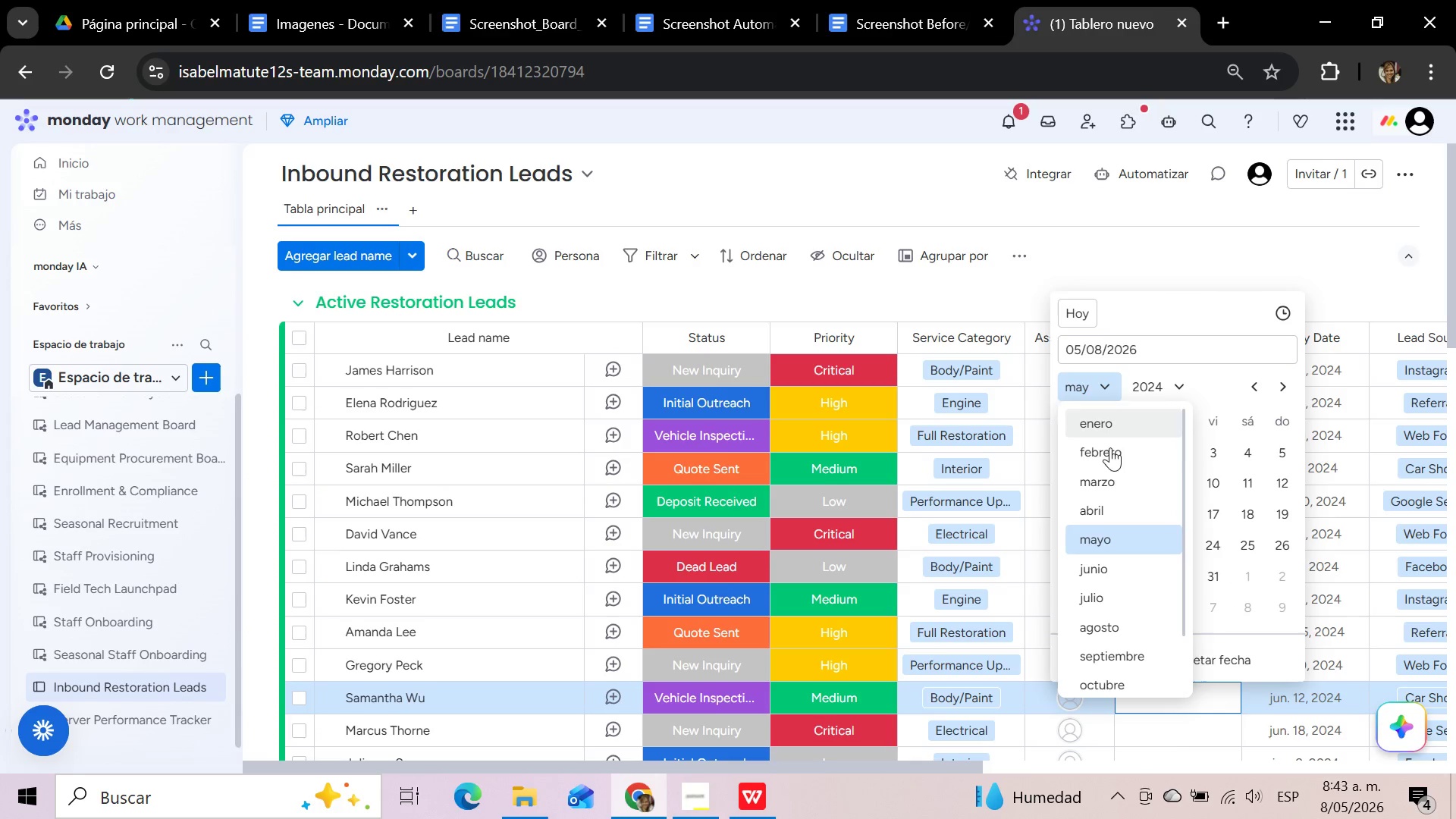 
left_click([1103, 594])
 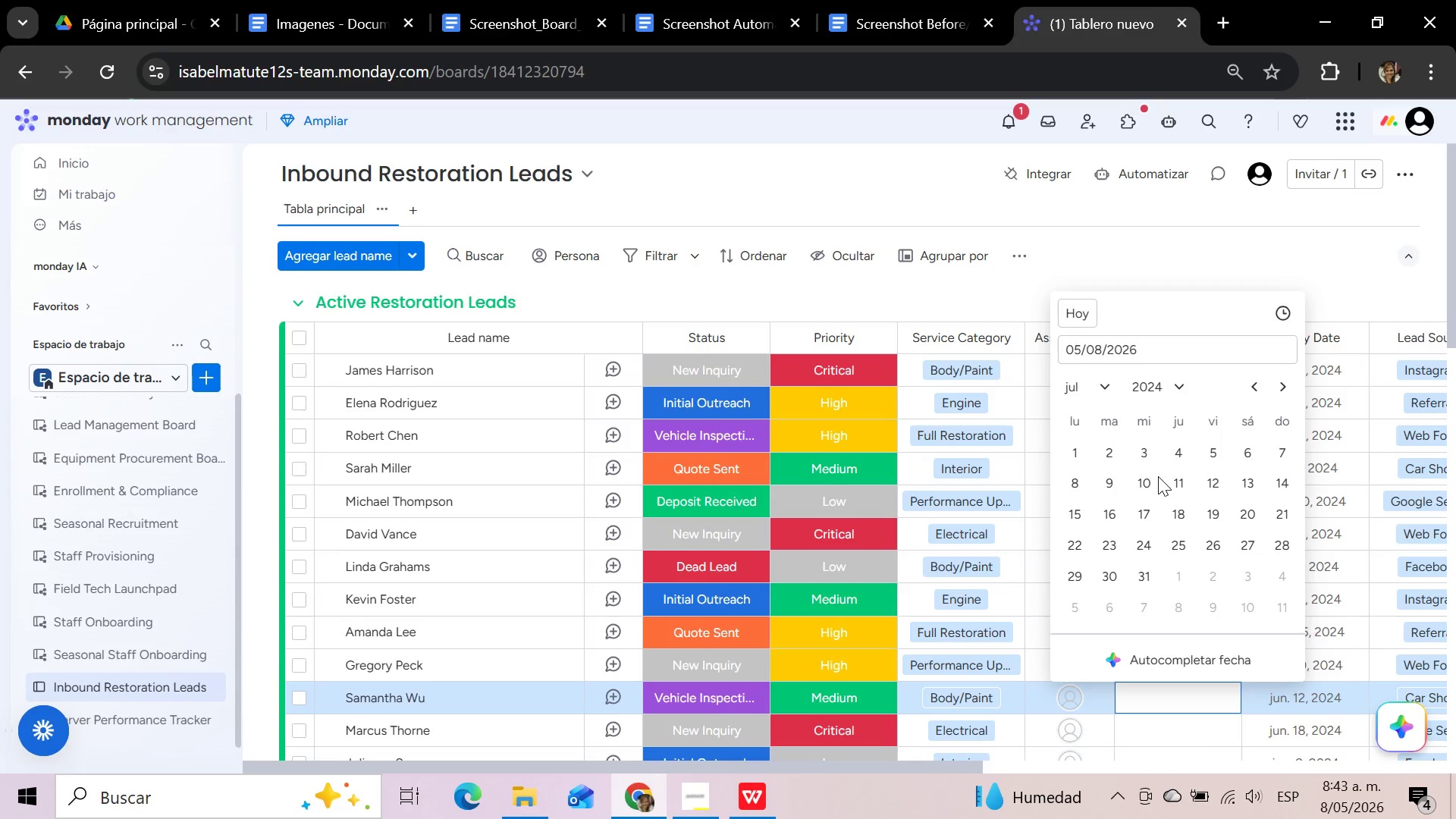 
wait(5.7)
 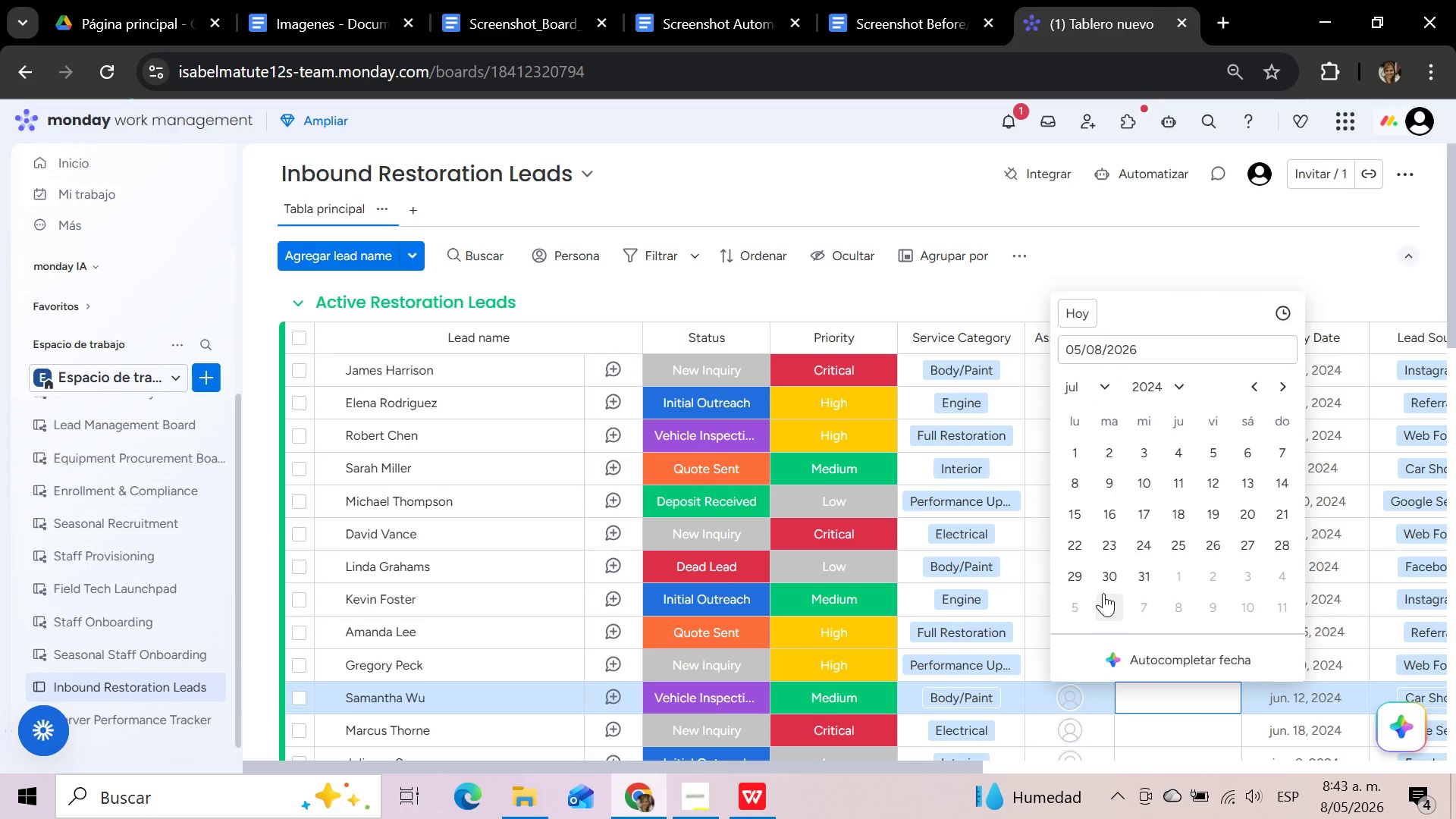 
left_click([1112, 479])
 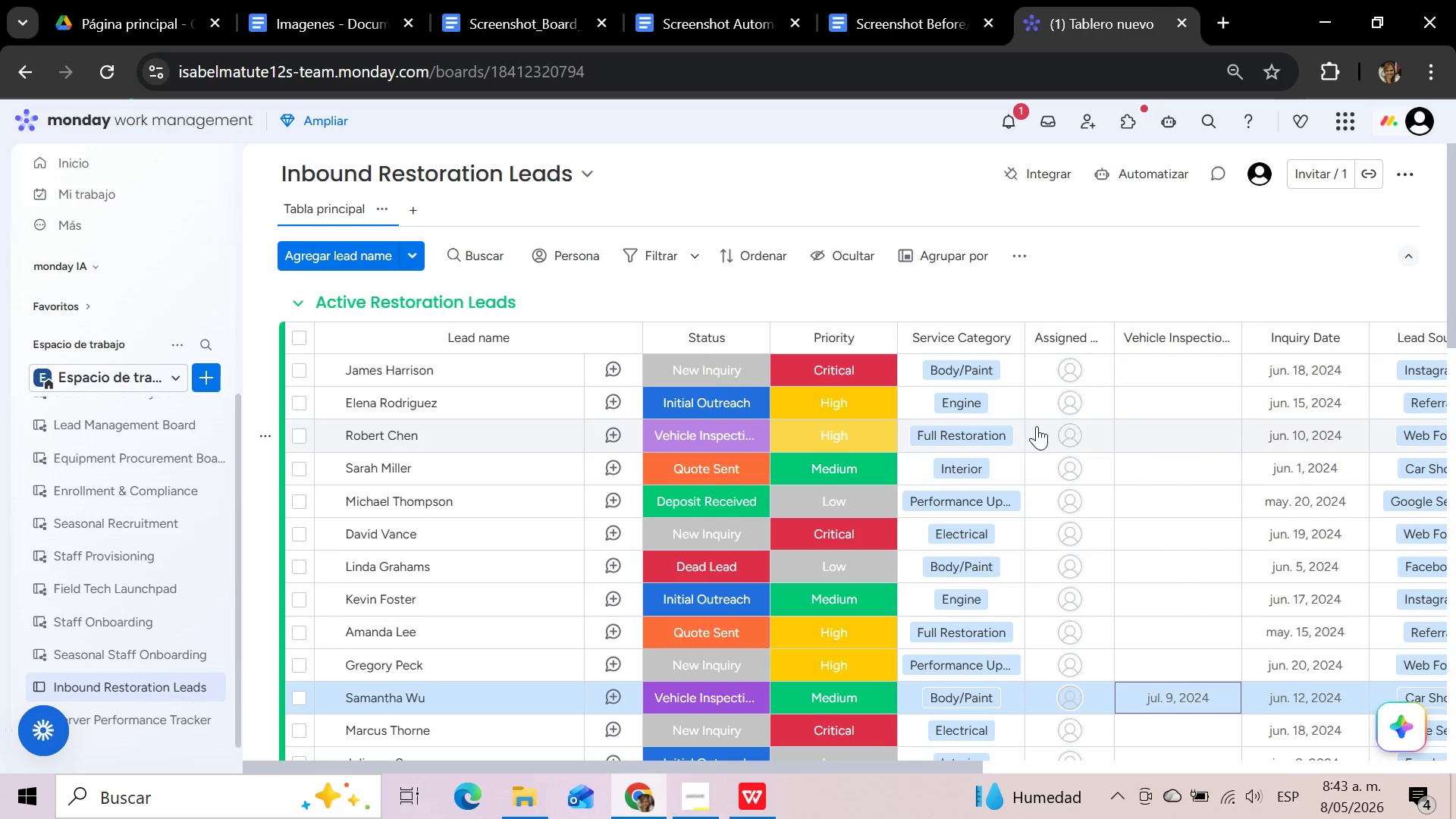 
left_click([1175, 427])
 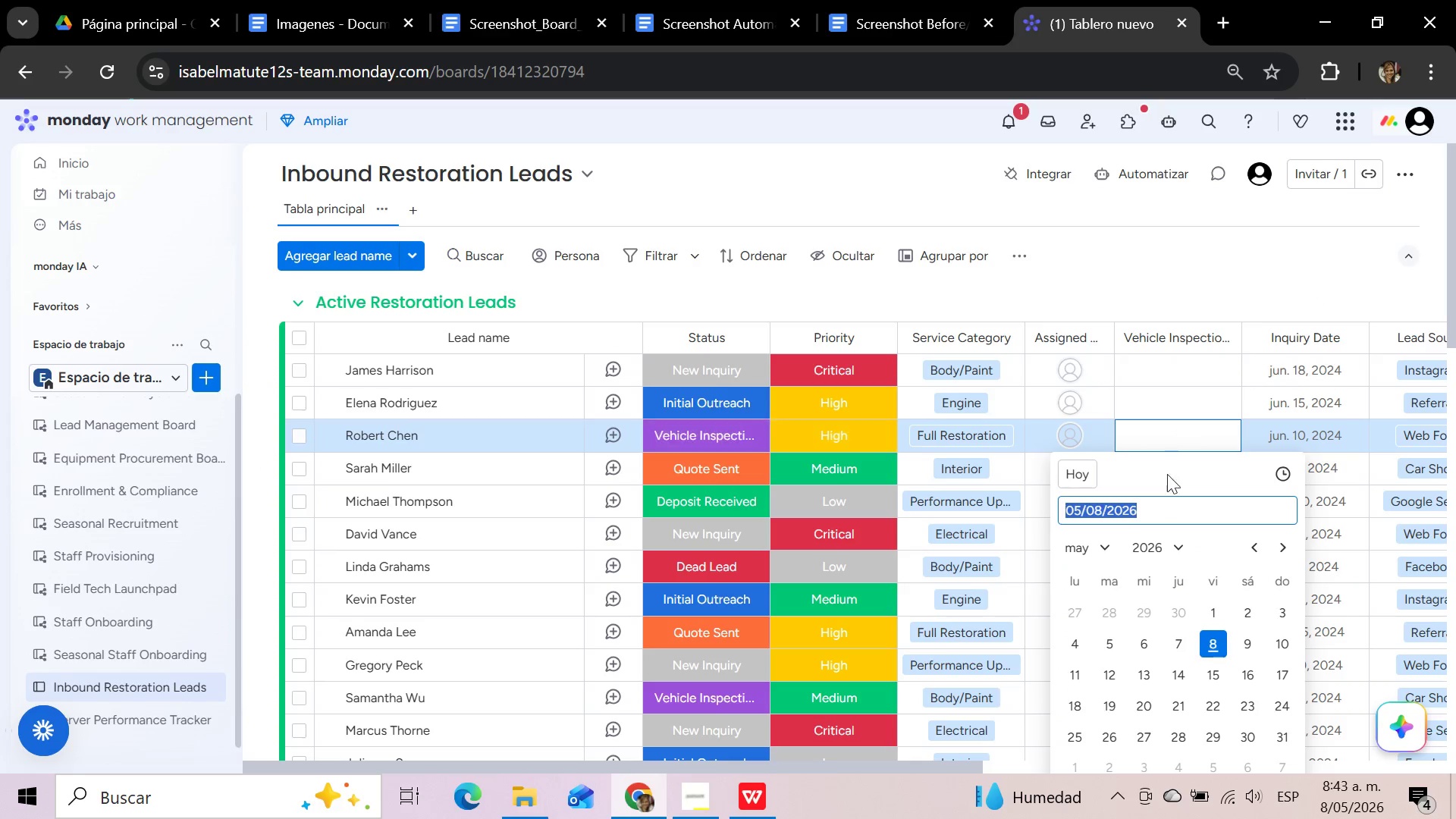 
left_click([1181, 550])
 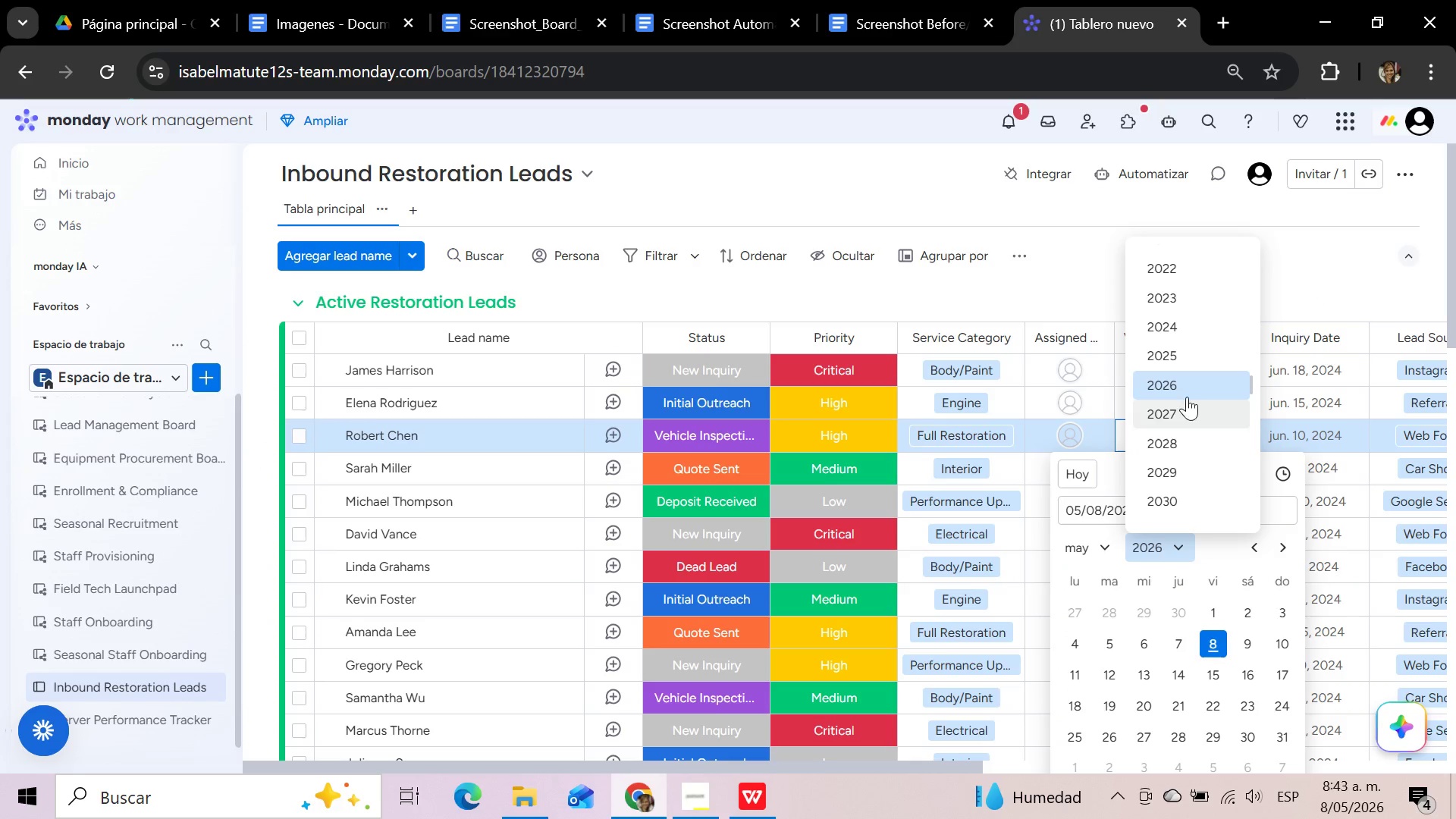 
left_click([1185, 328])
 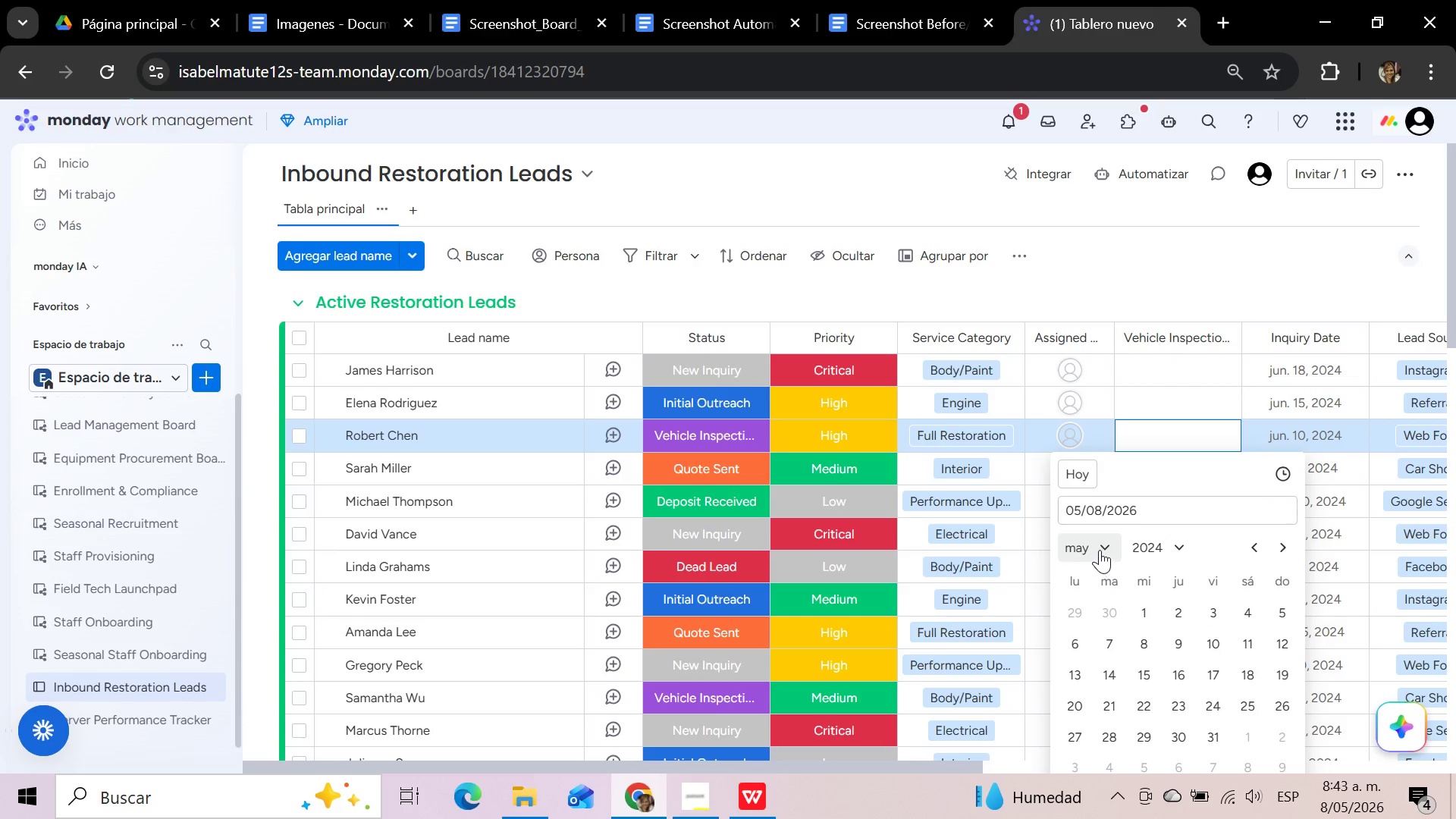 
left_click([1105, 544])
 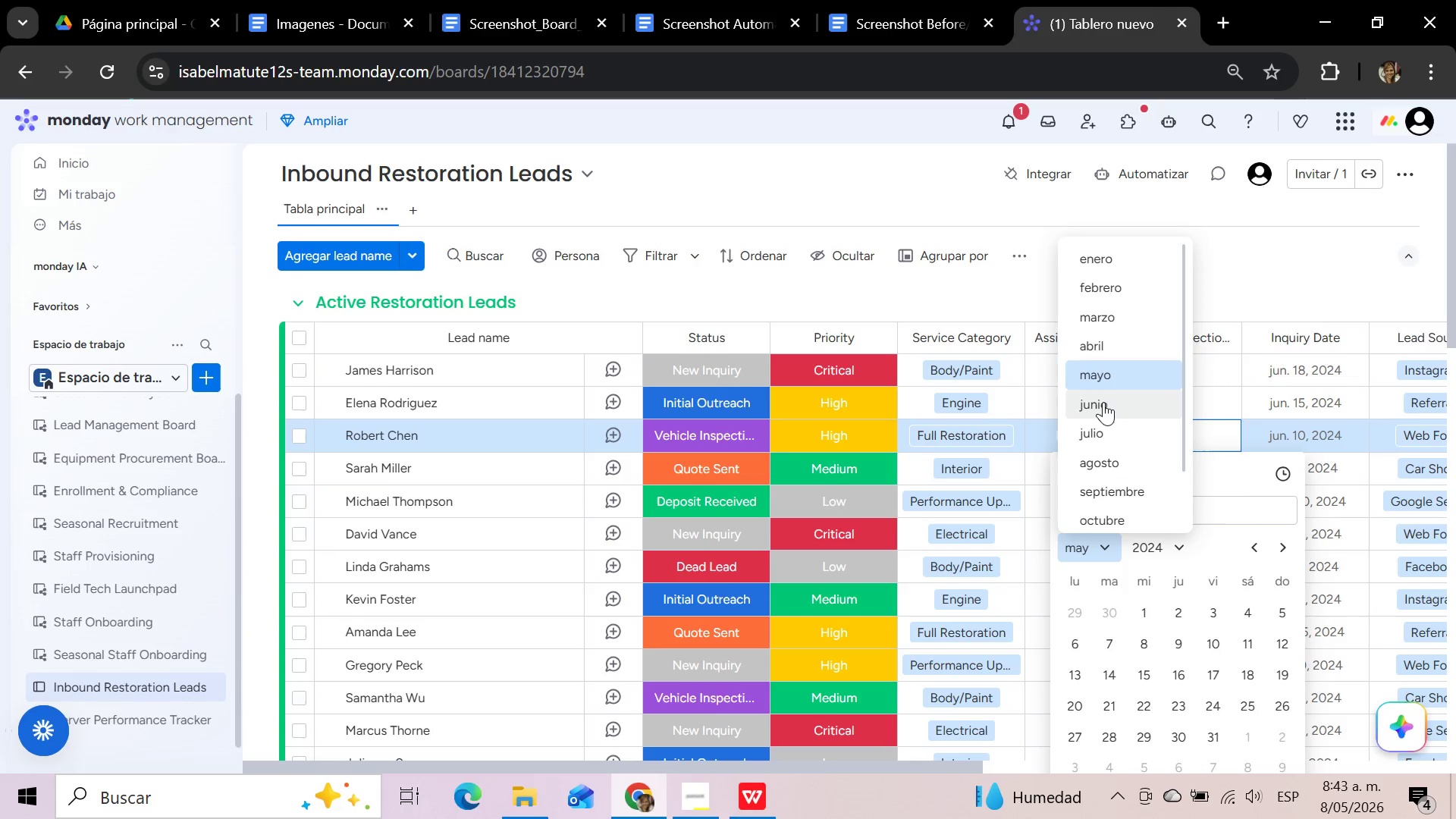 
left_click([1103, 402])
 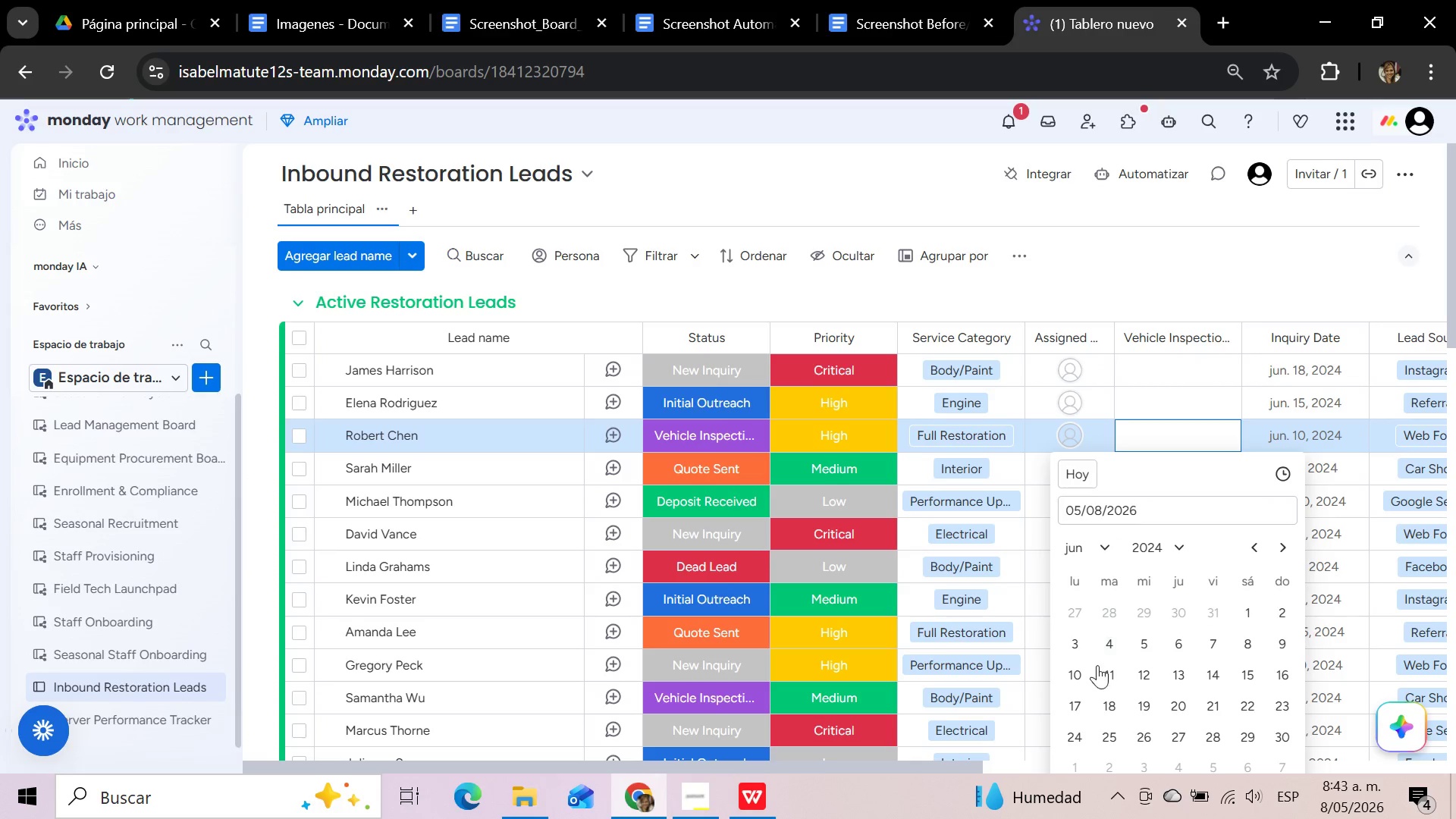 
left_click([1109, 697])
 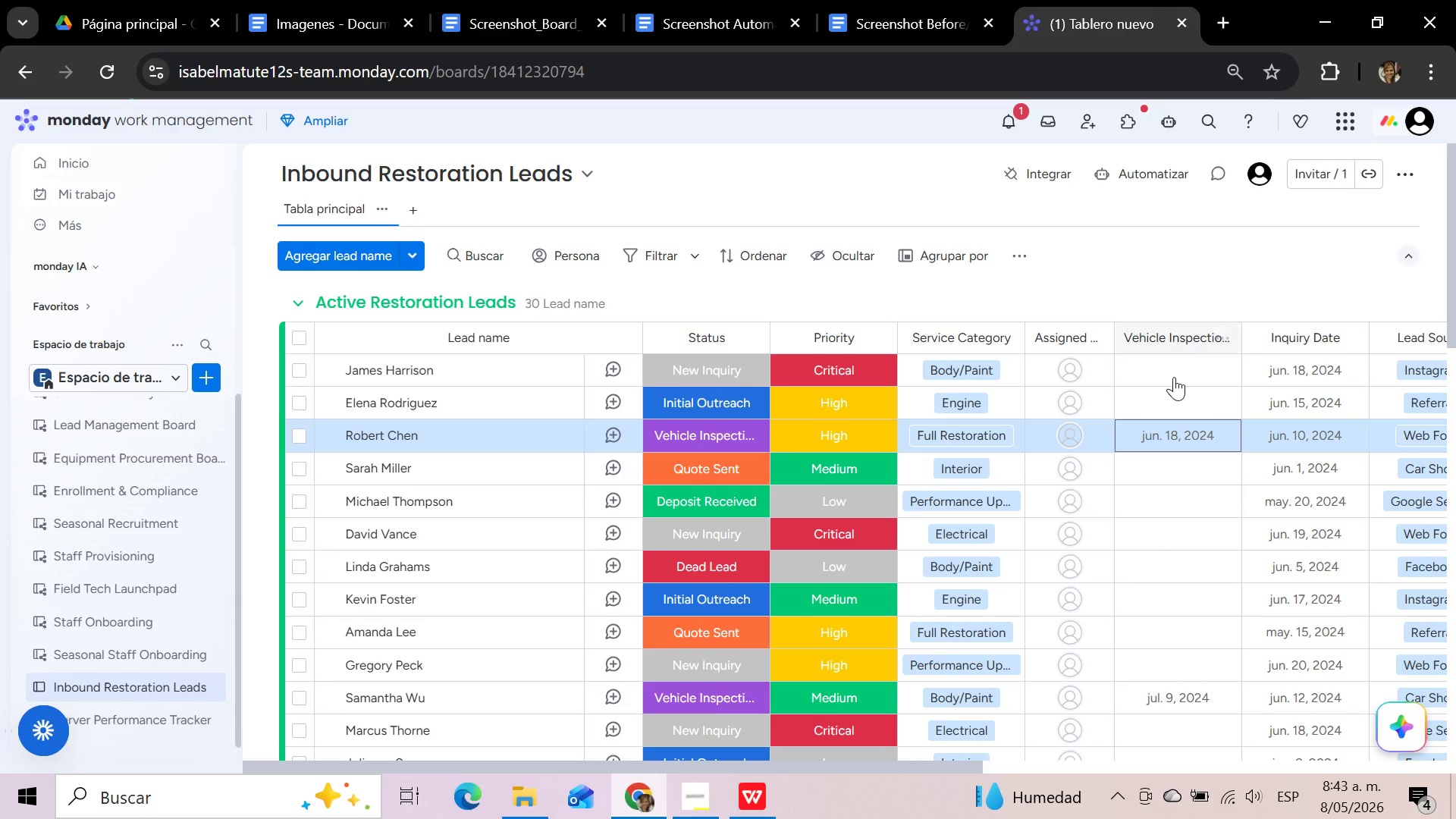 
scroll: coordinate [1180, 438], scroll_direction: up, amount: 1.0
 